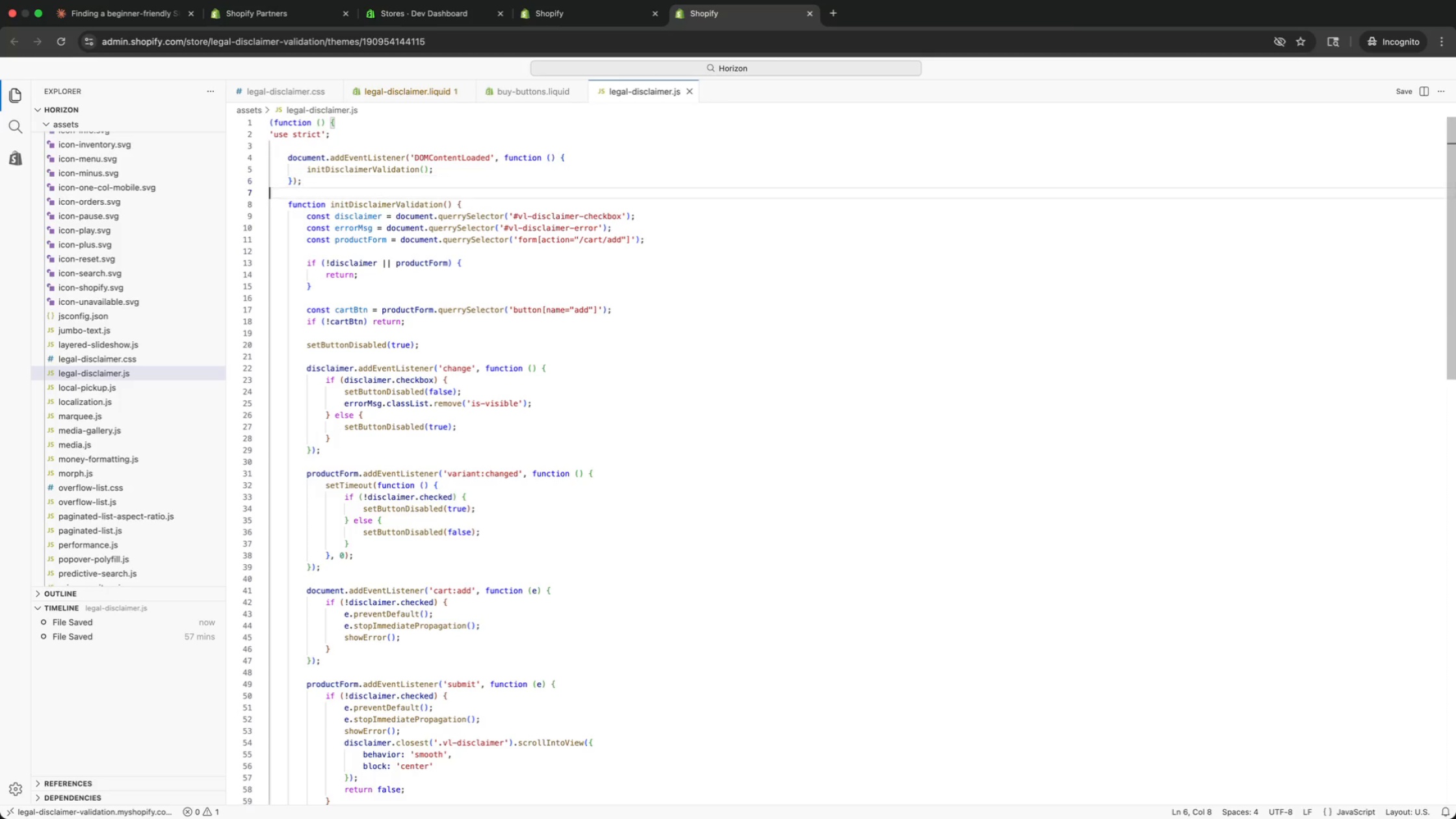 
key(ArrowDown)
 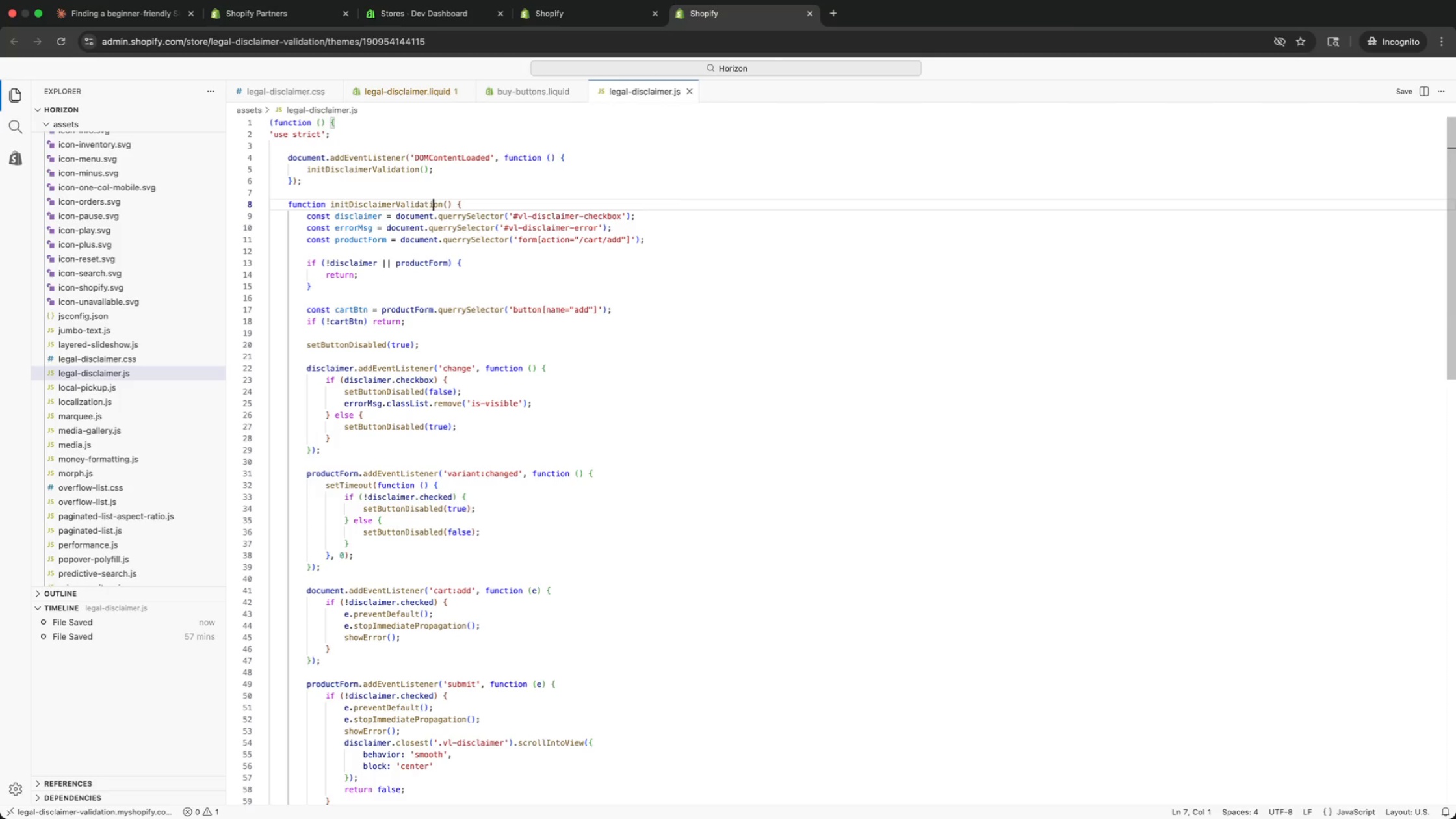 
key(ArrowDown)
 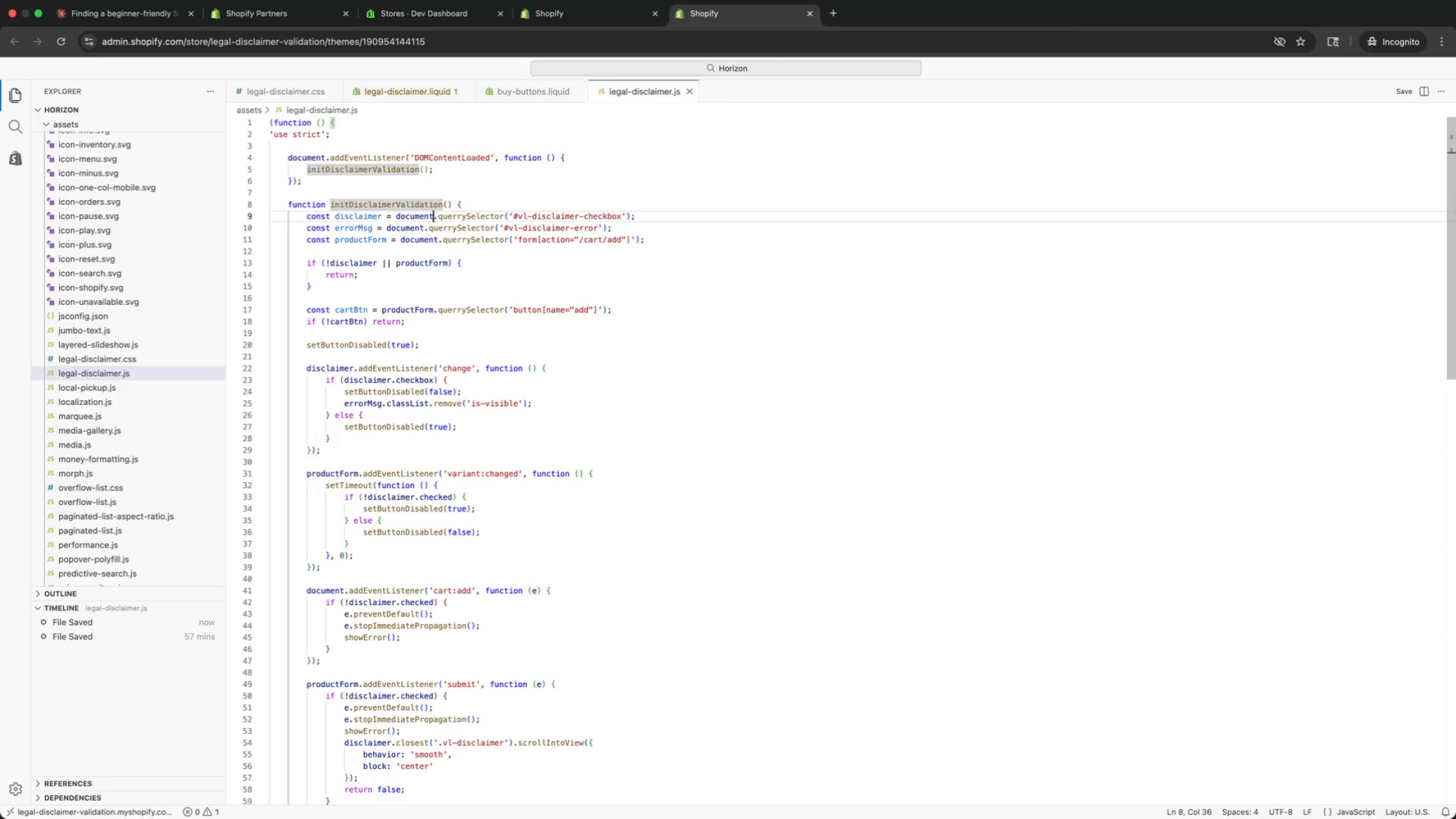 
key(ArrowDown)
 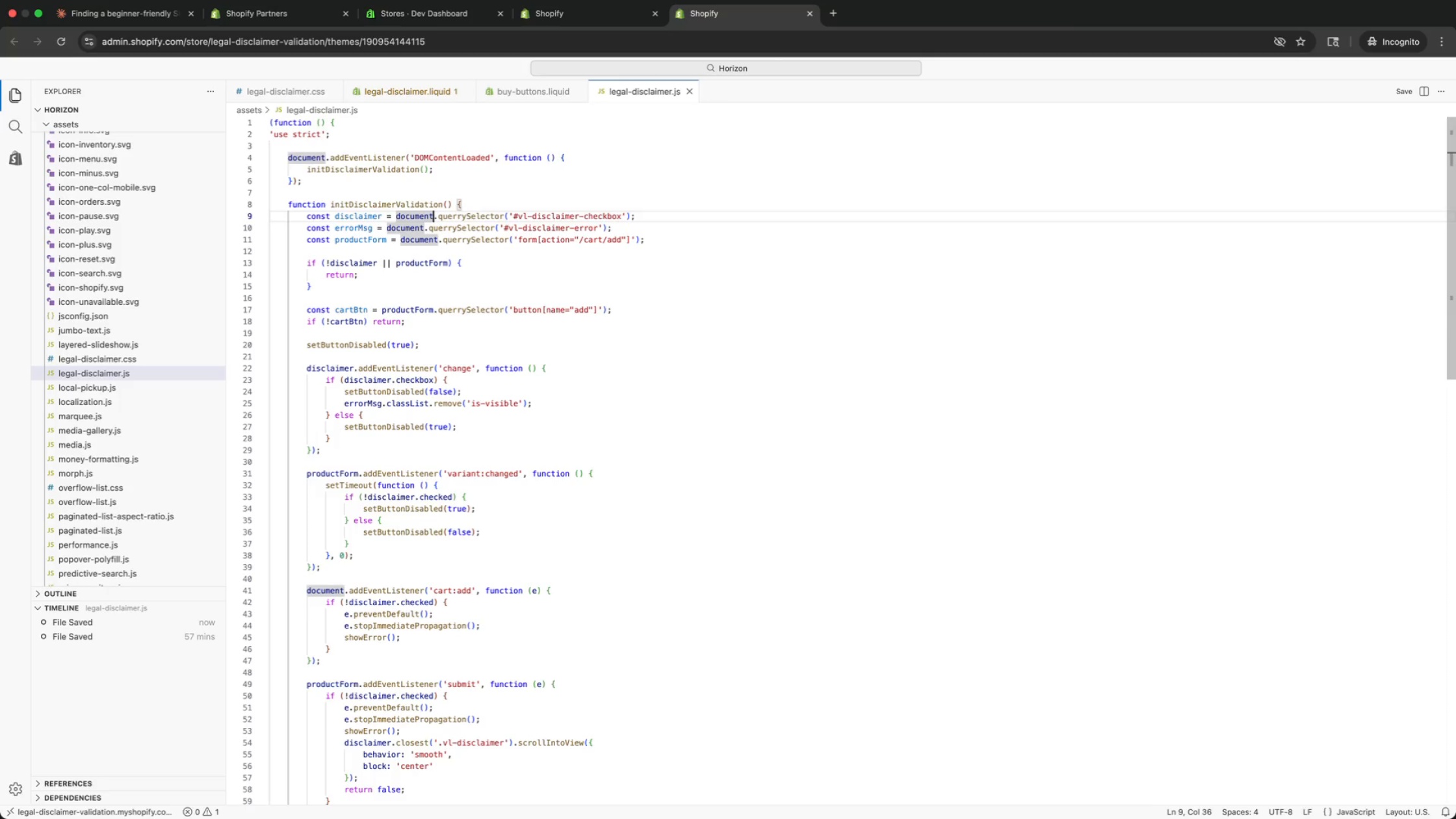 
key(ArrowDown)
 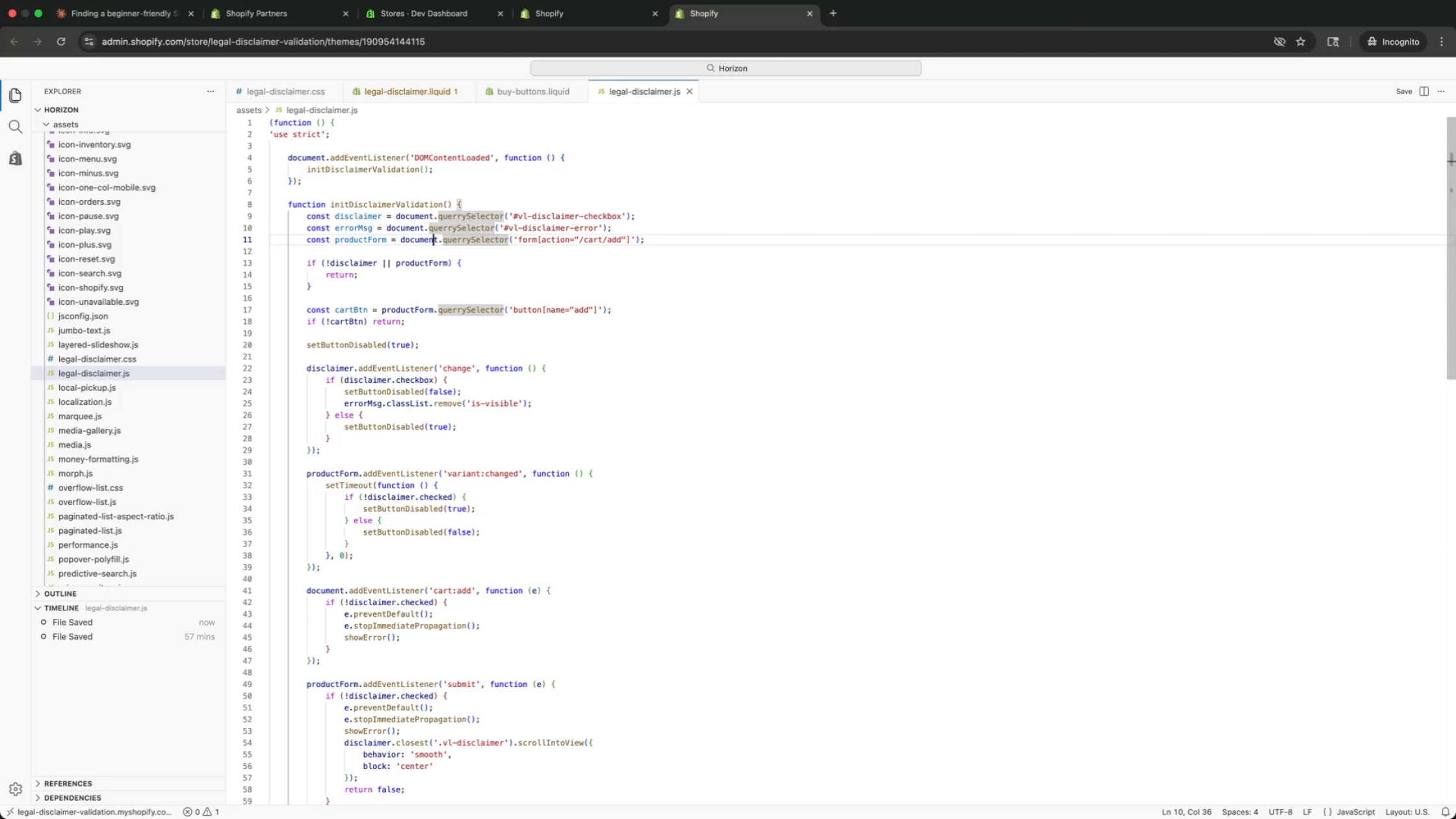 
key(ArrowDown)
 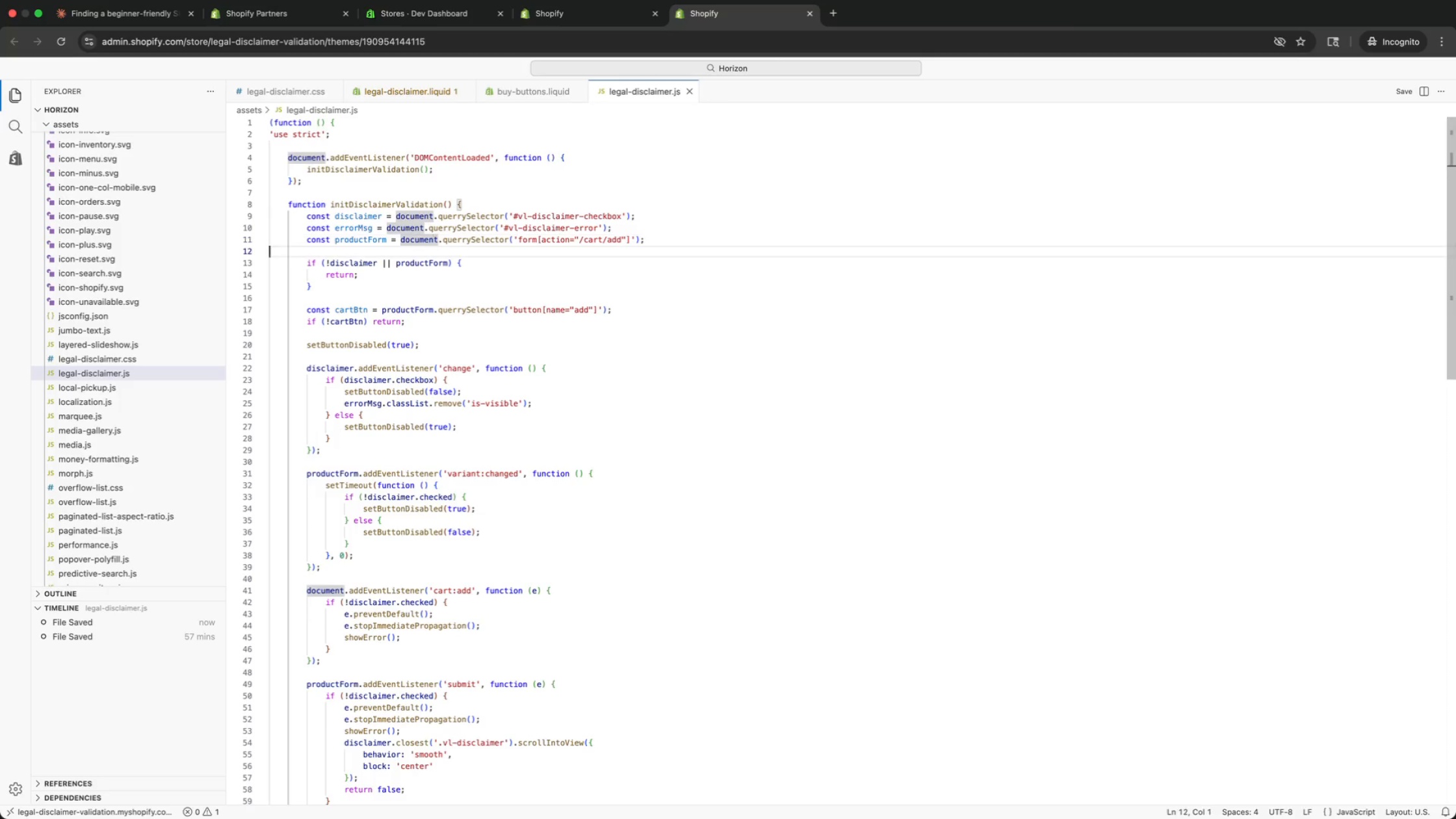 
key(ArrowDown)
 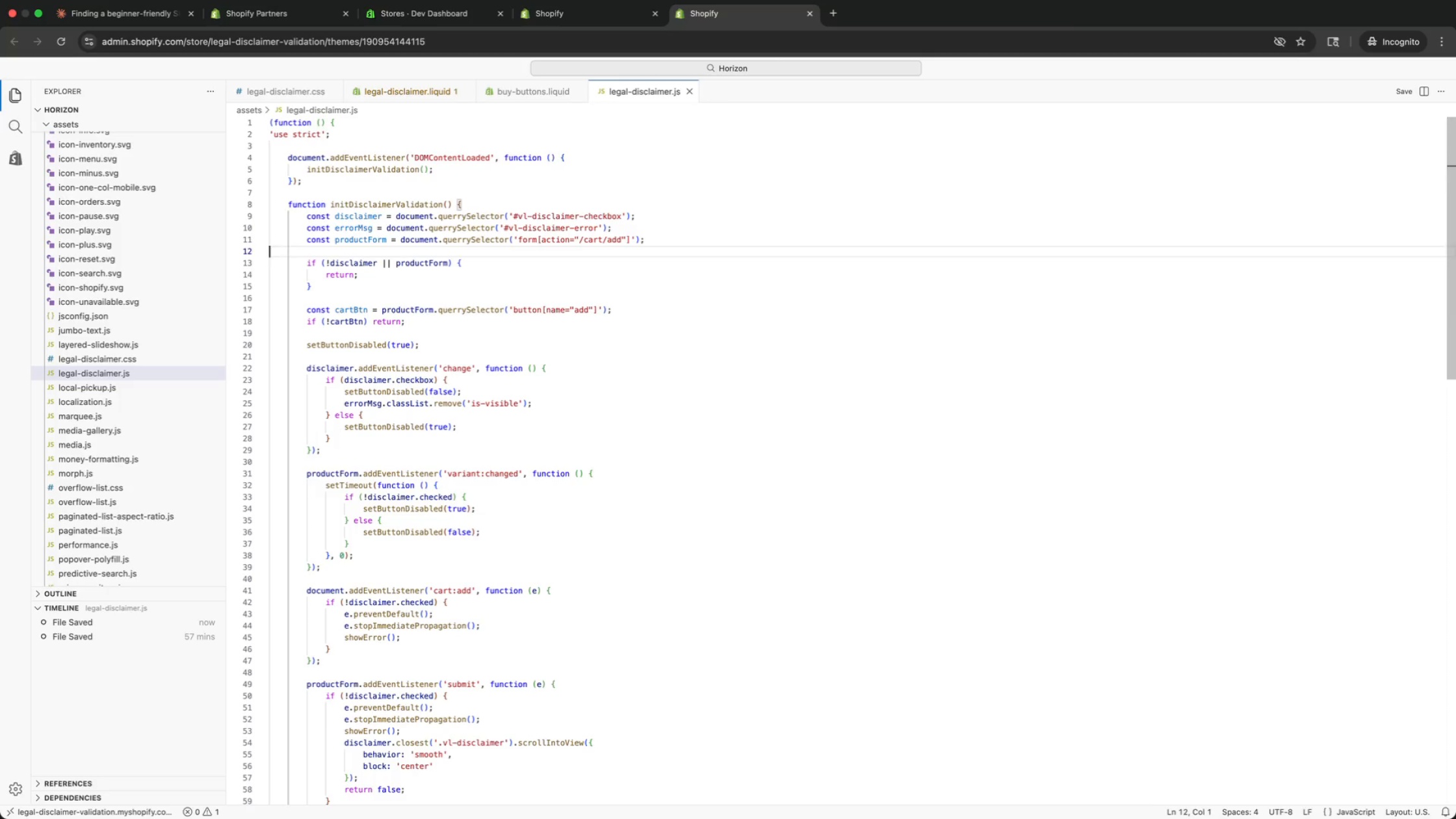 
key(ArrowDown)
 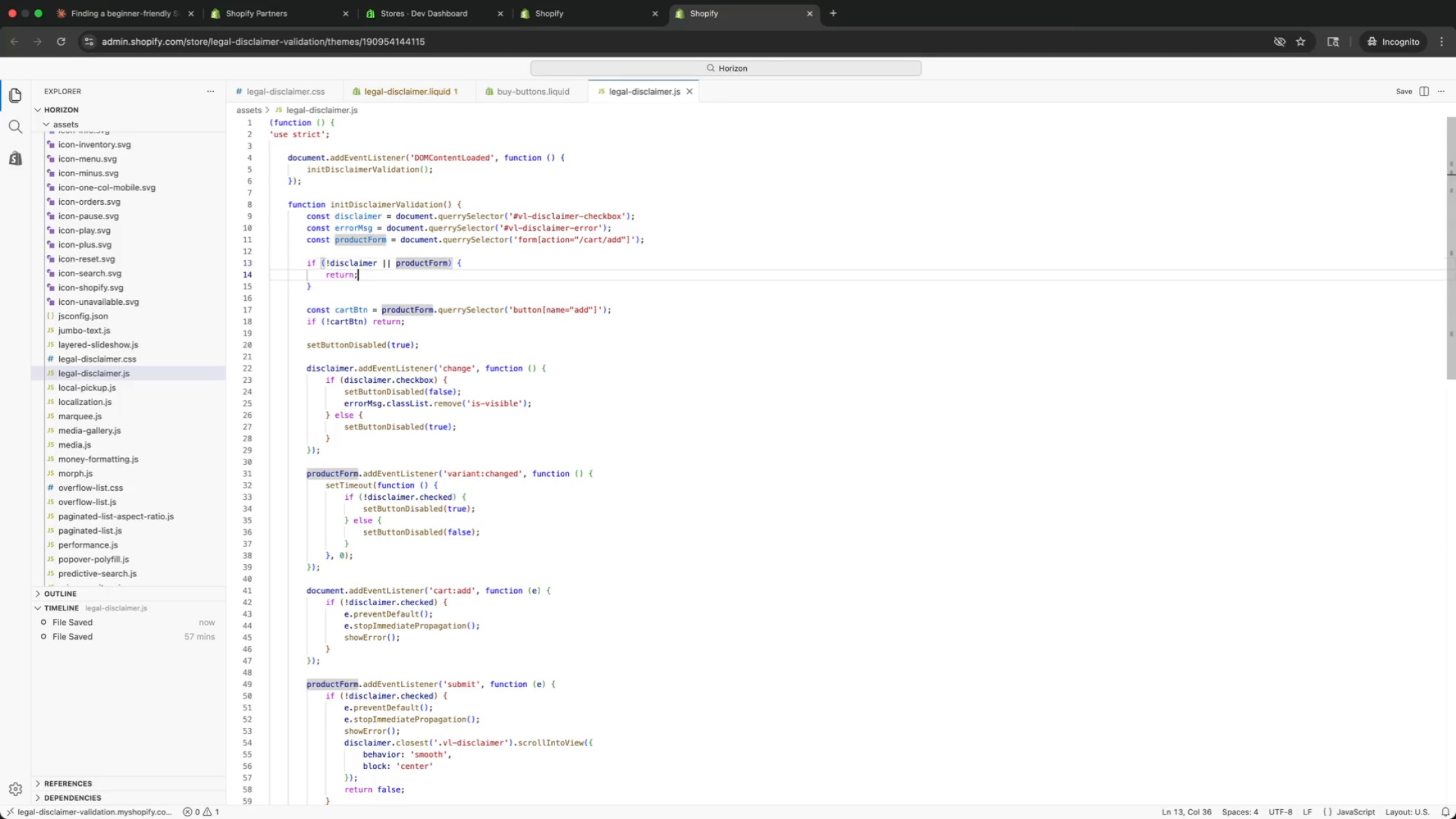 
key(ArrowDown)
 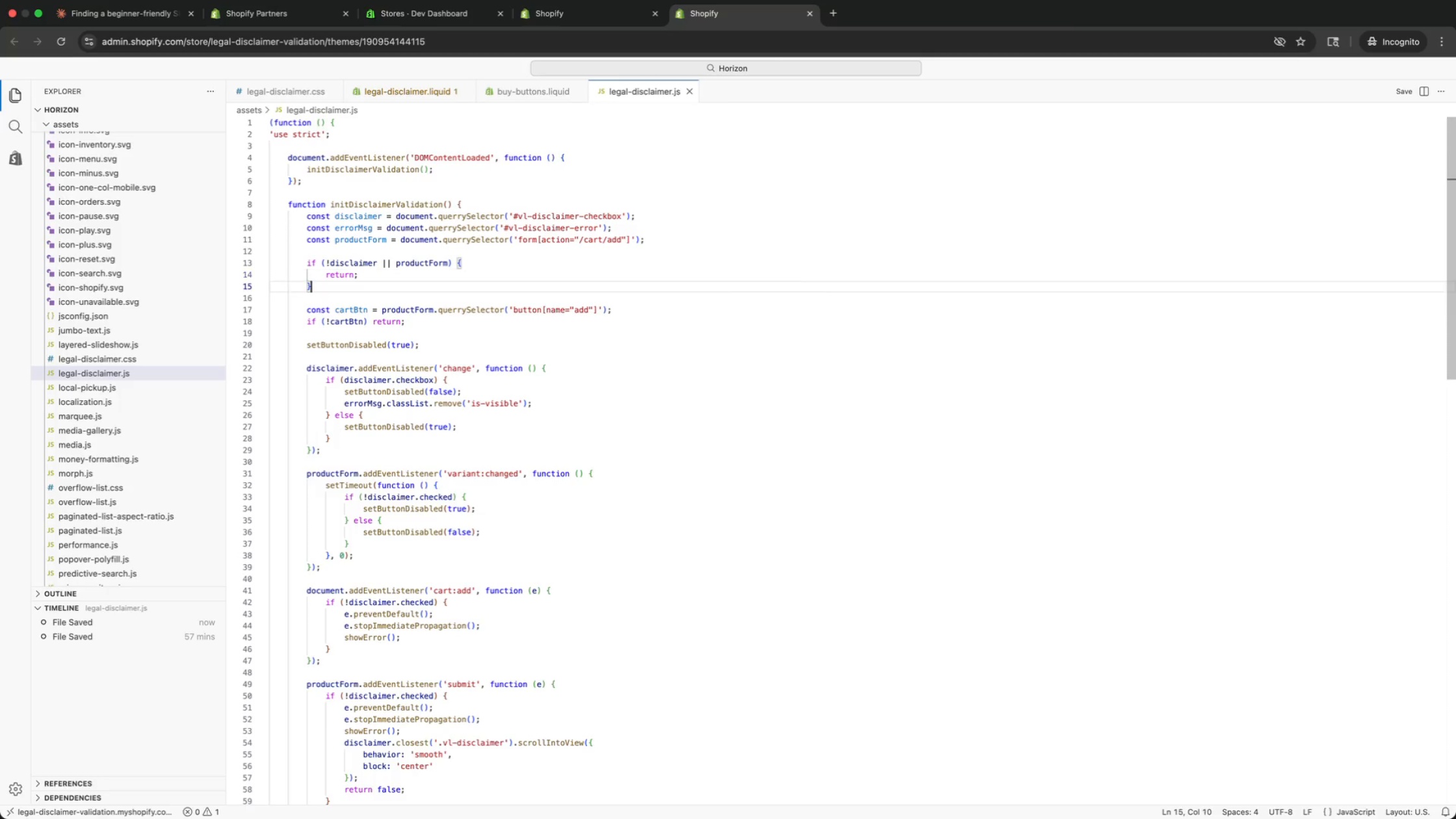 
key(ArrowDown)
 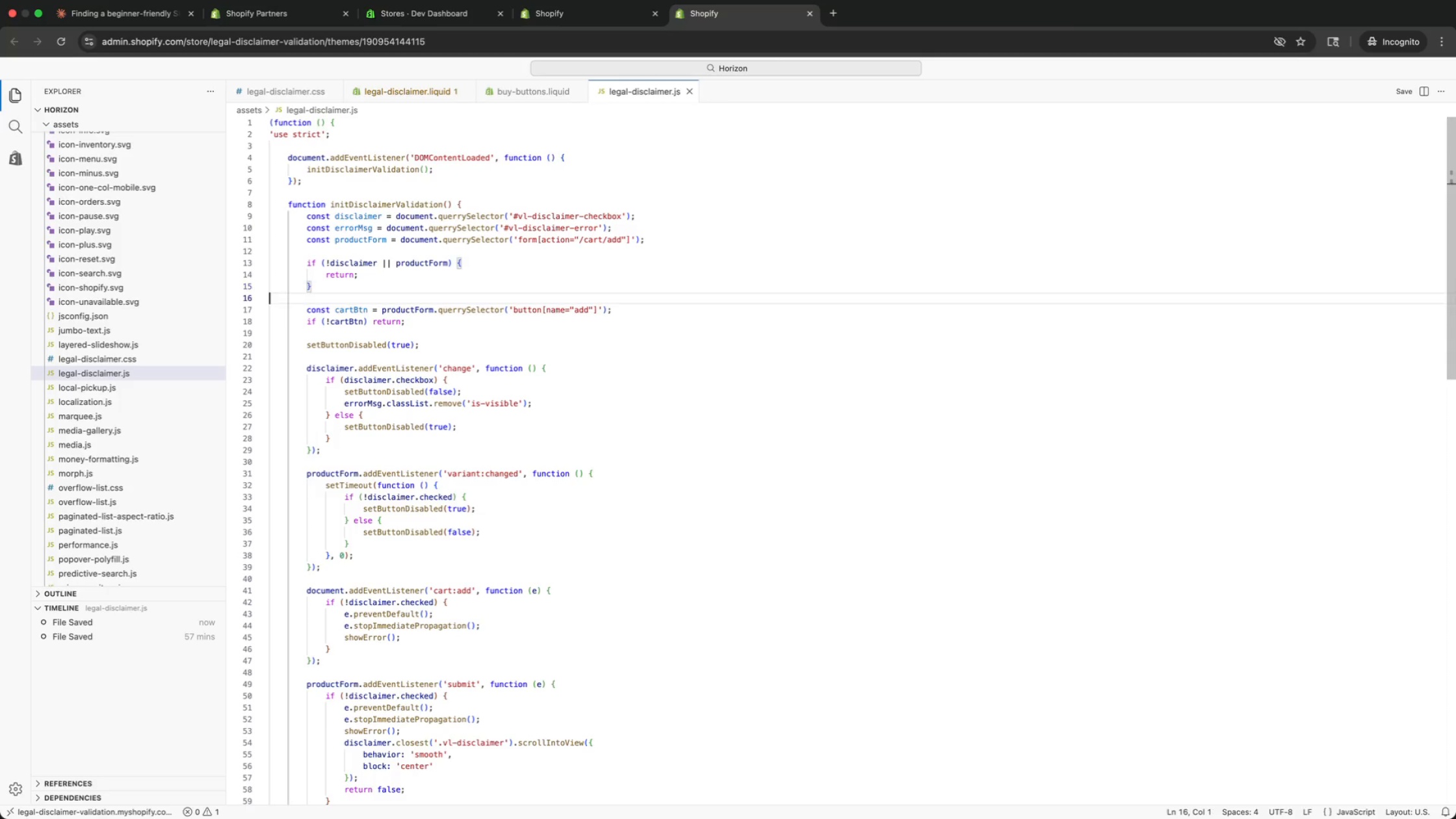 
key(ArrowDown)
 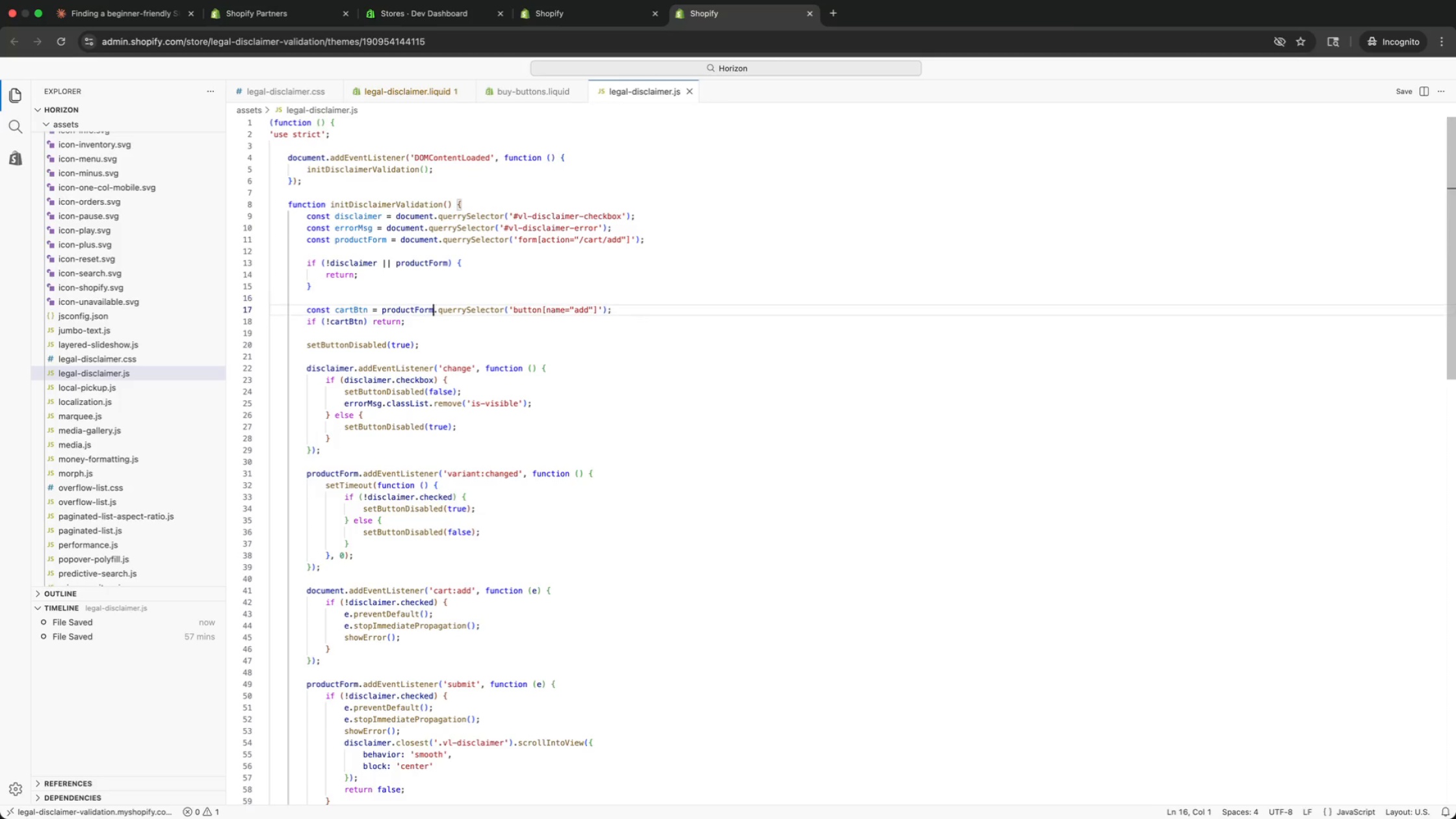 
key(ArrowDown)
 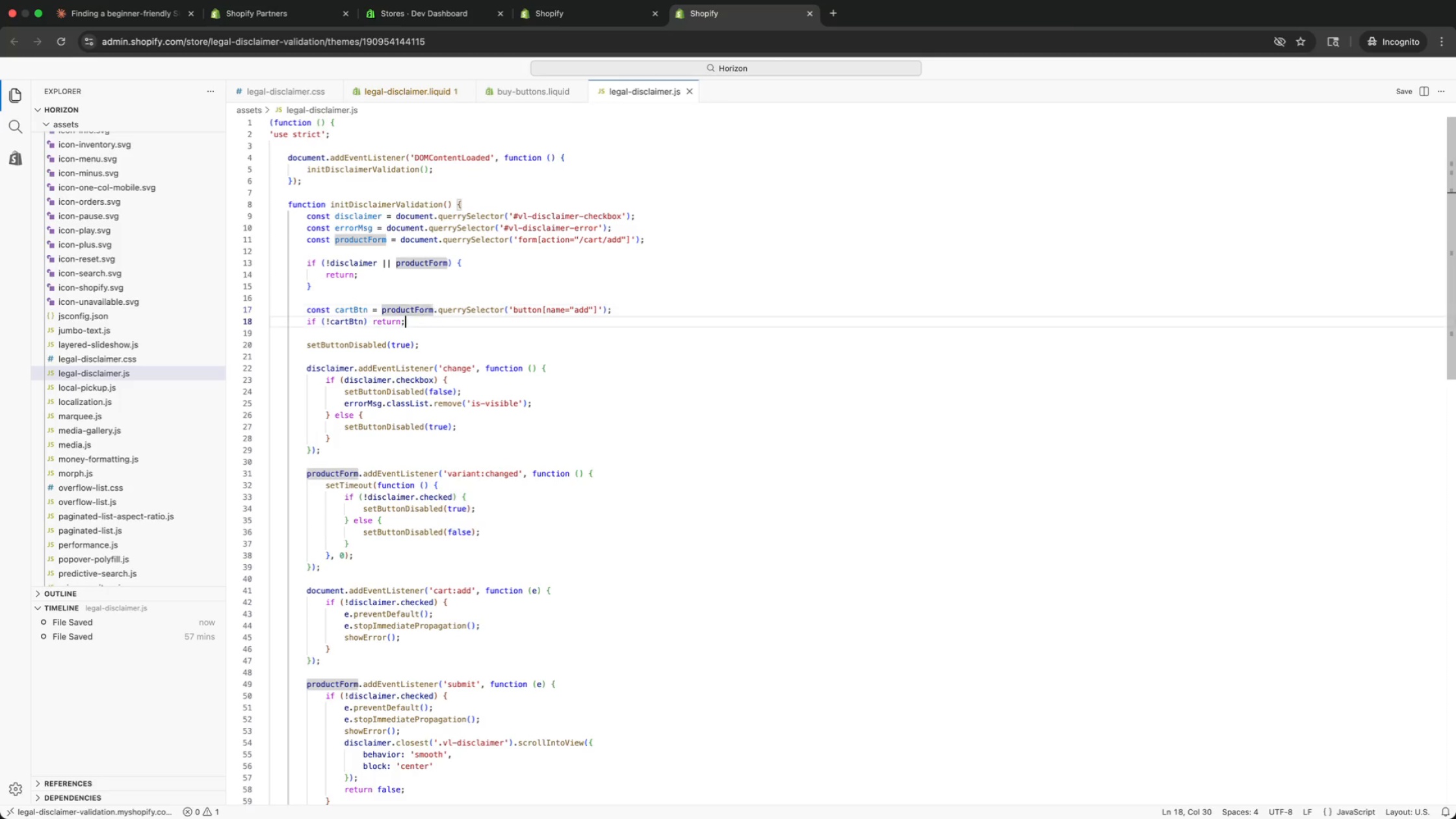 
key(ArrowDown)
 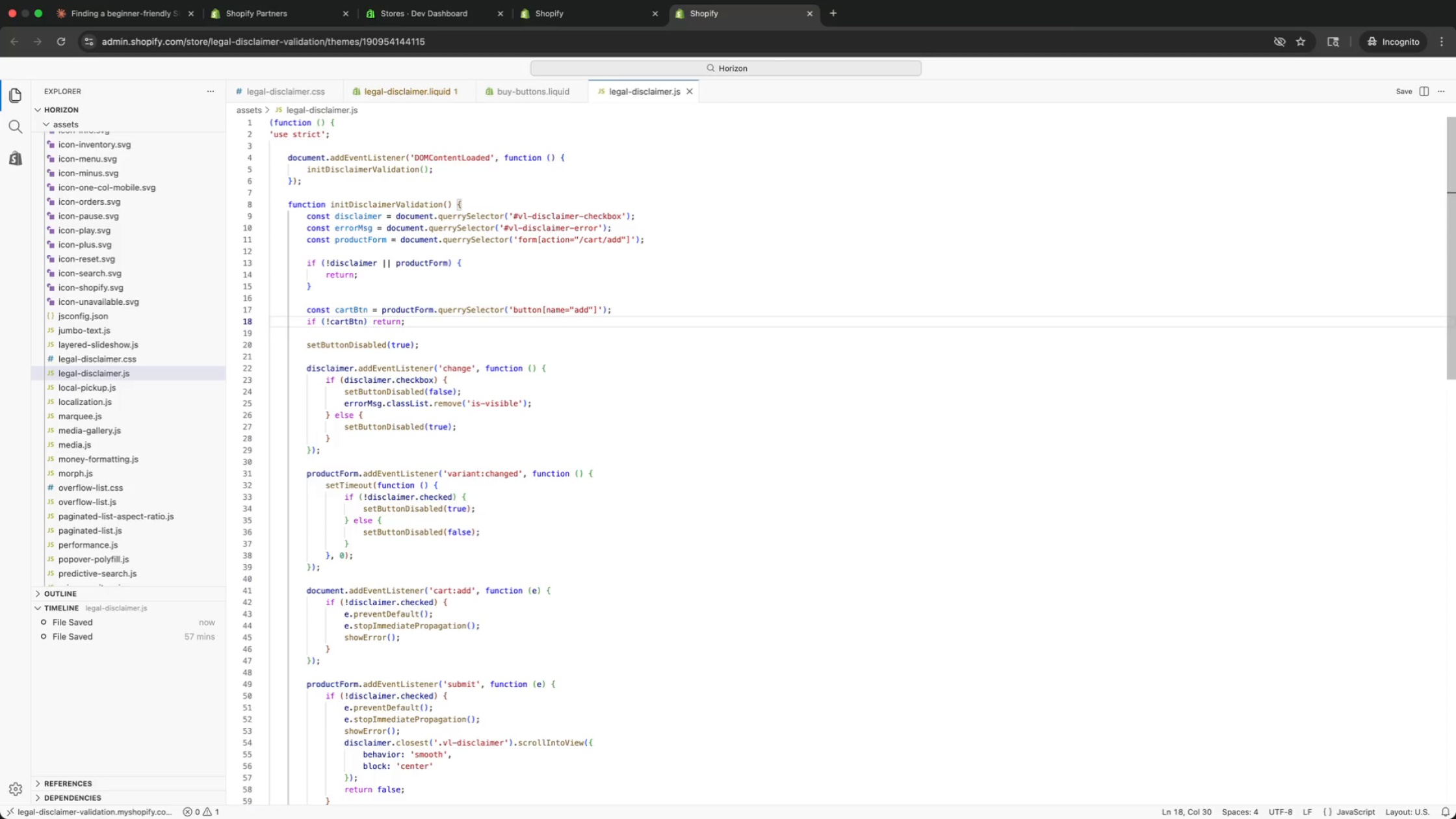 
key(ArrowDown)
 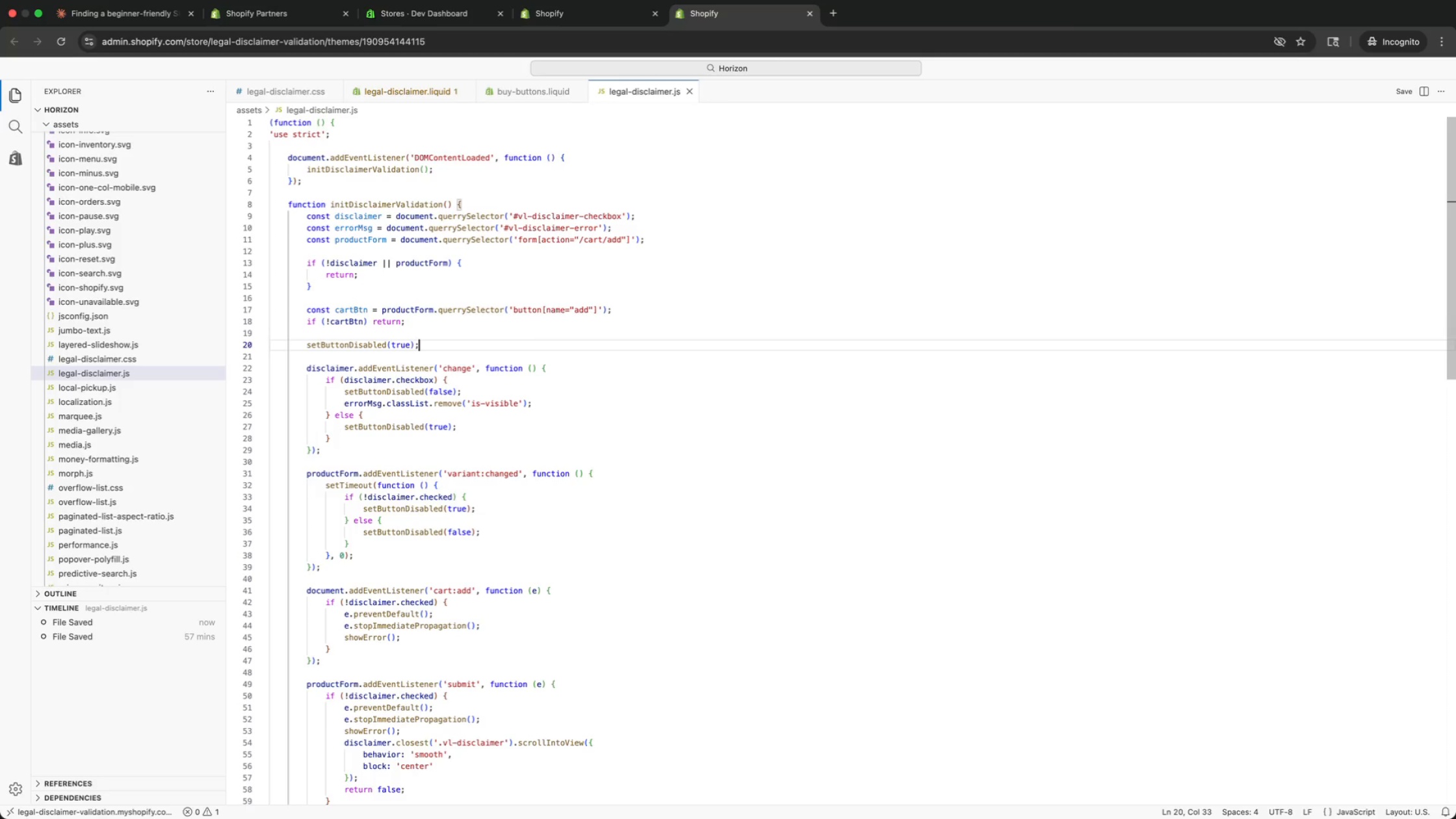 
key(ArrowDown)
 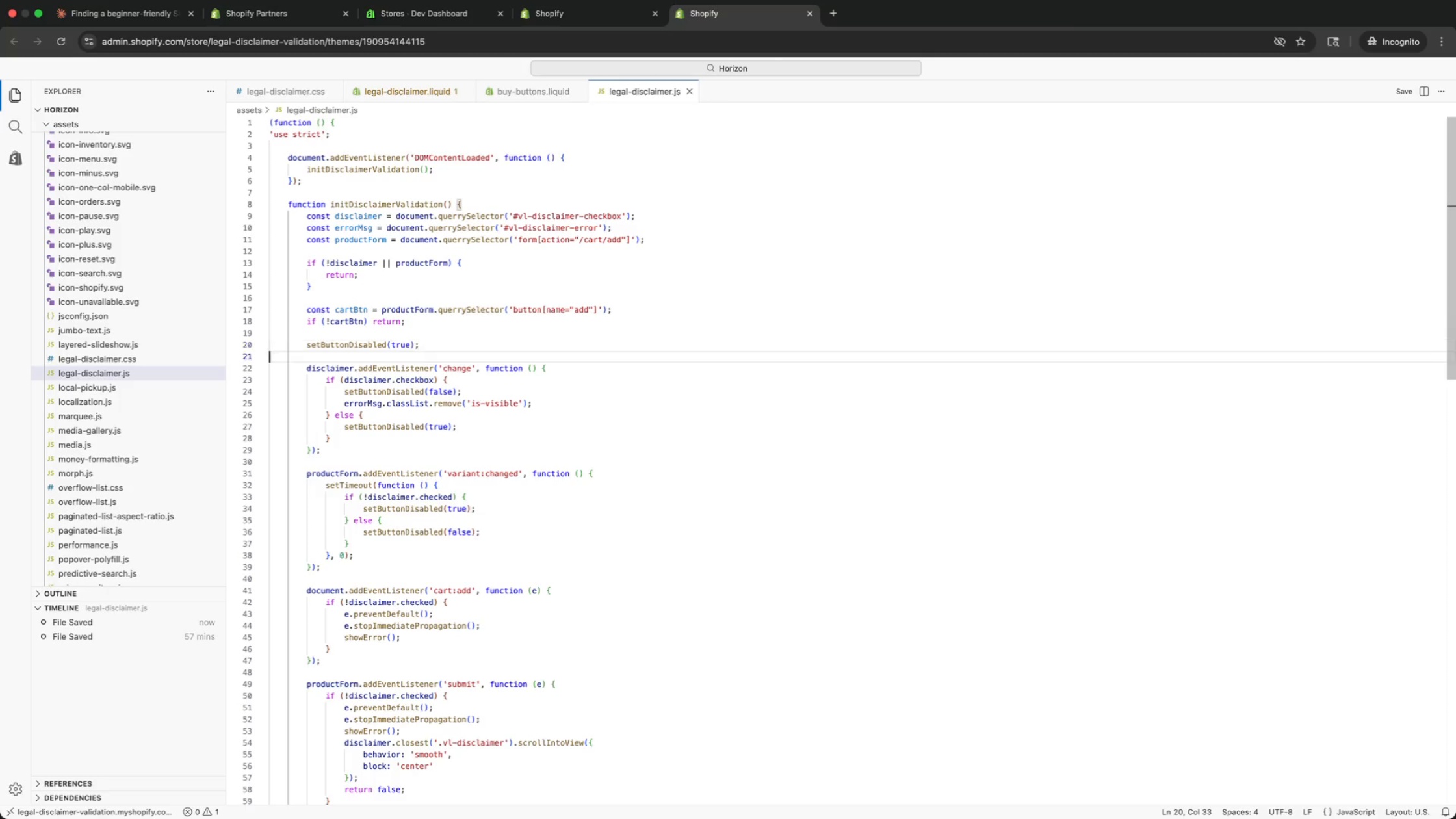 
key(ArrowDown)
 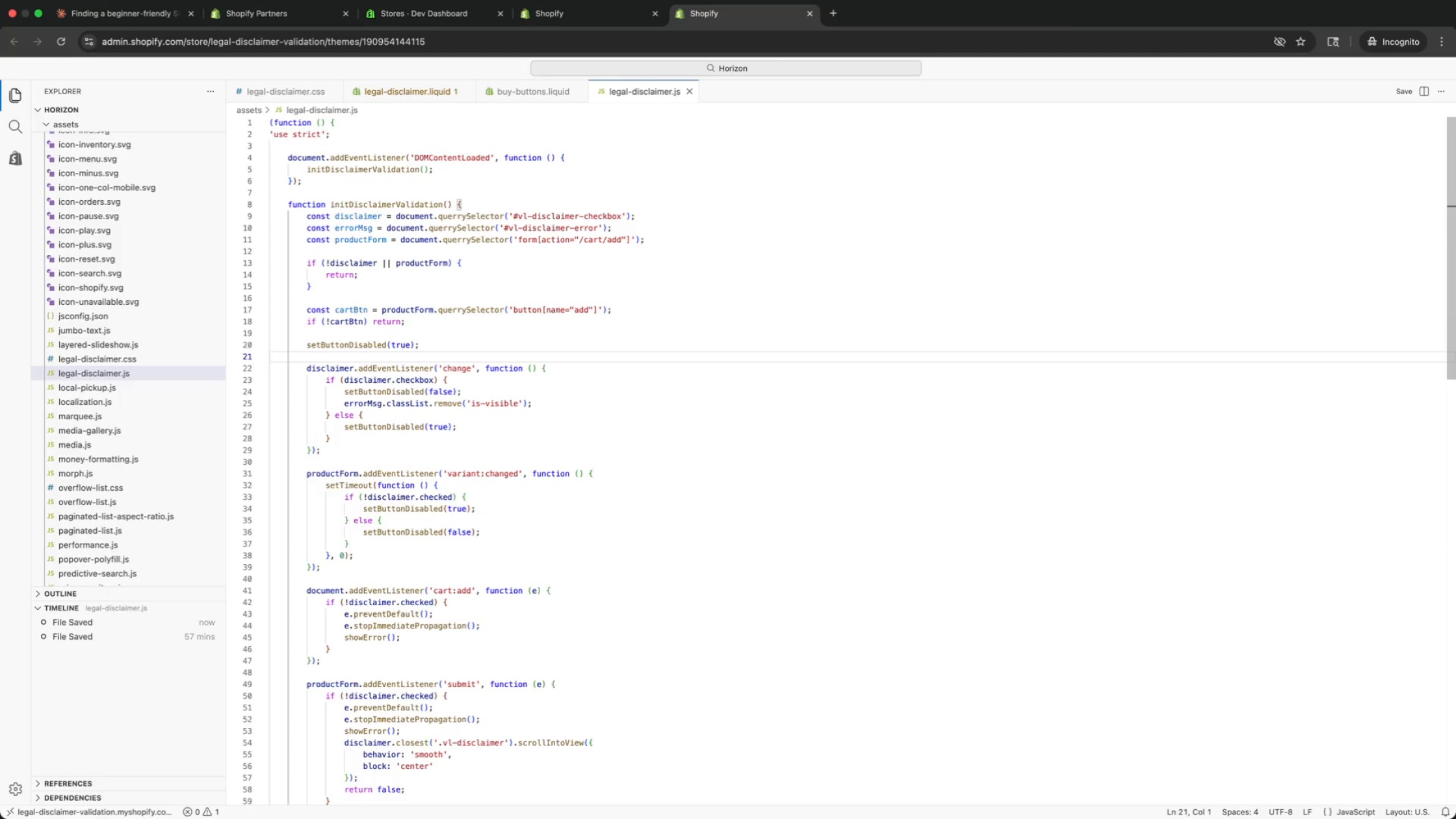 
key(ArrowDown)
 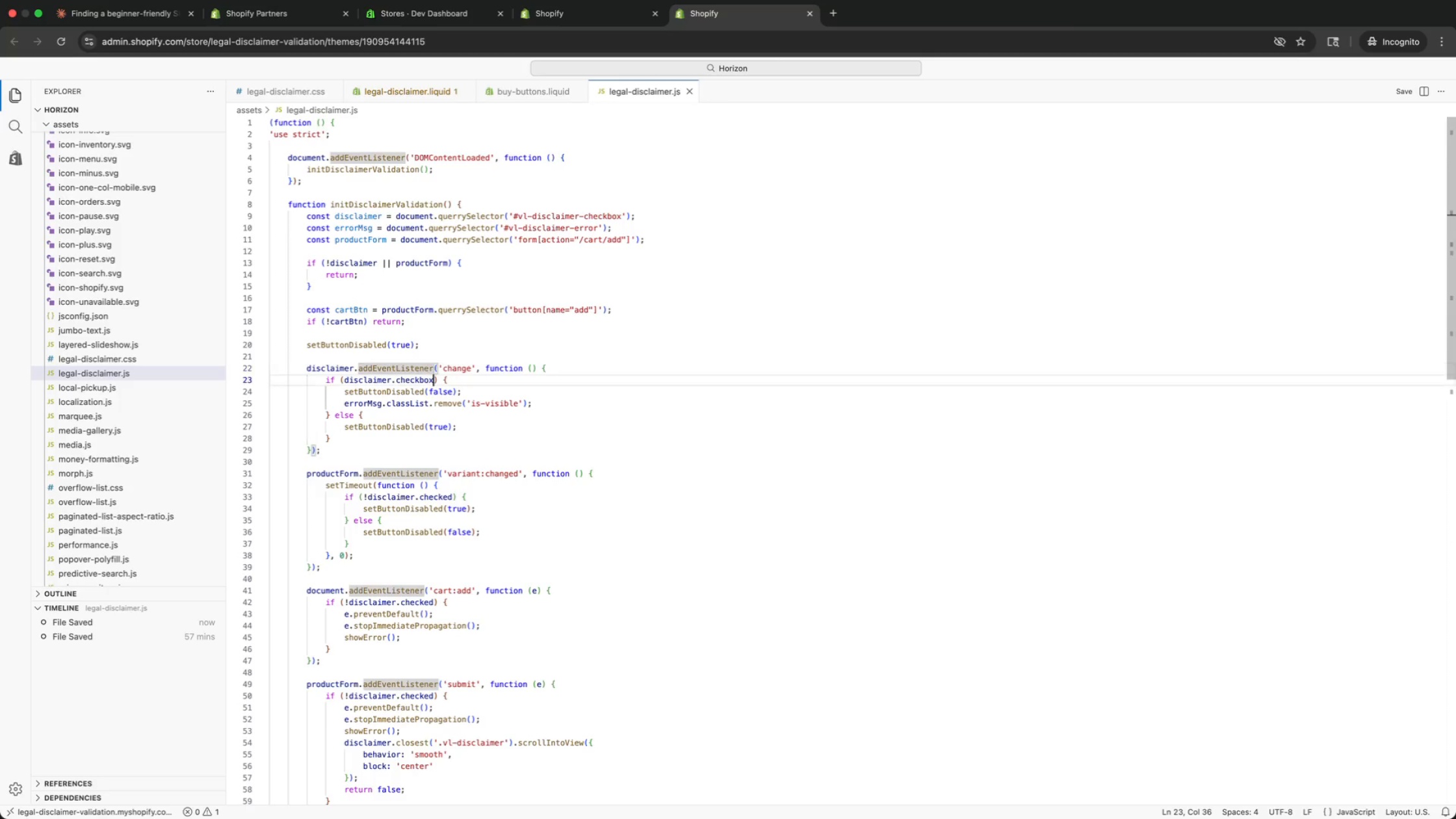 
key(ArrowDown)
 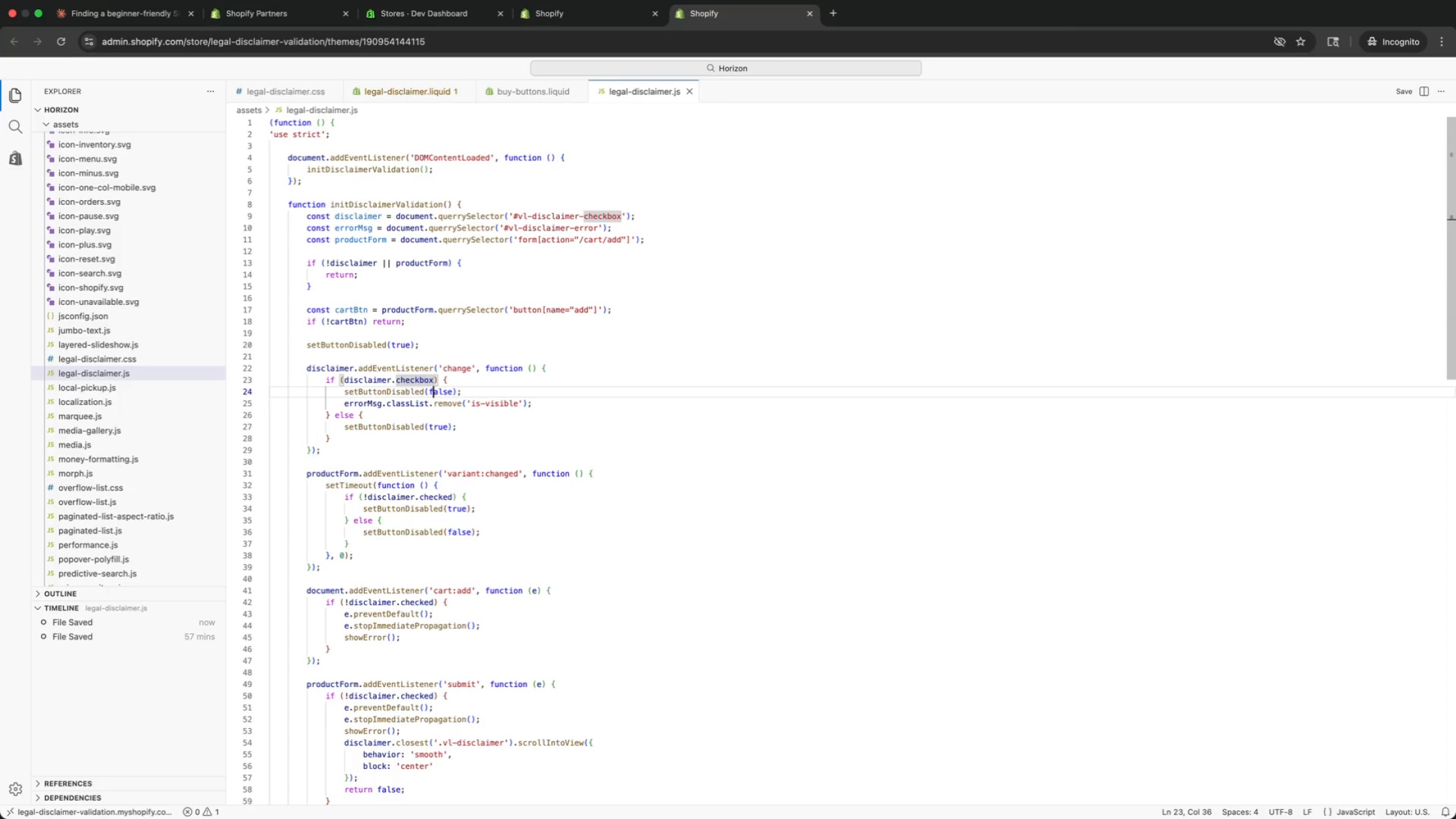 
key(ArrowDown)
 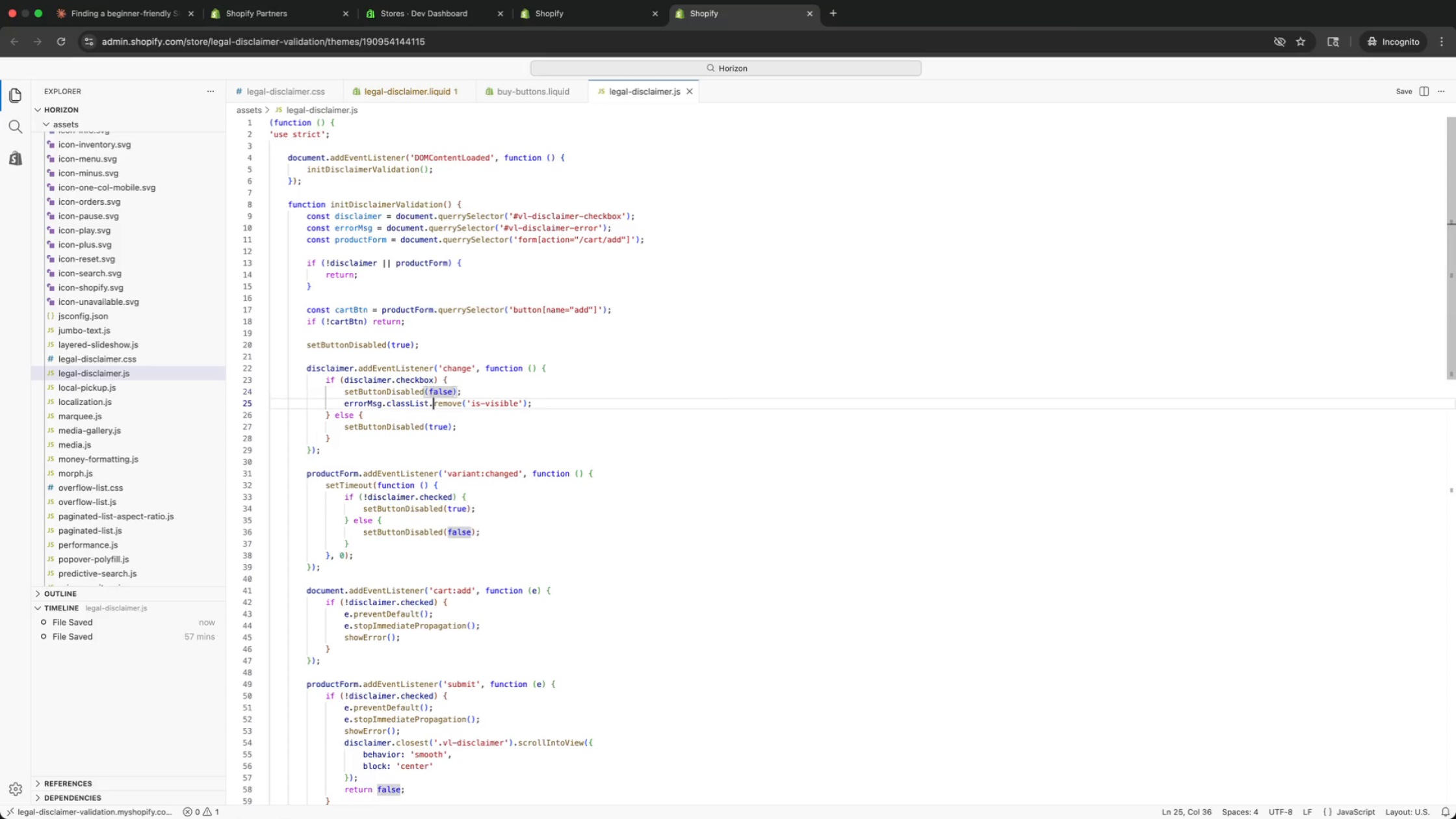 
key(ArrowDown)
 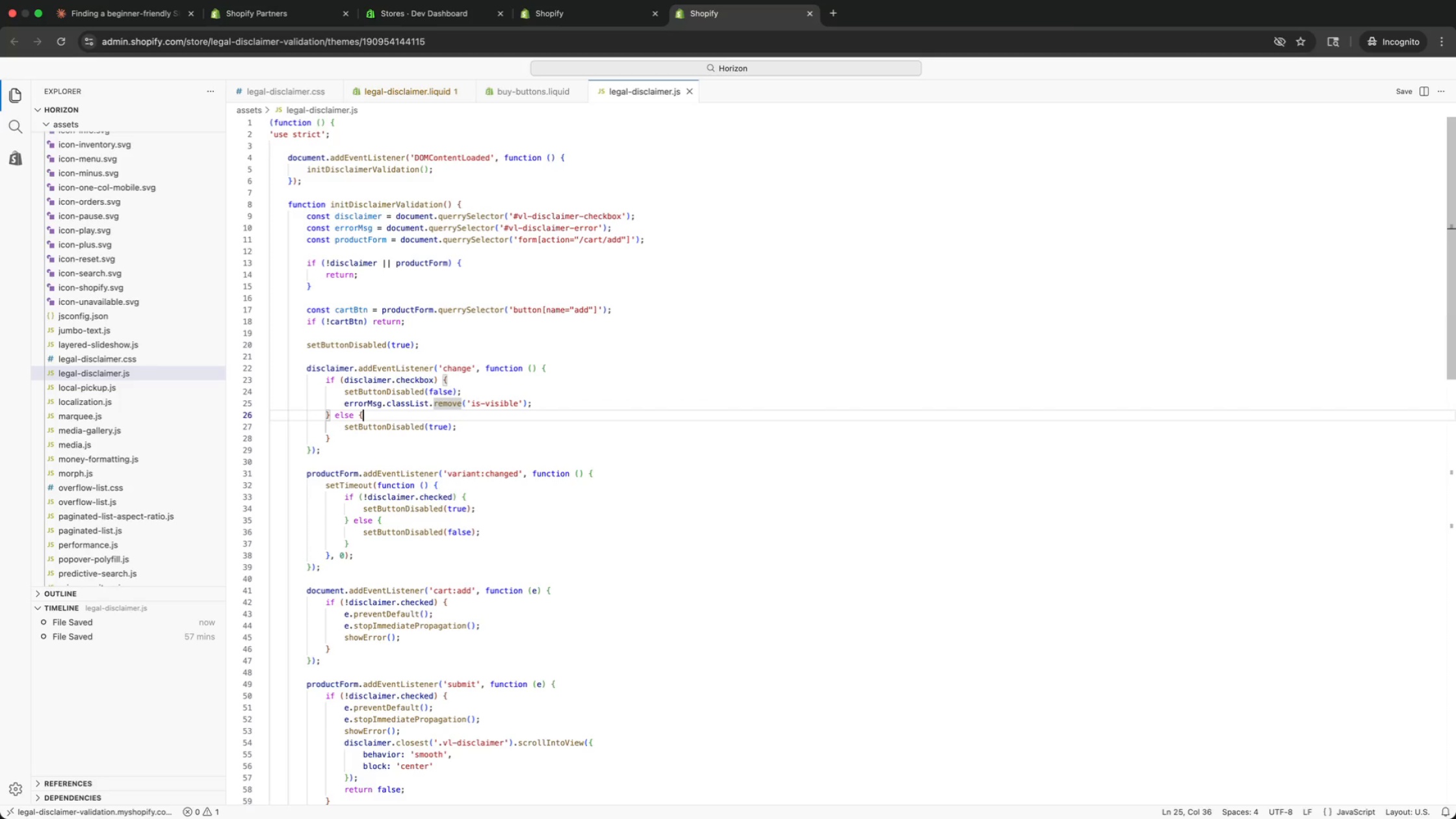 
key(ArrowDown)
 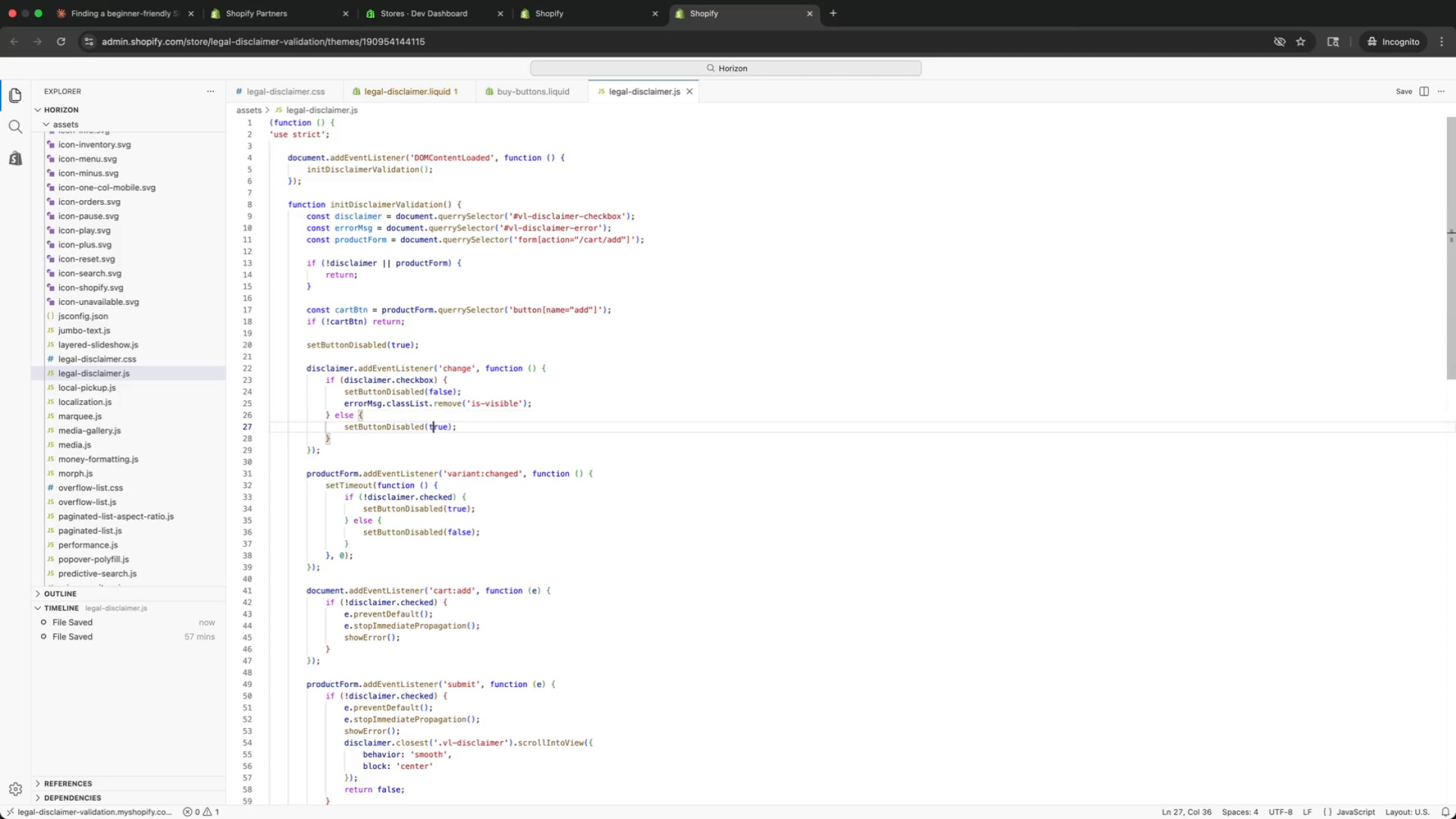 
key(ArrowDown)
 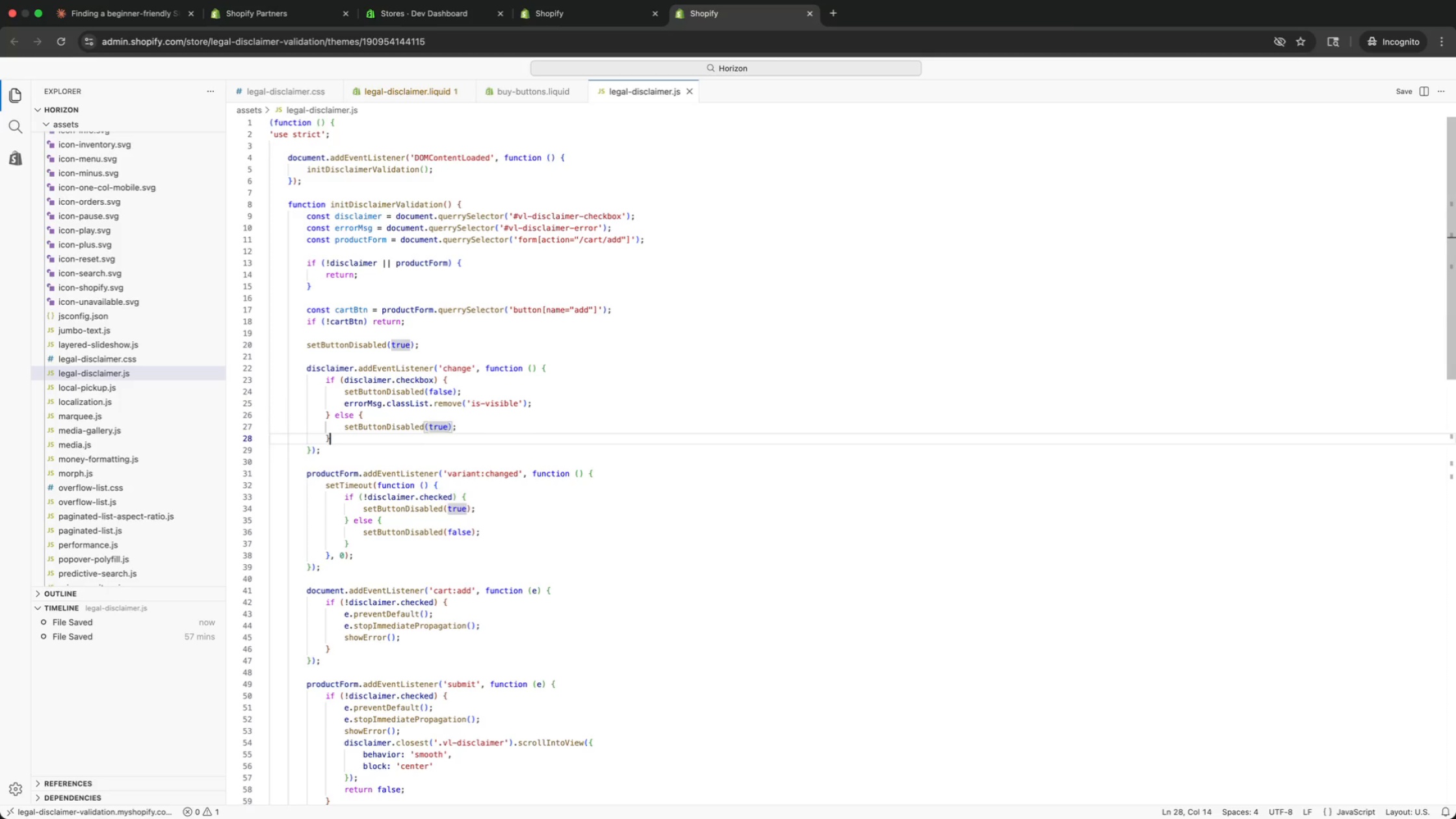 
key(ArrowDown)
 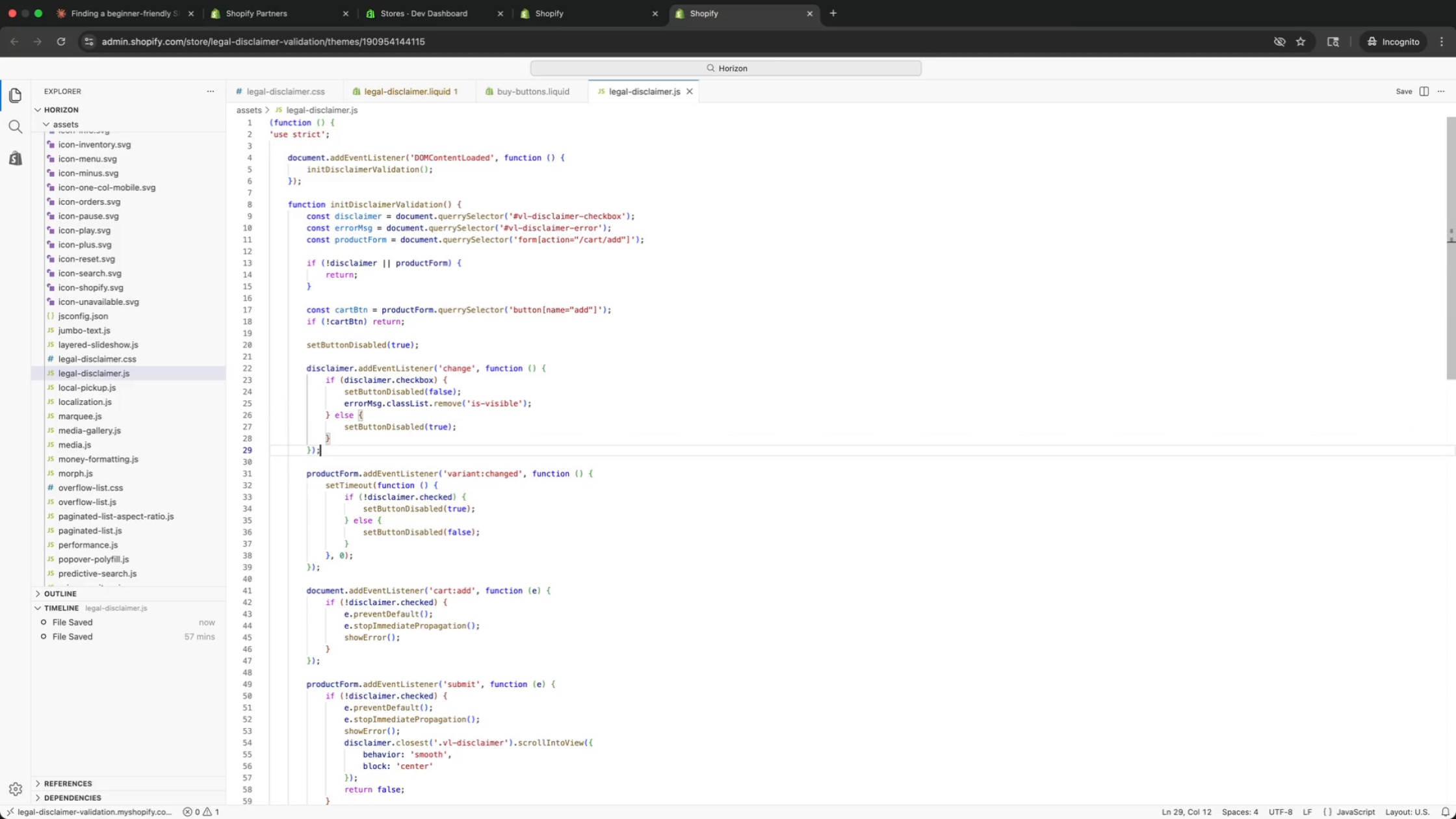 
key(ArrowDown)
 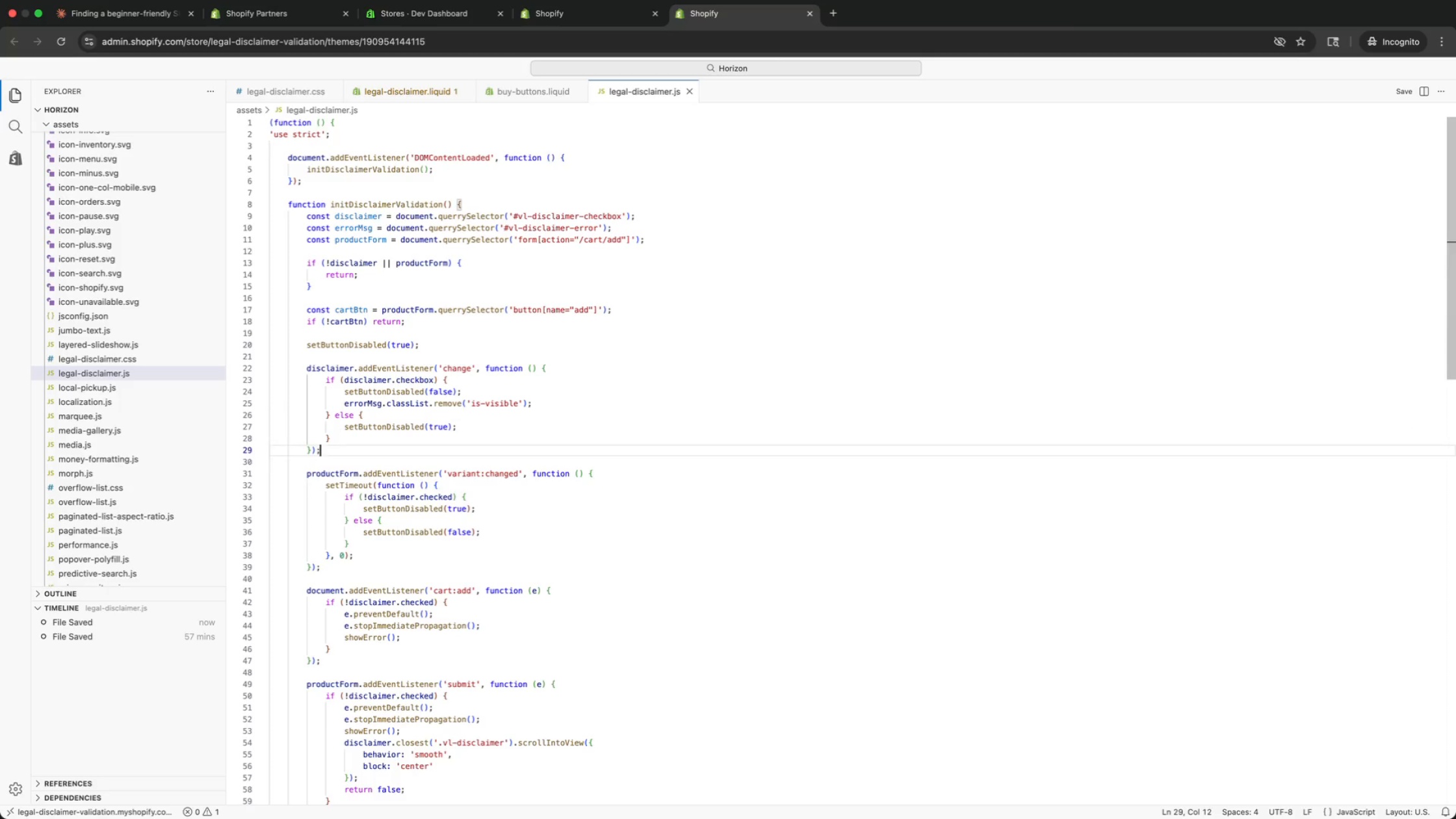 
key(ArrowDown)
 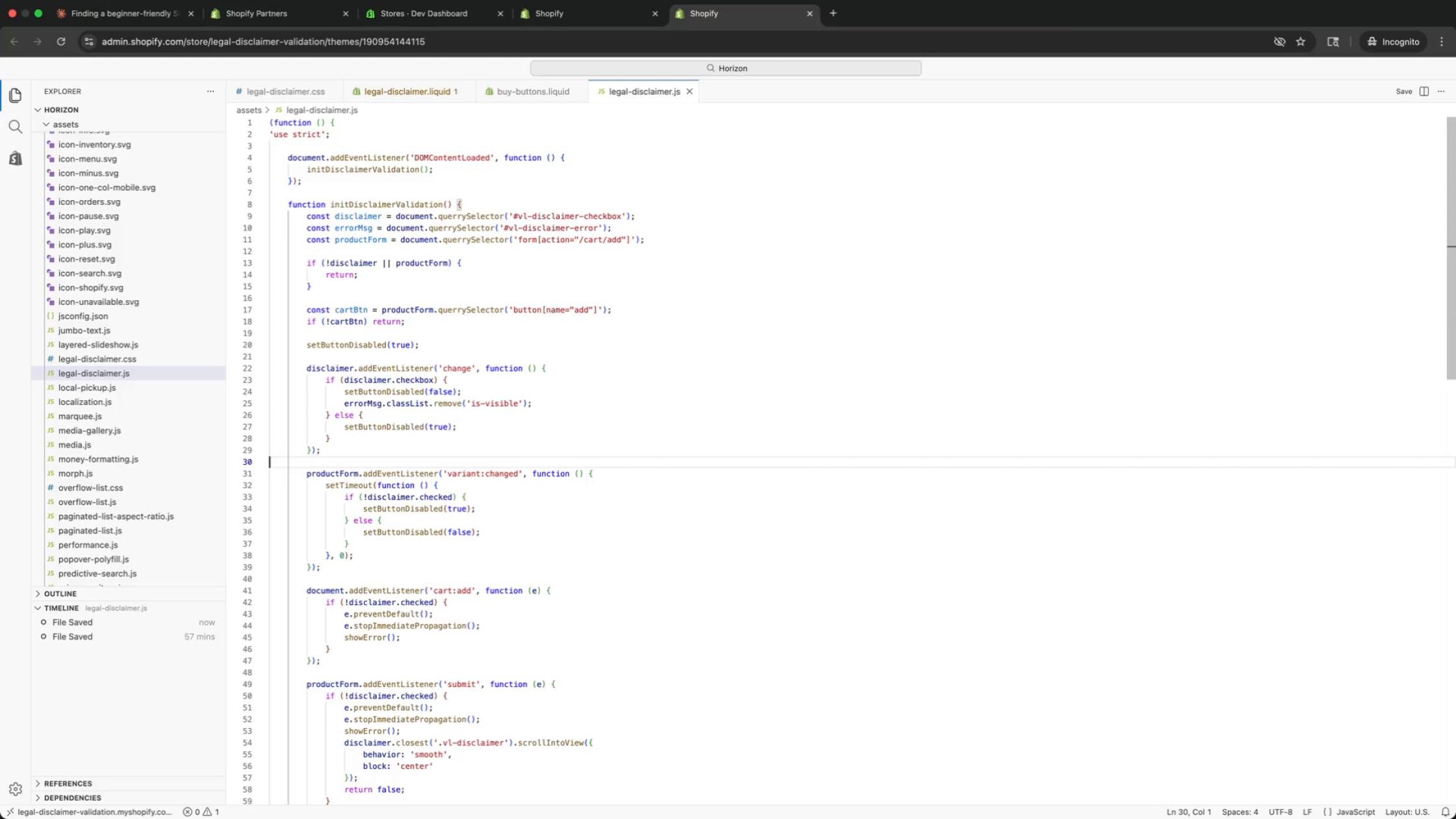 
key(ArrowDown)
 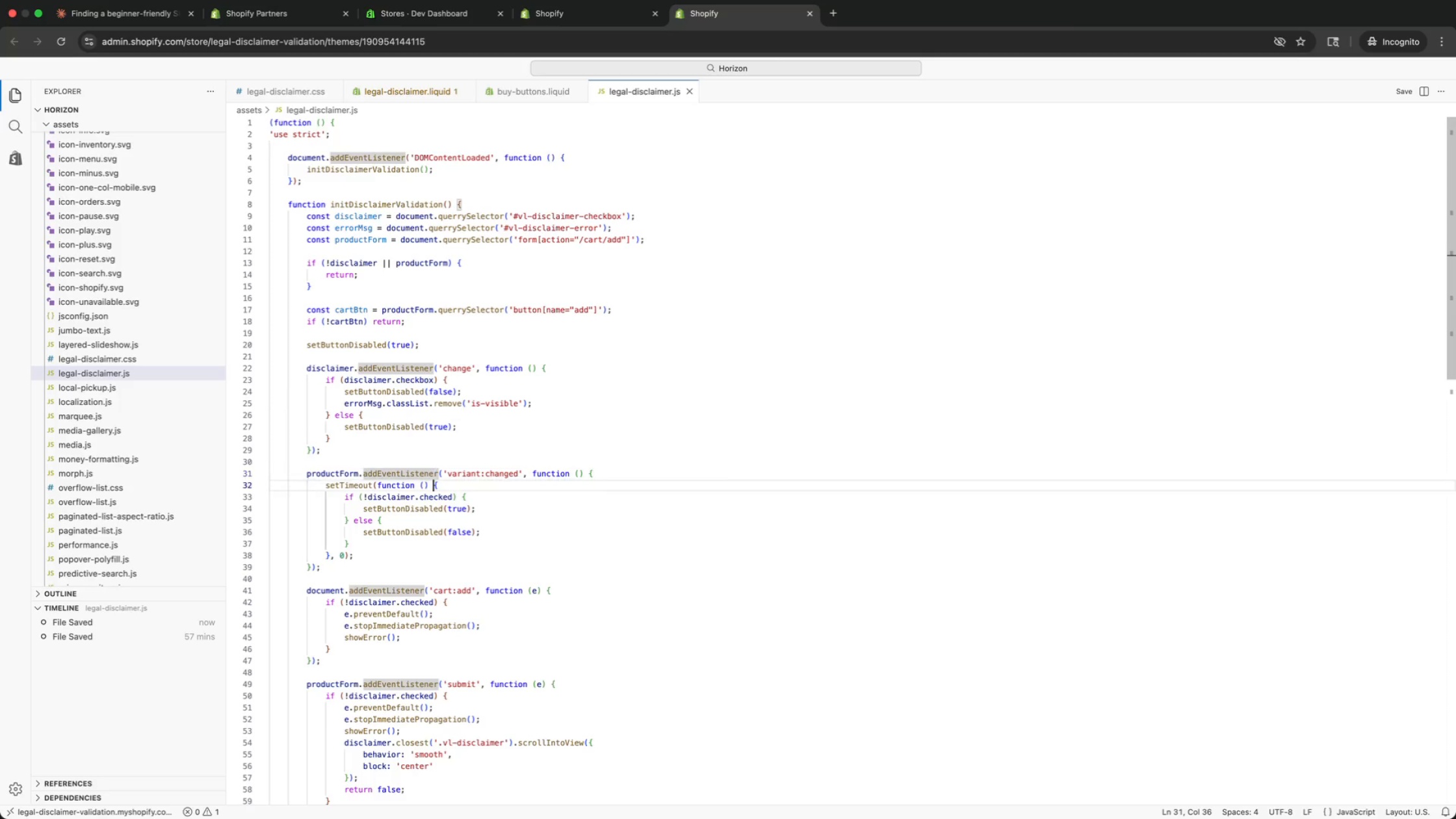 
key(ArrowDown)
 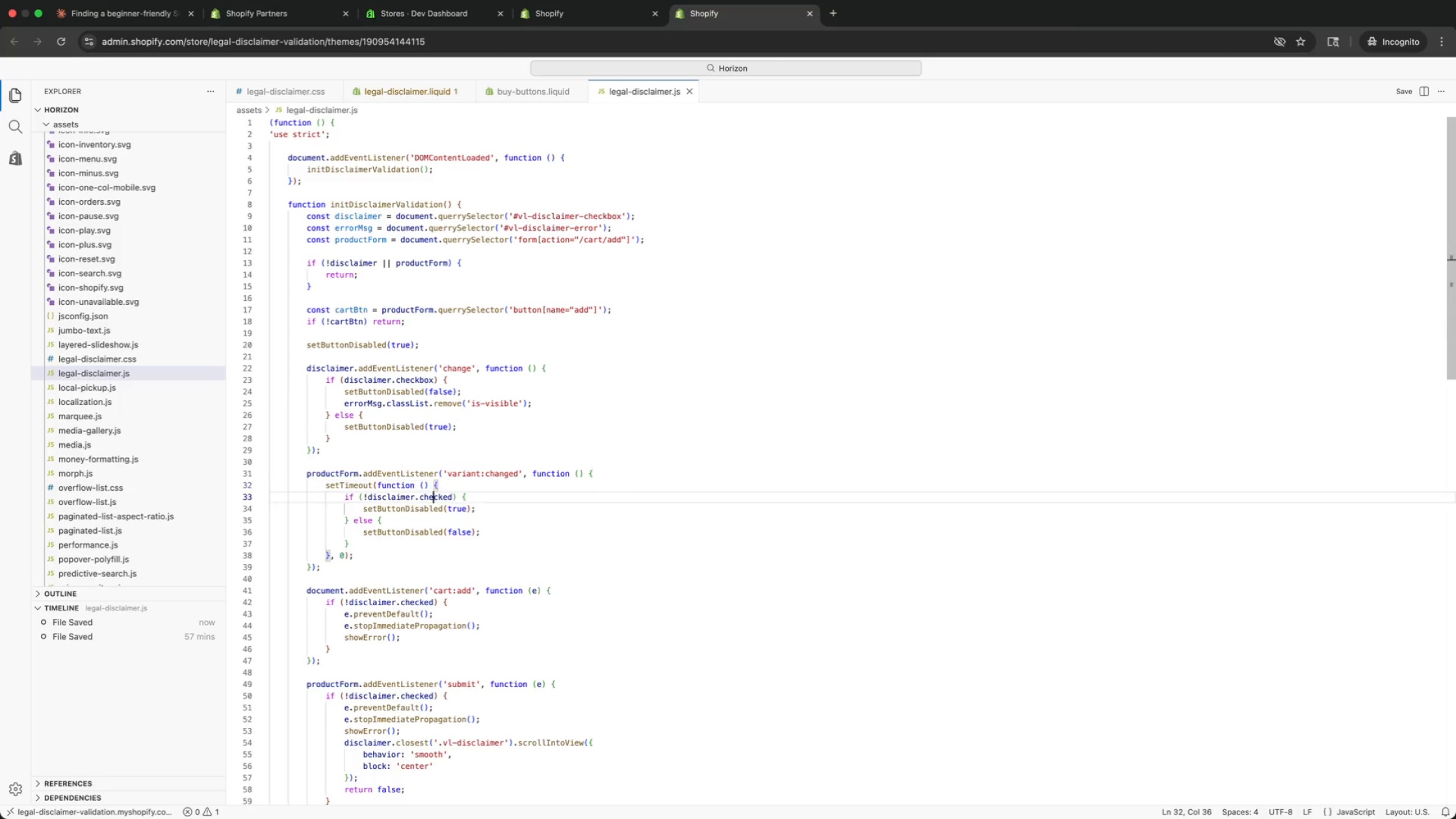 
key(ArrowDown)
 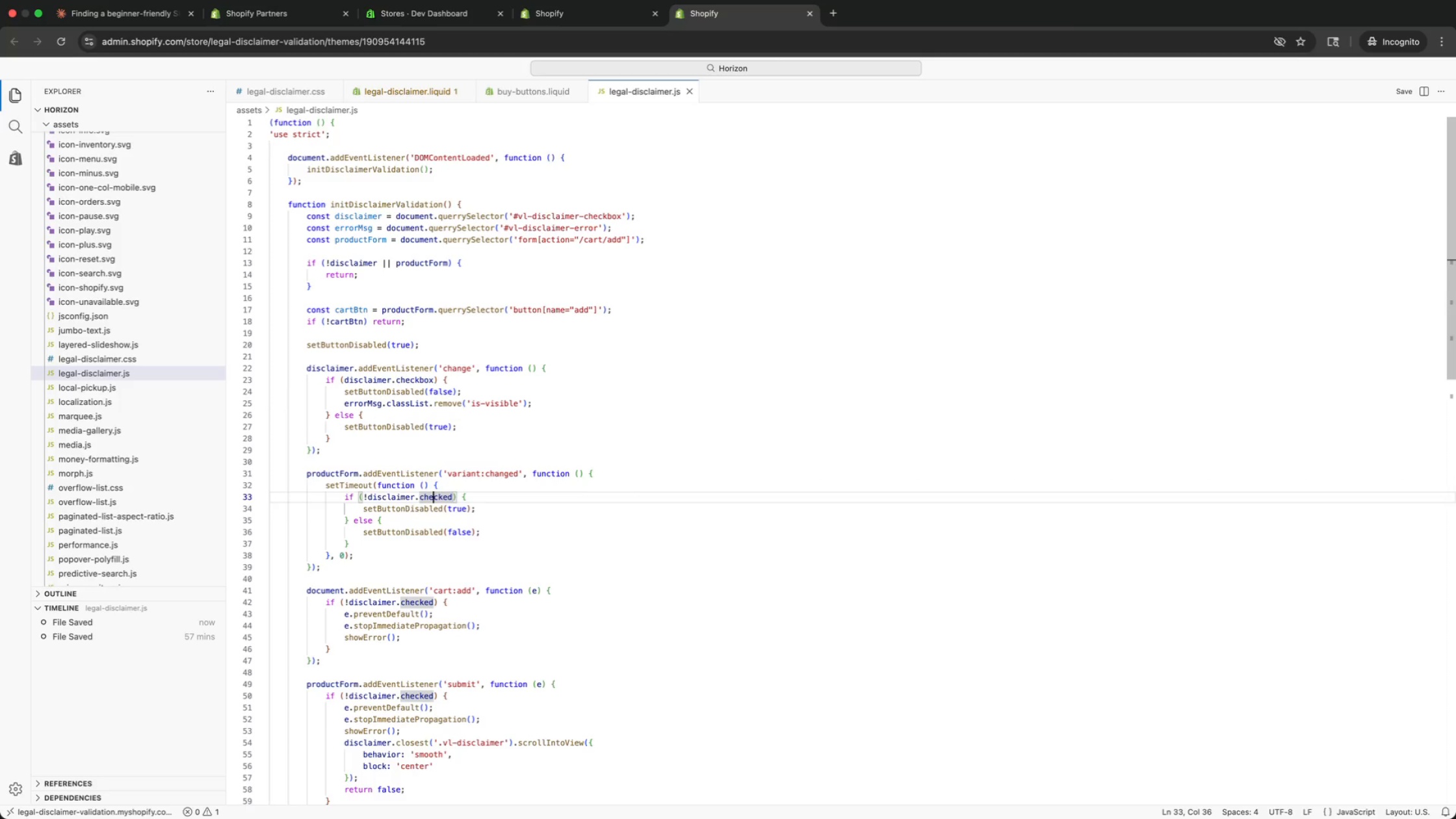 
key(ArrowDown)
 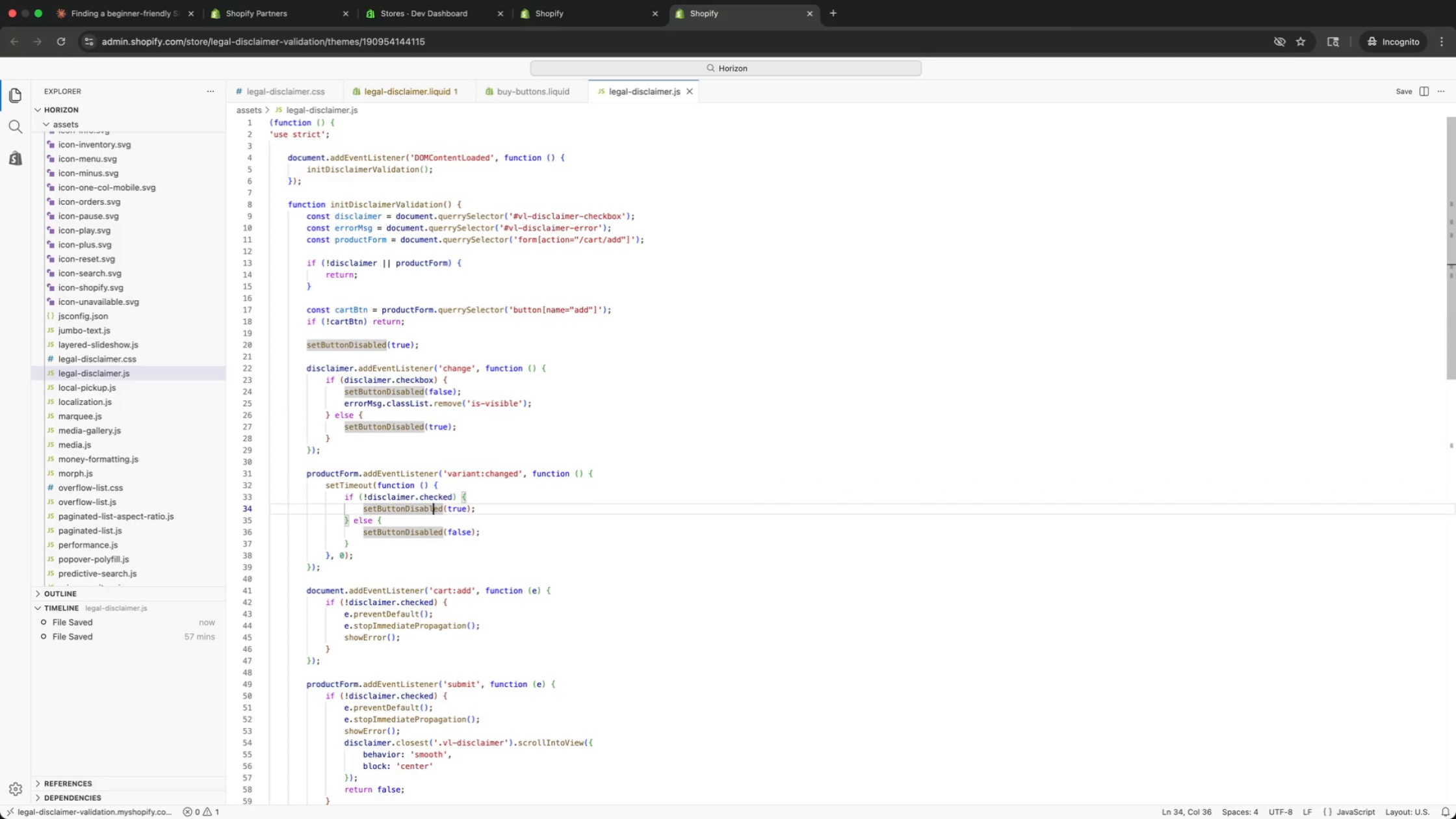 
key(ArrowDown)
 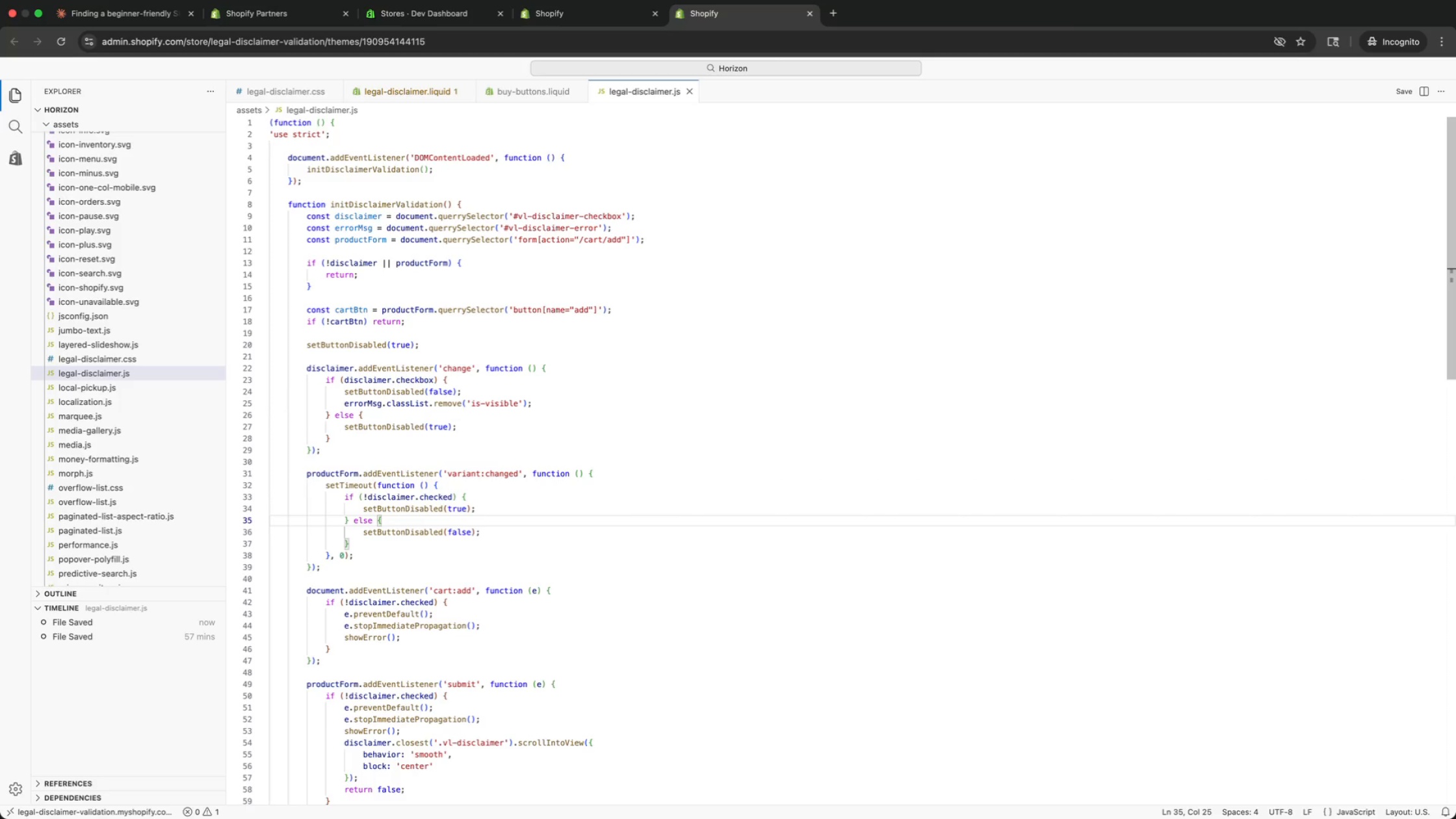 
key(ArrowDown)
 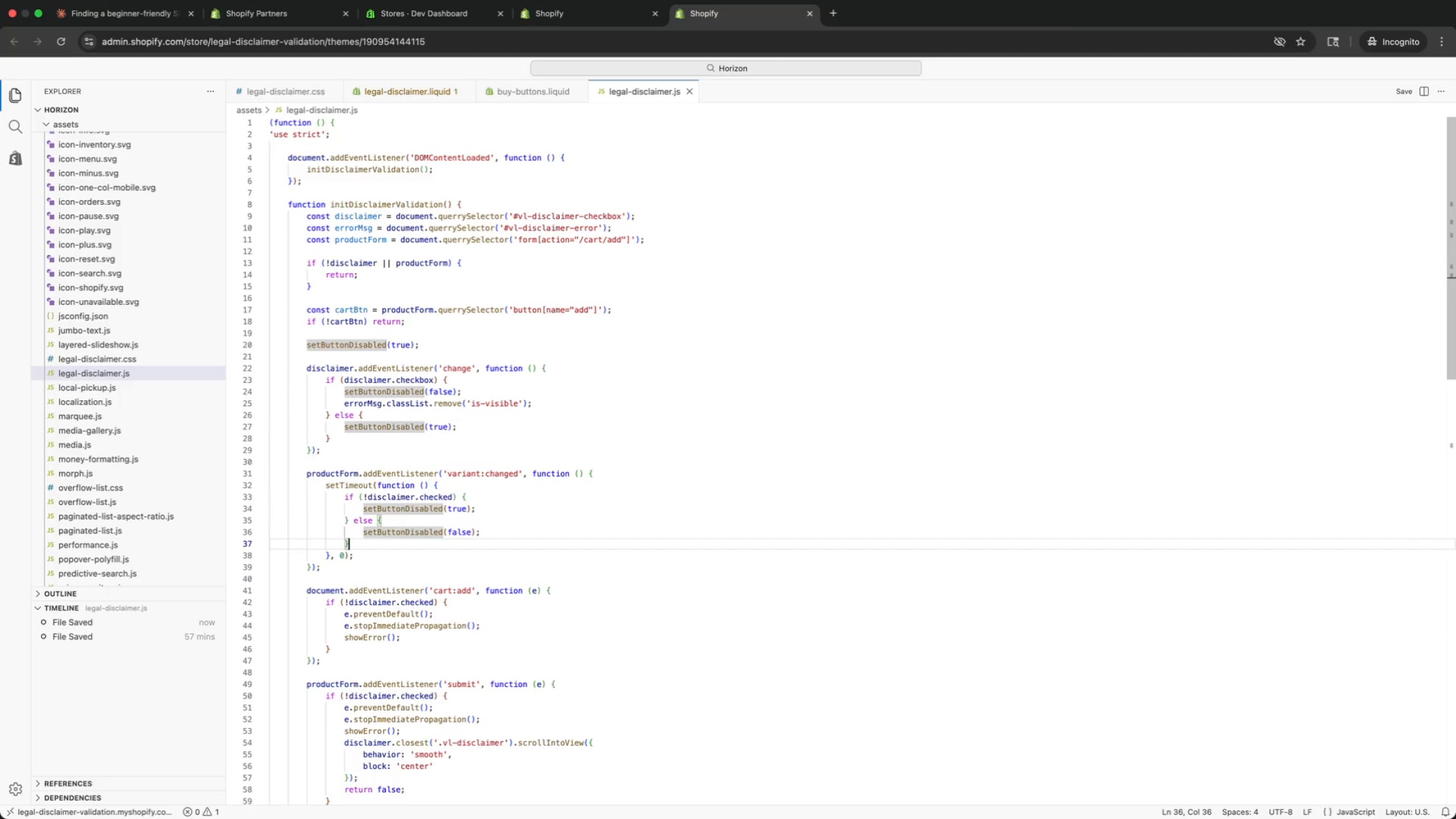 
key(ArrowDown)
 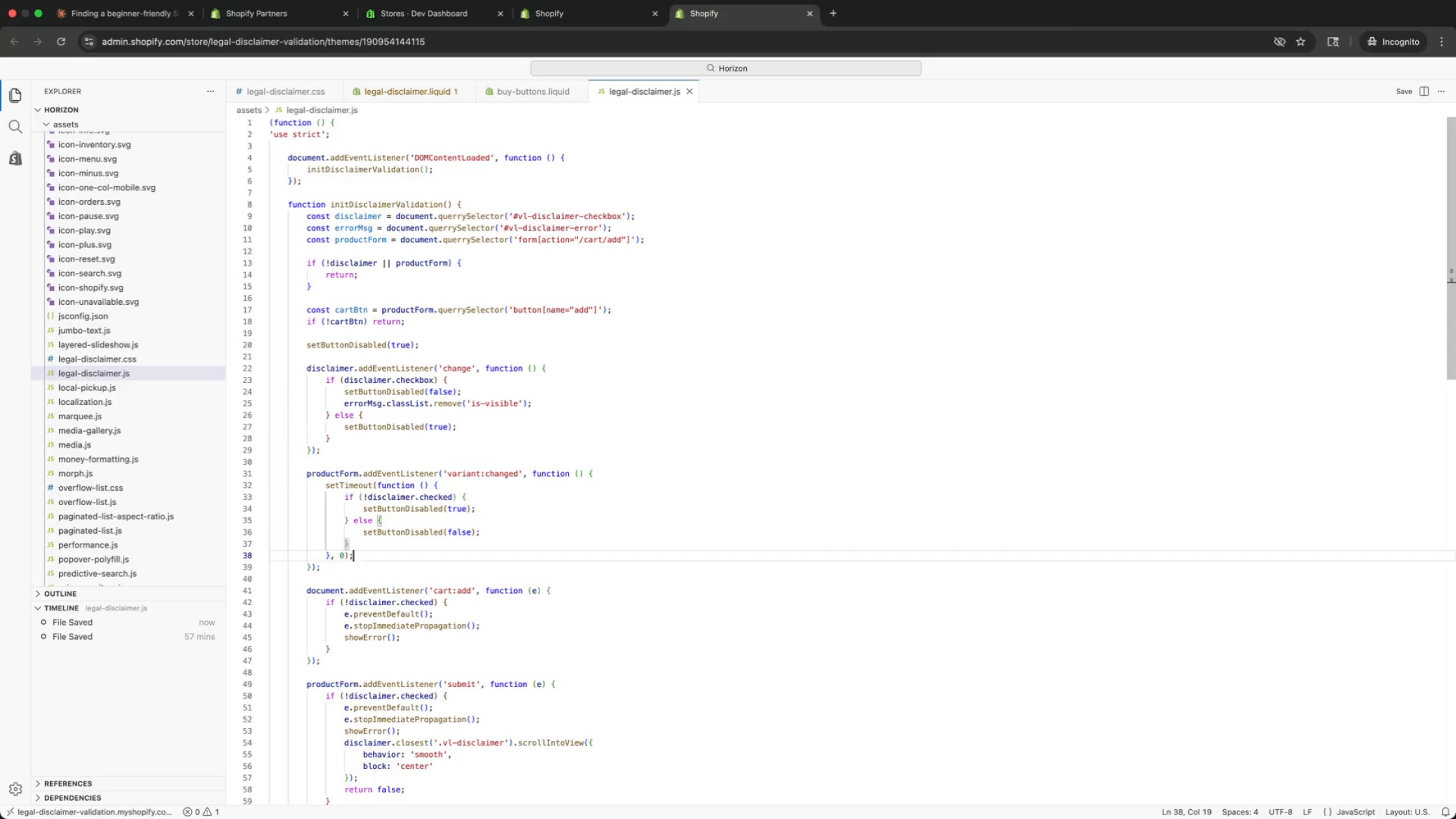 
key(ArrowDown)
 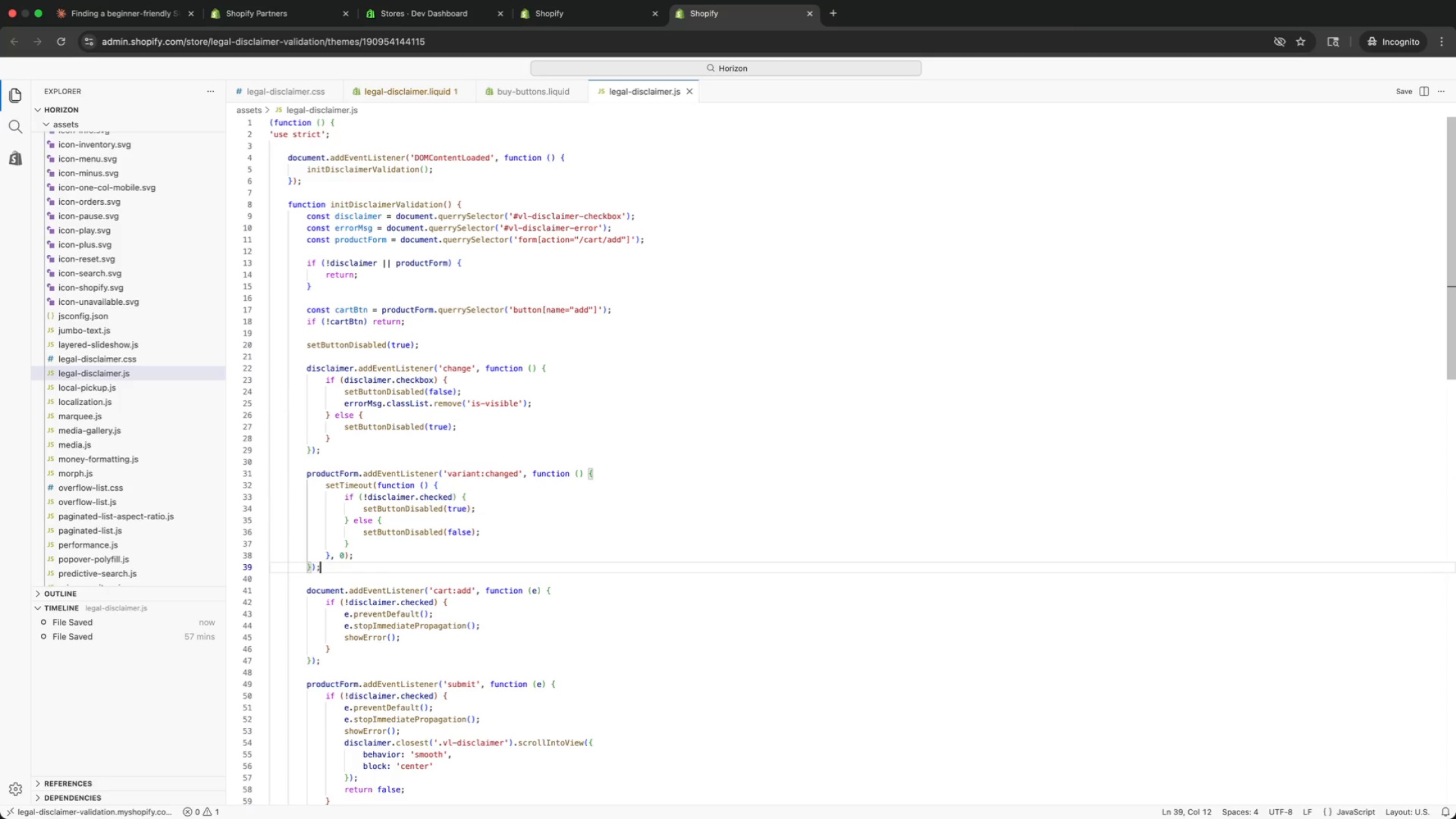 
key(ArrowDown)
 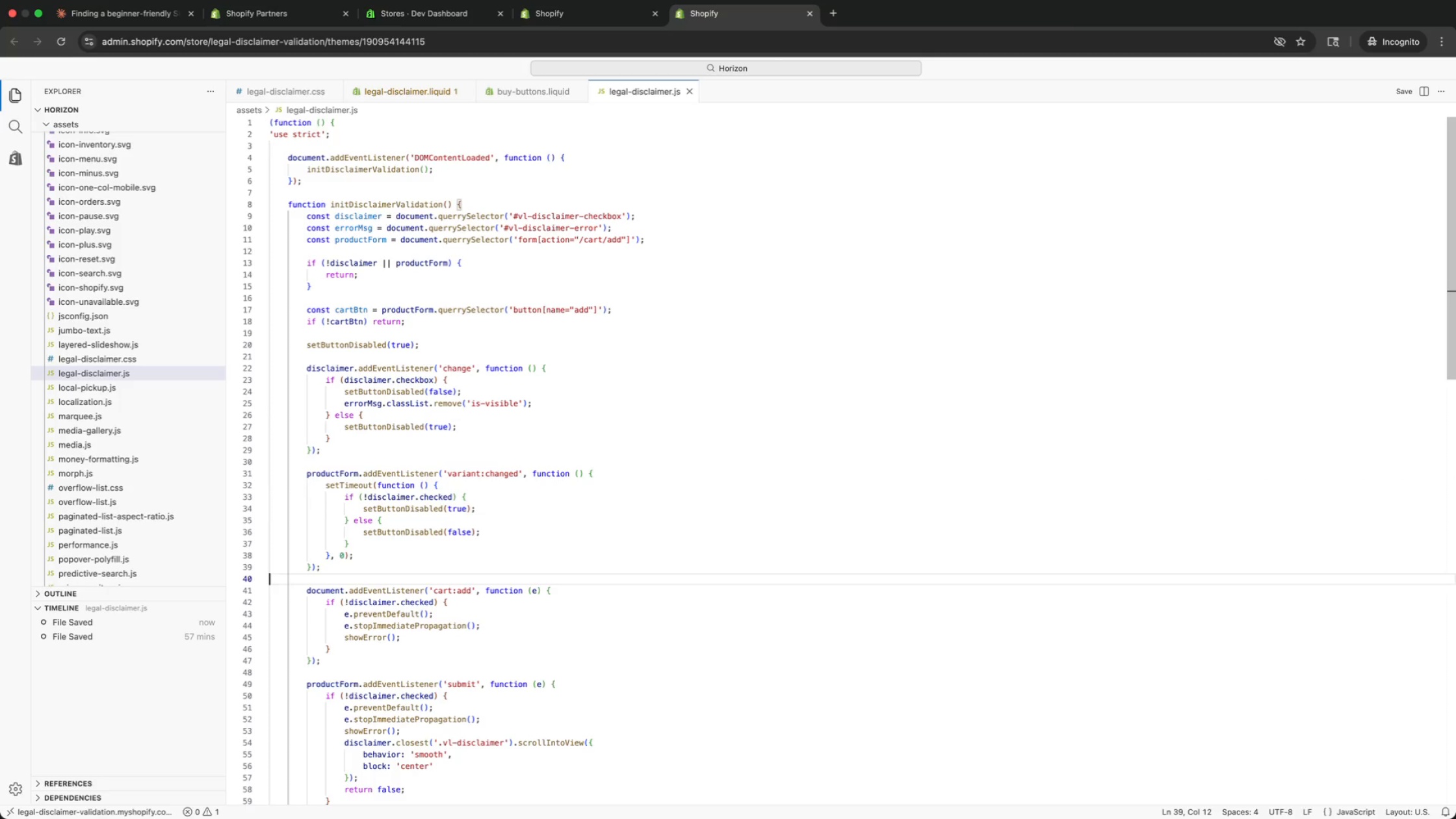 
key(ArrowDown)
 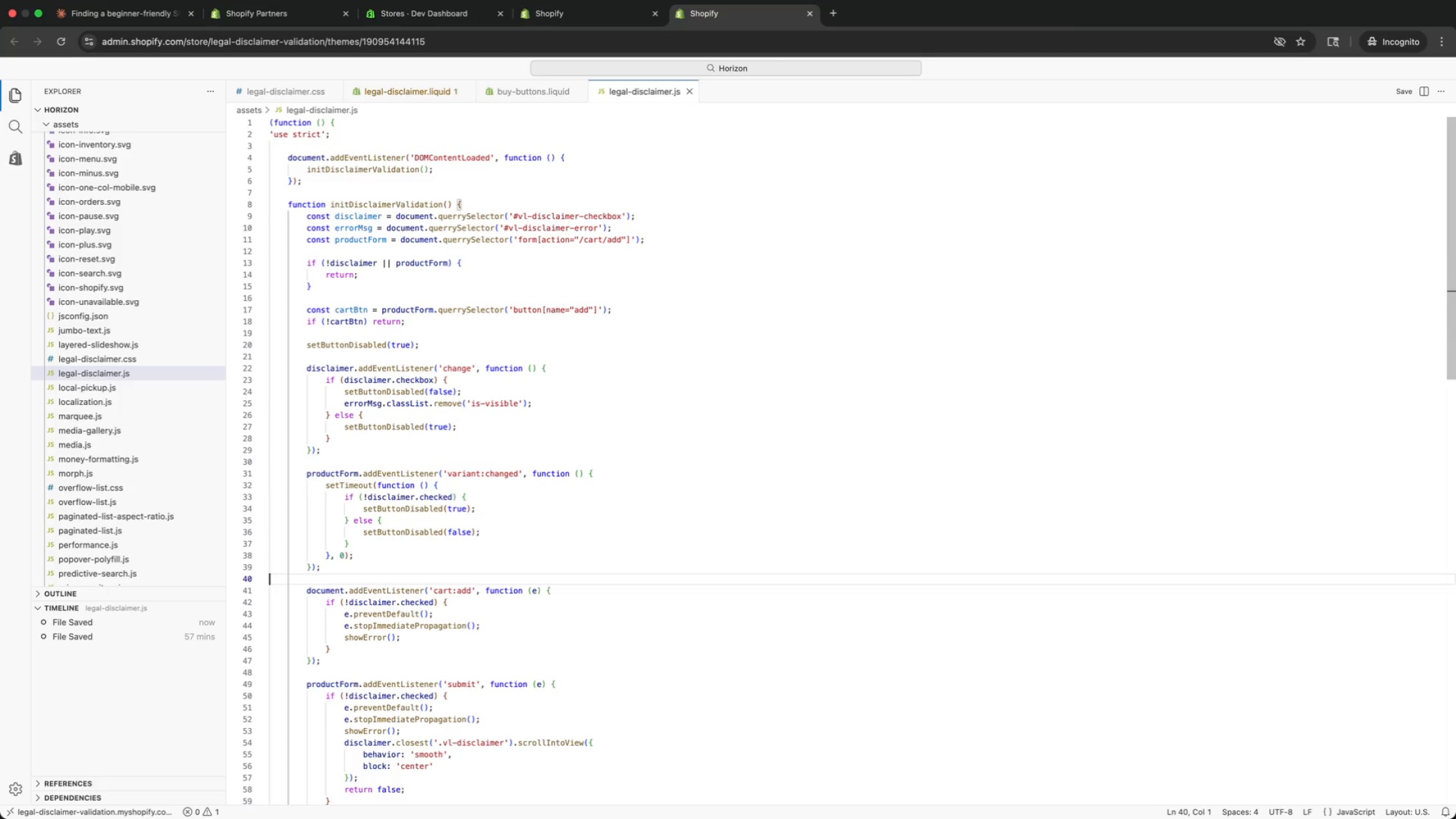 
key(ArrowDown)
 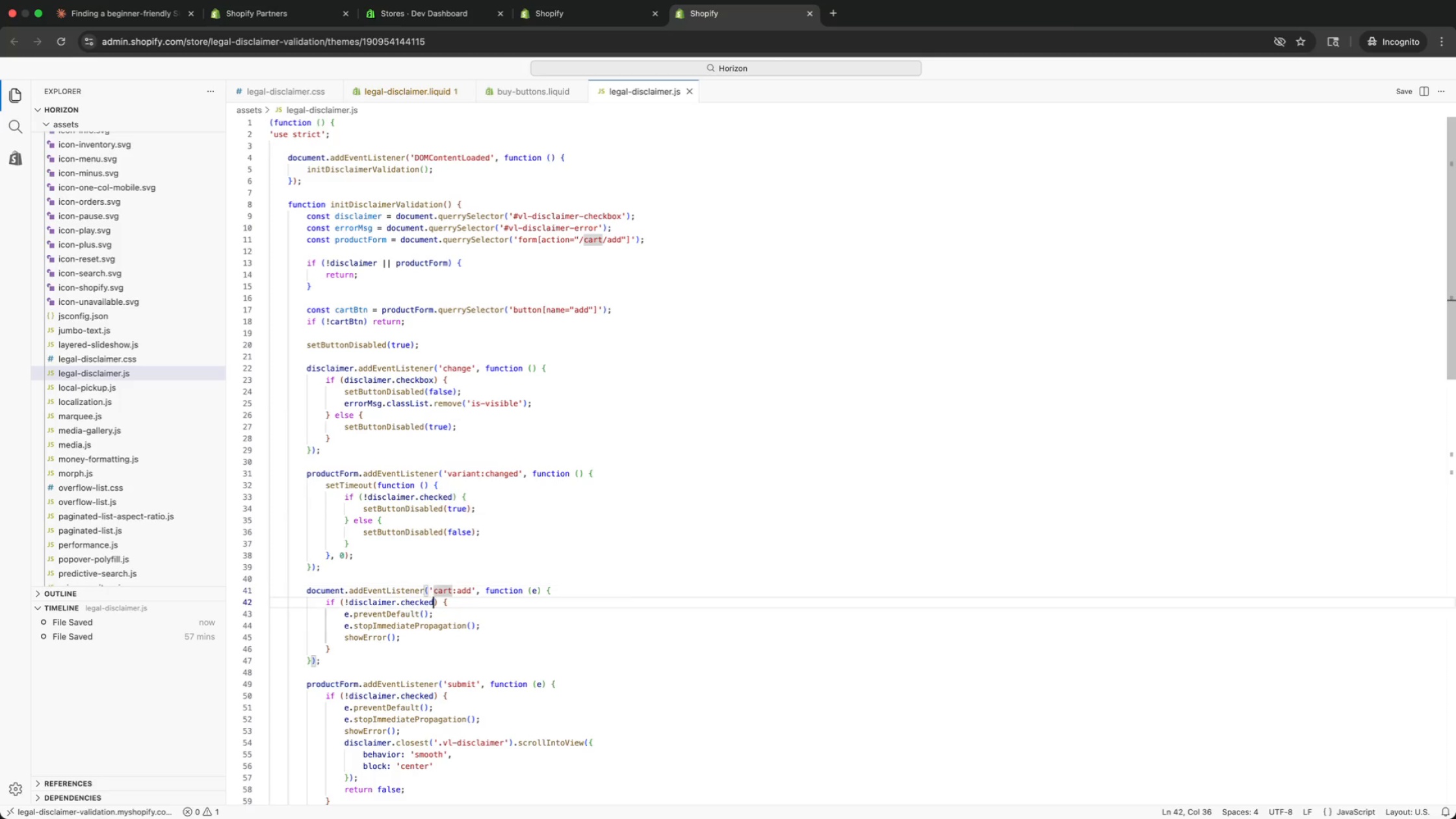 
key(ArrowDown)
 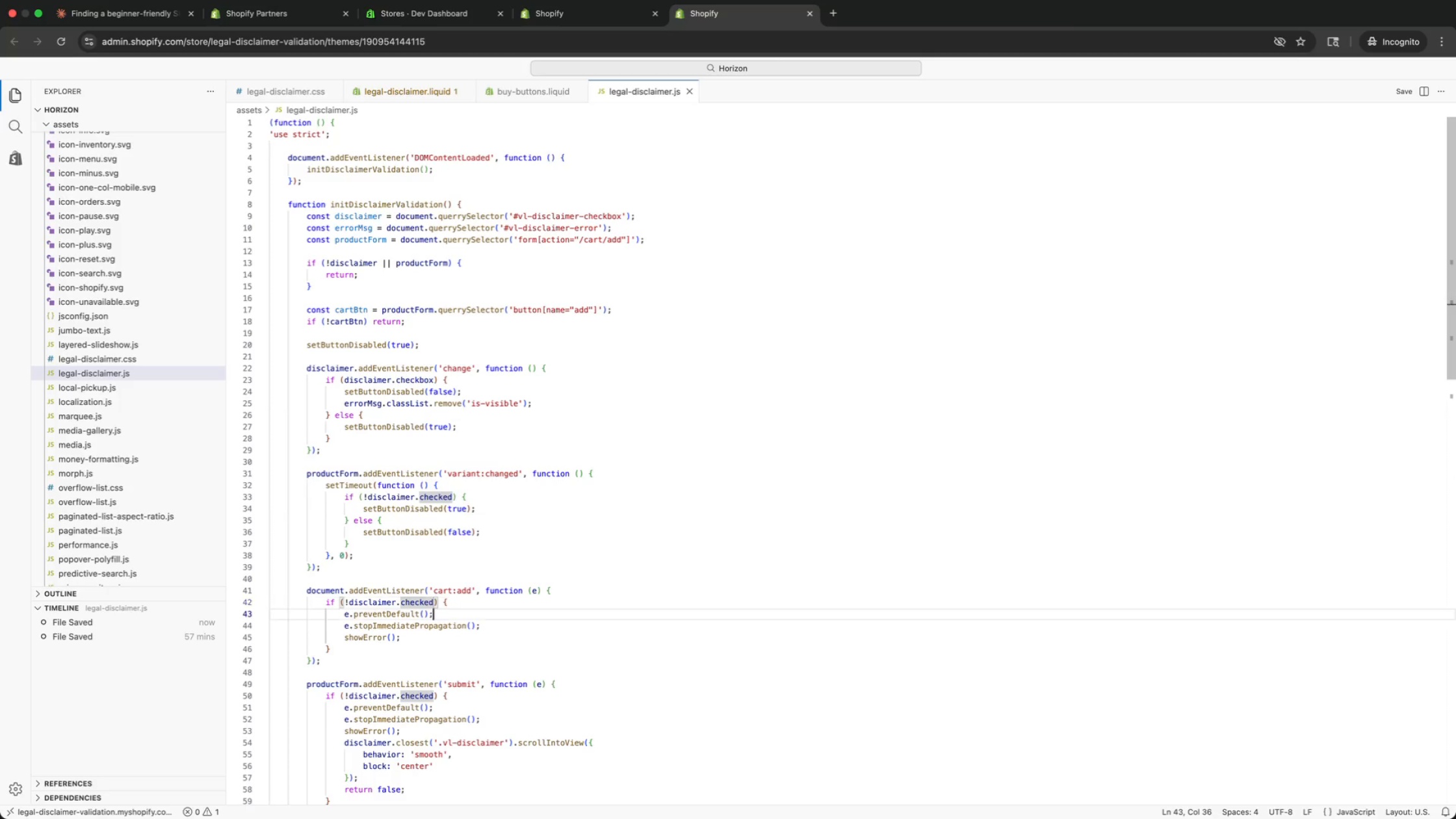 
key(ArrowDown)
 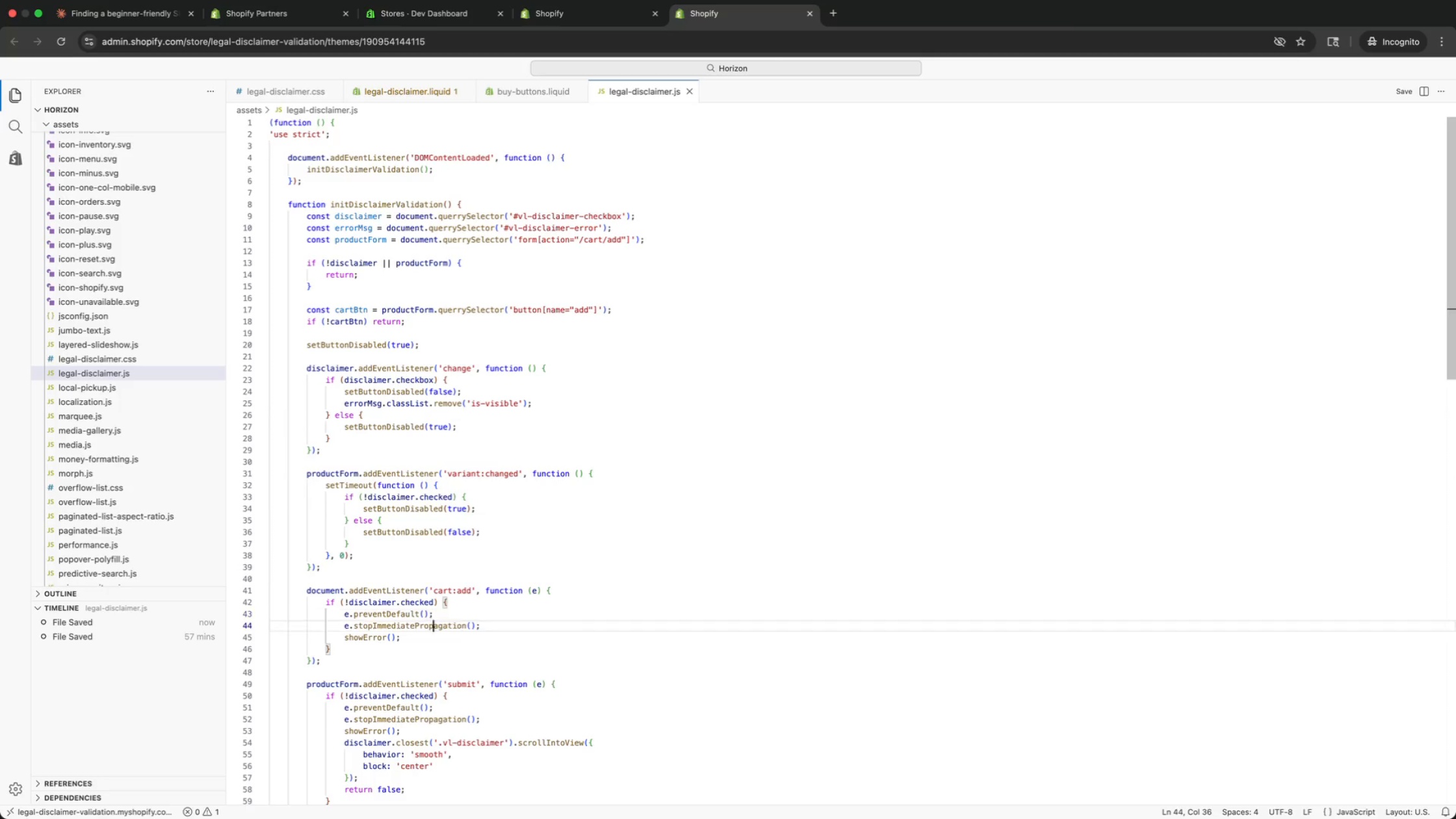 
key(ArrowDown)
 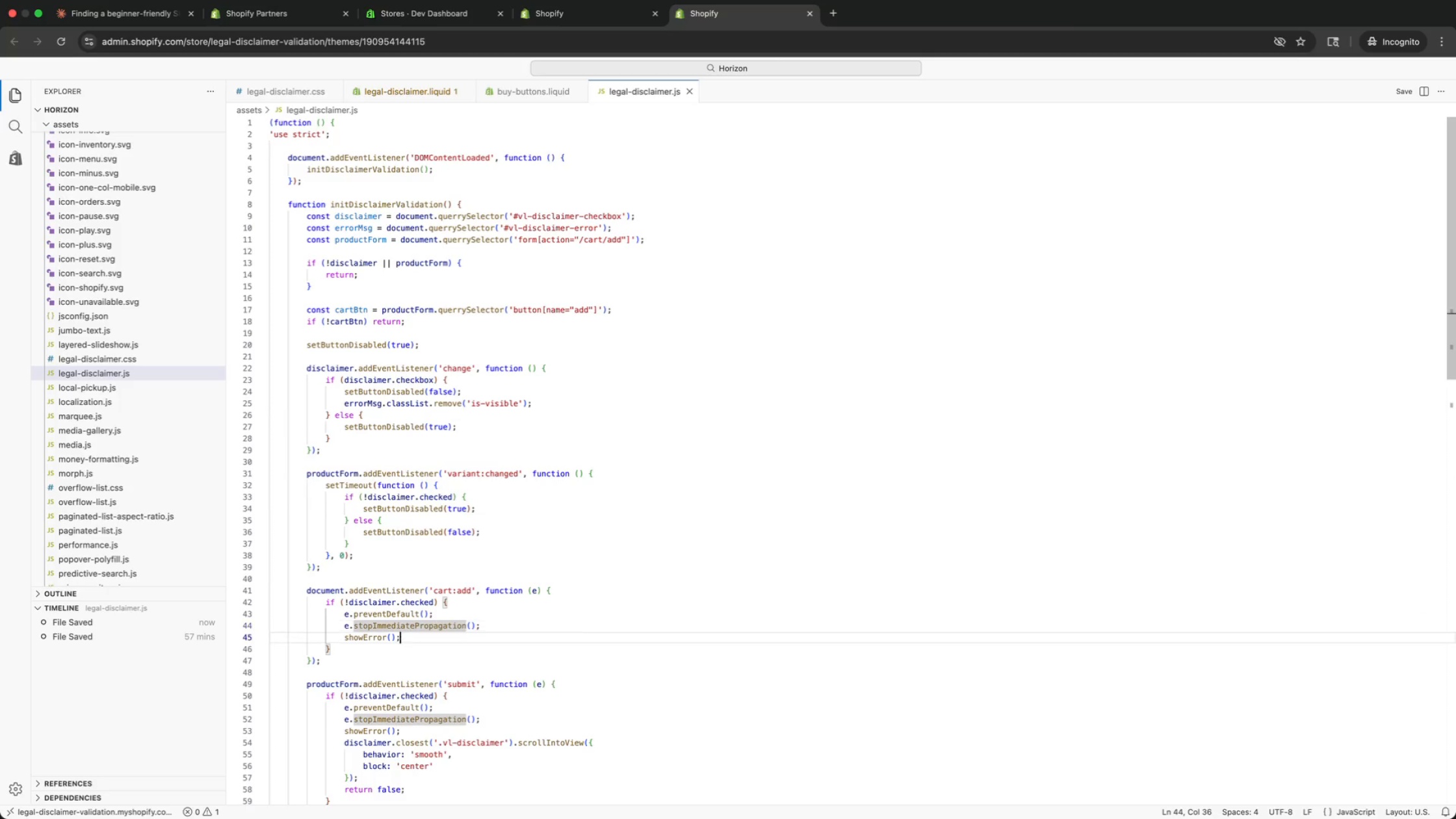 
key(ArrowDown)
 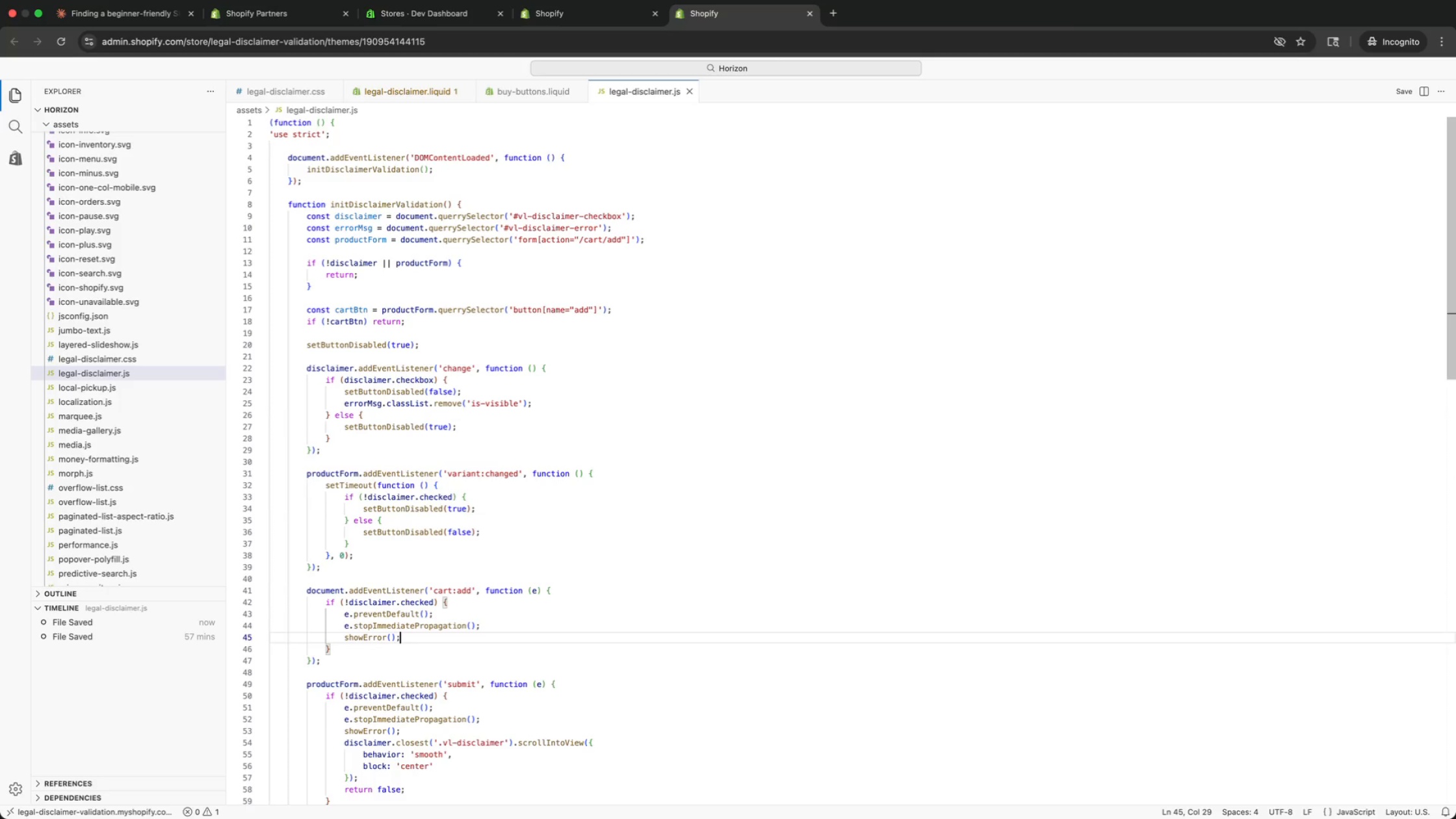 
key(ArrowDown)
 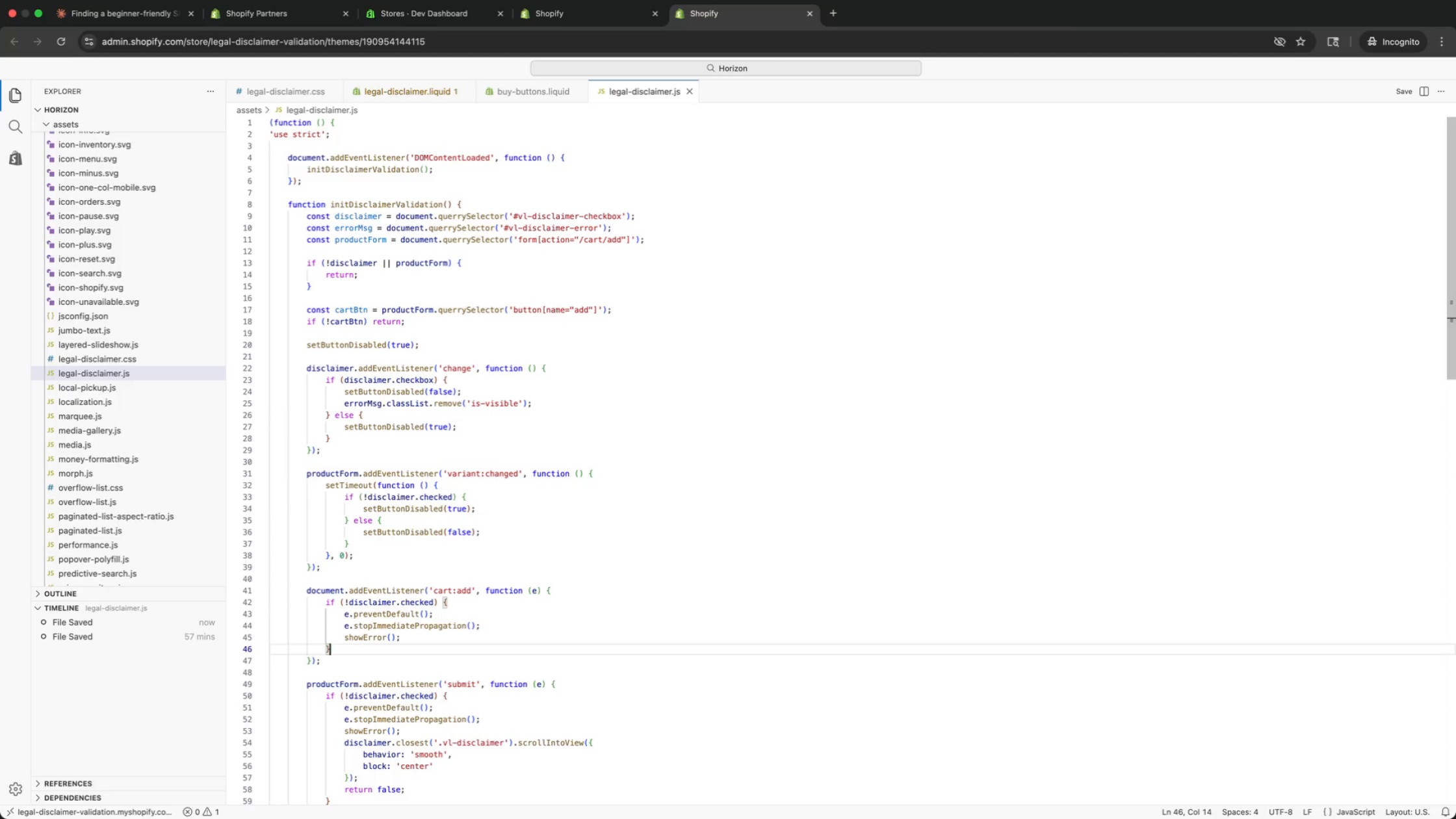 
key(ArrowDown)
 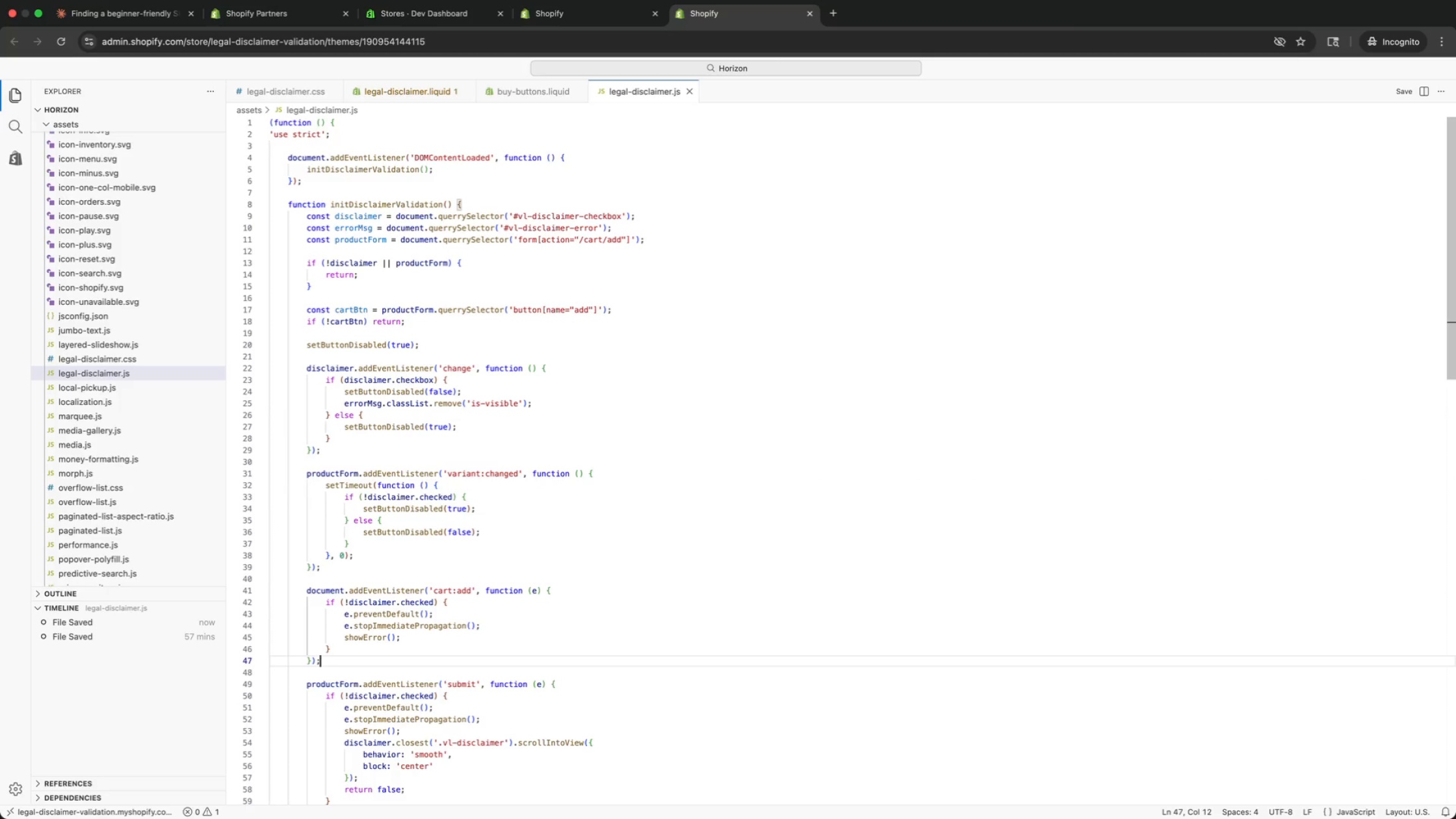 
key(ArrowDown)
 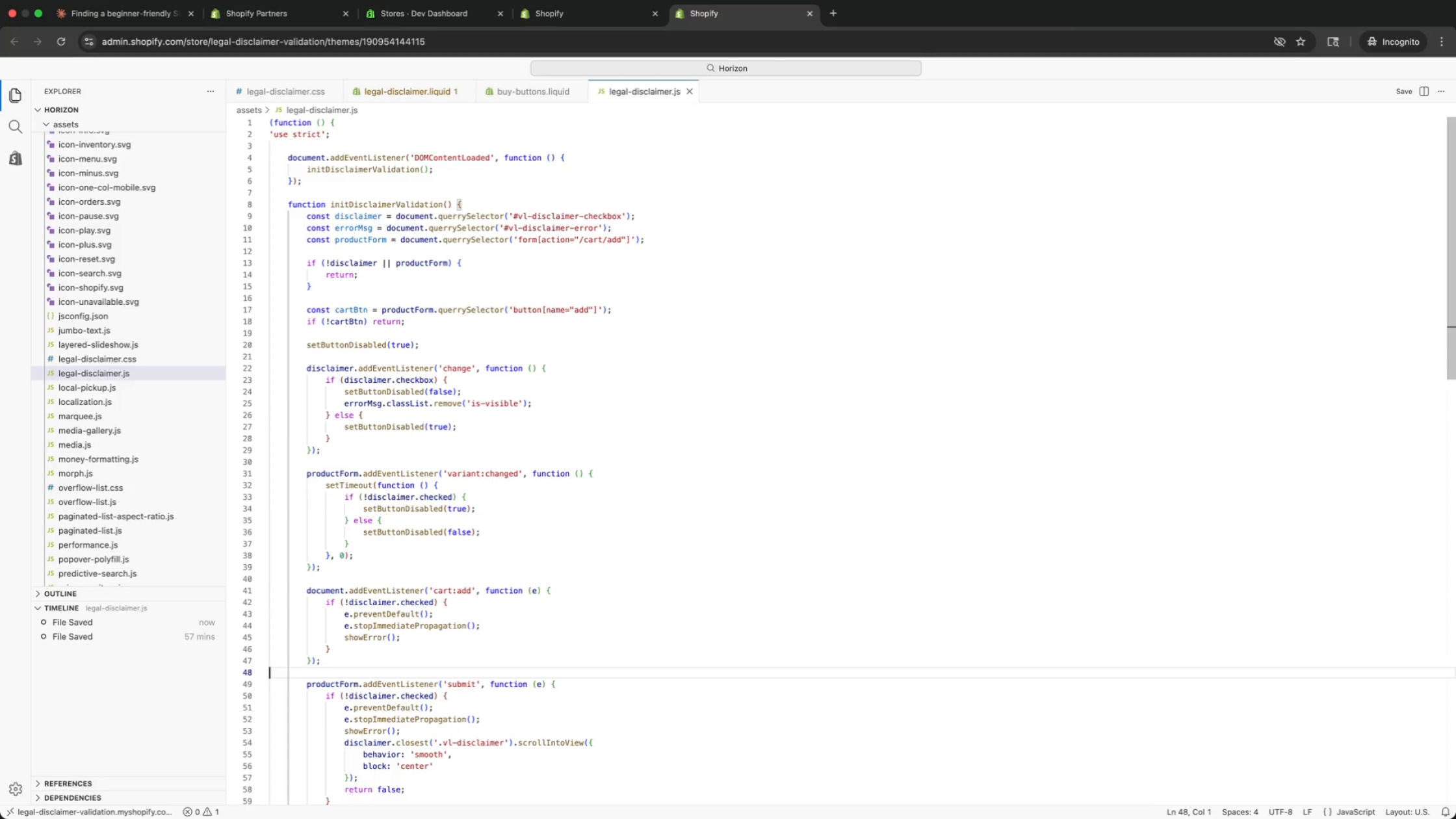 
key(ArrowDown)
 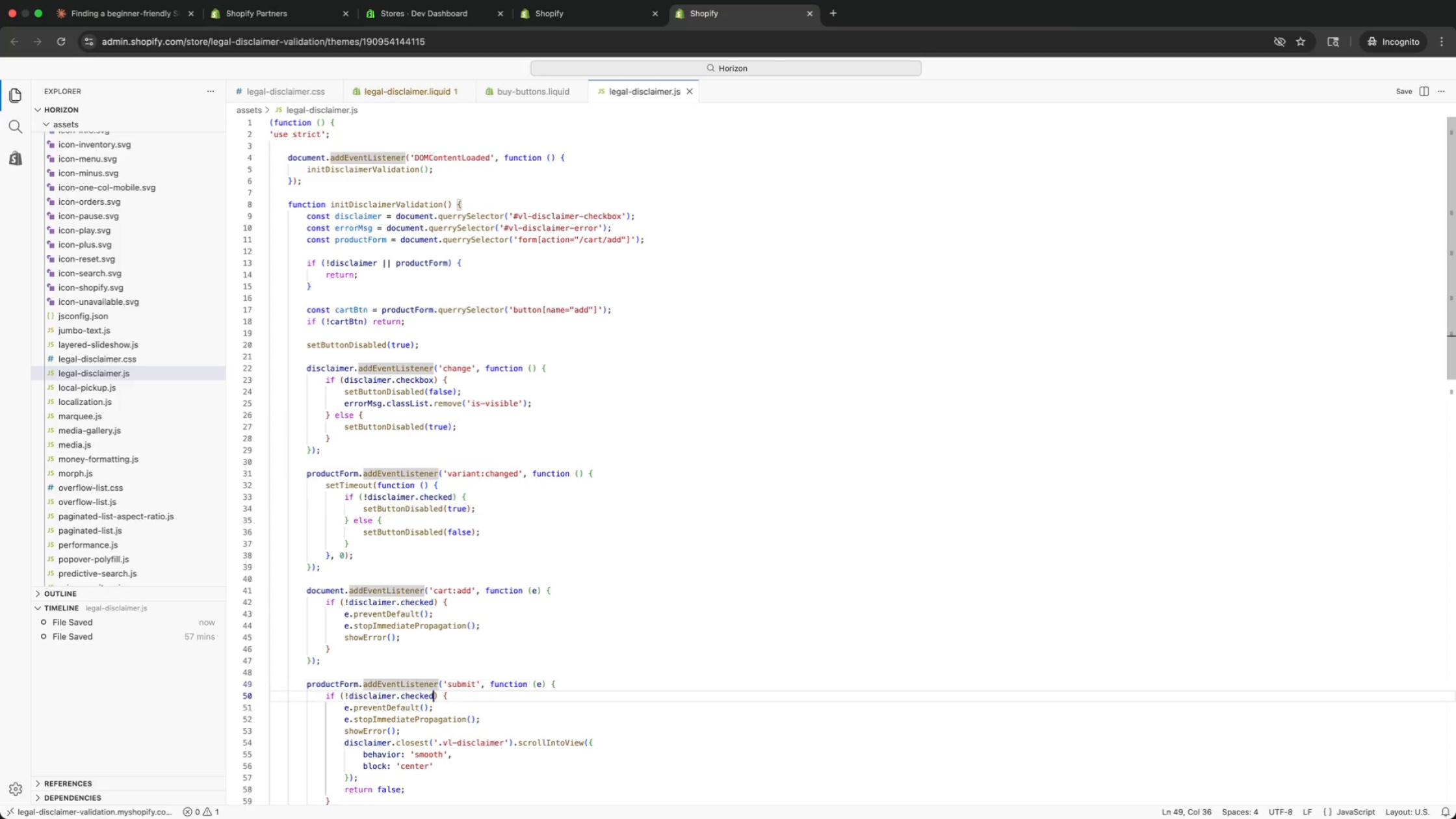 
key(ArrowDown)
 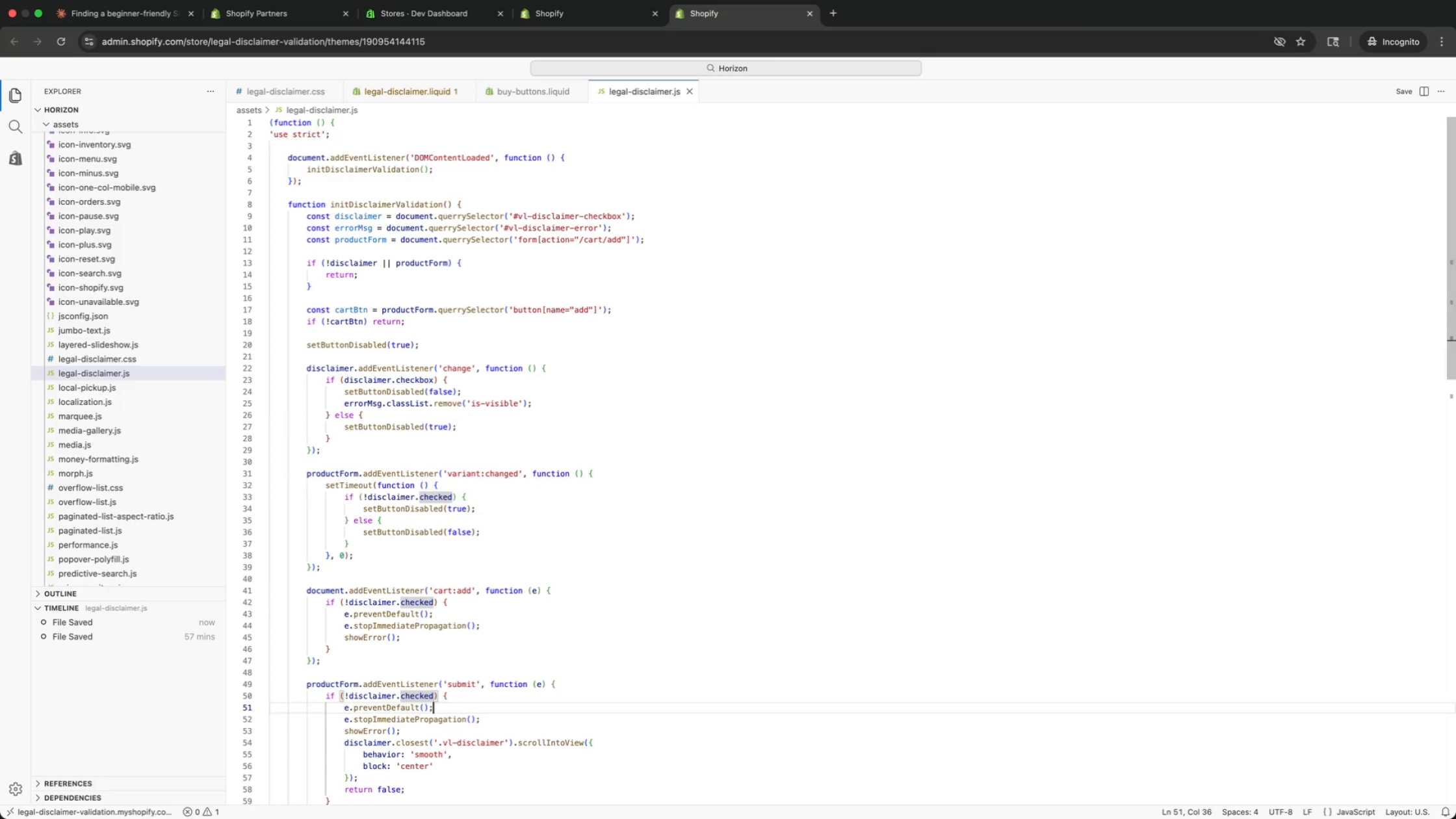 
key(ArrowDown)
 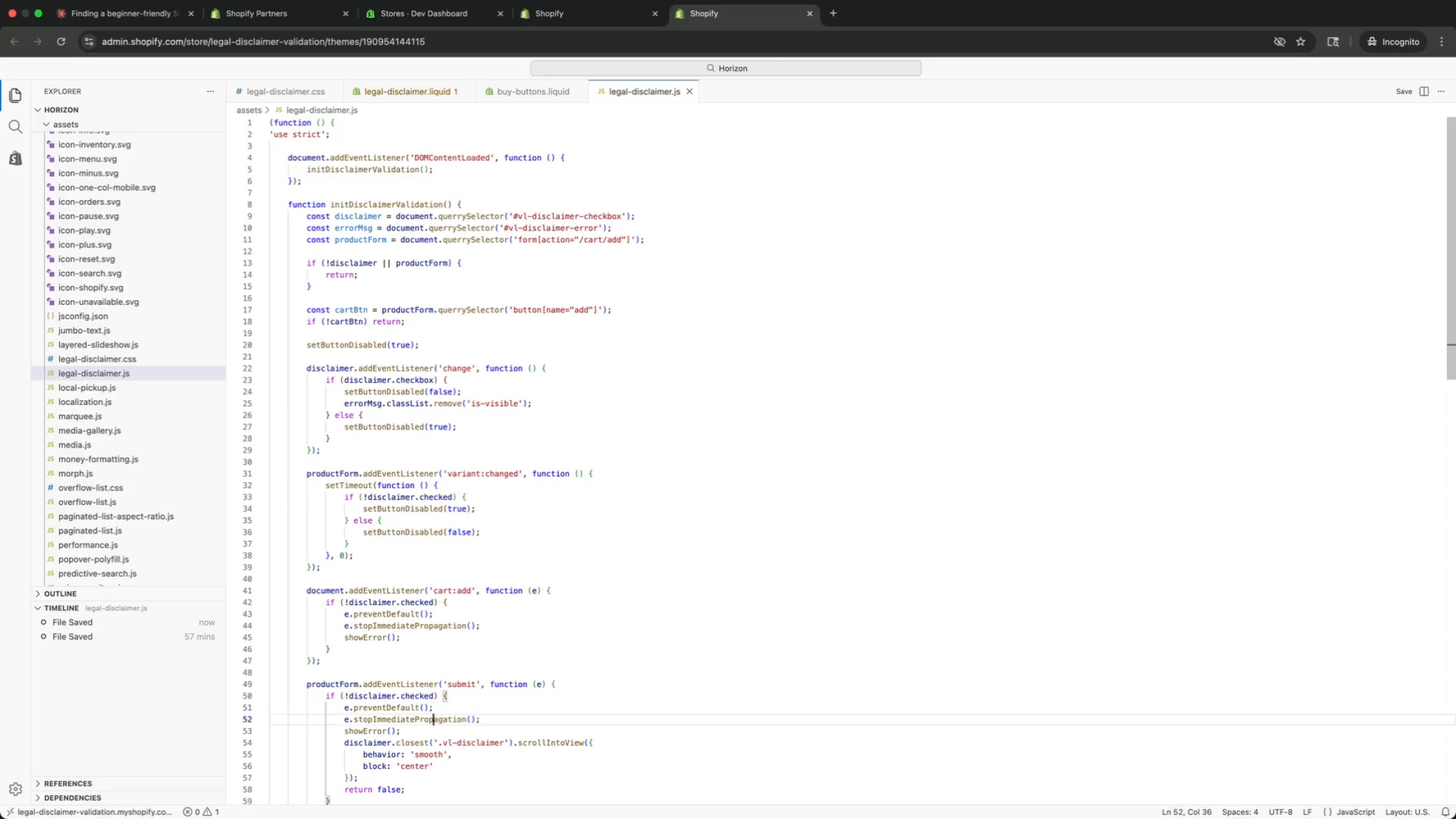 
key(ArrowDown)
 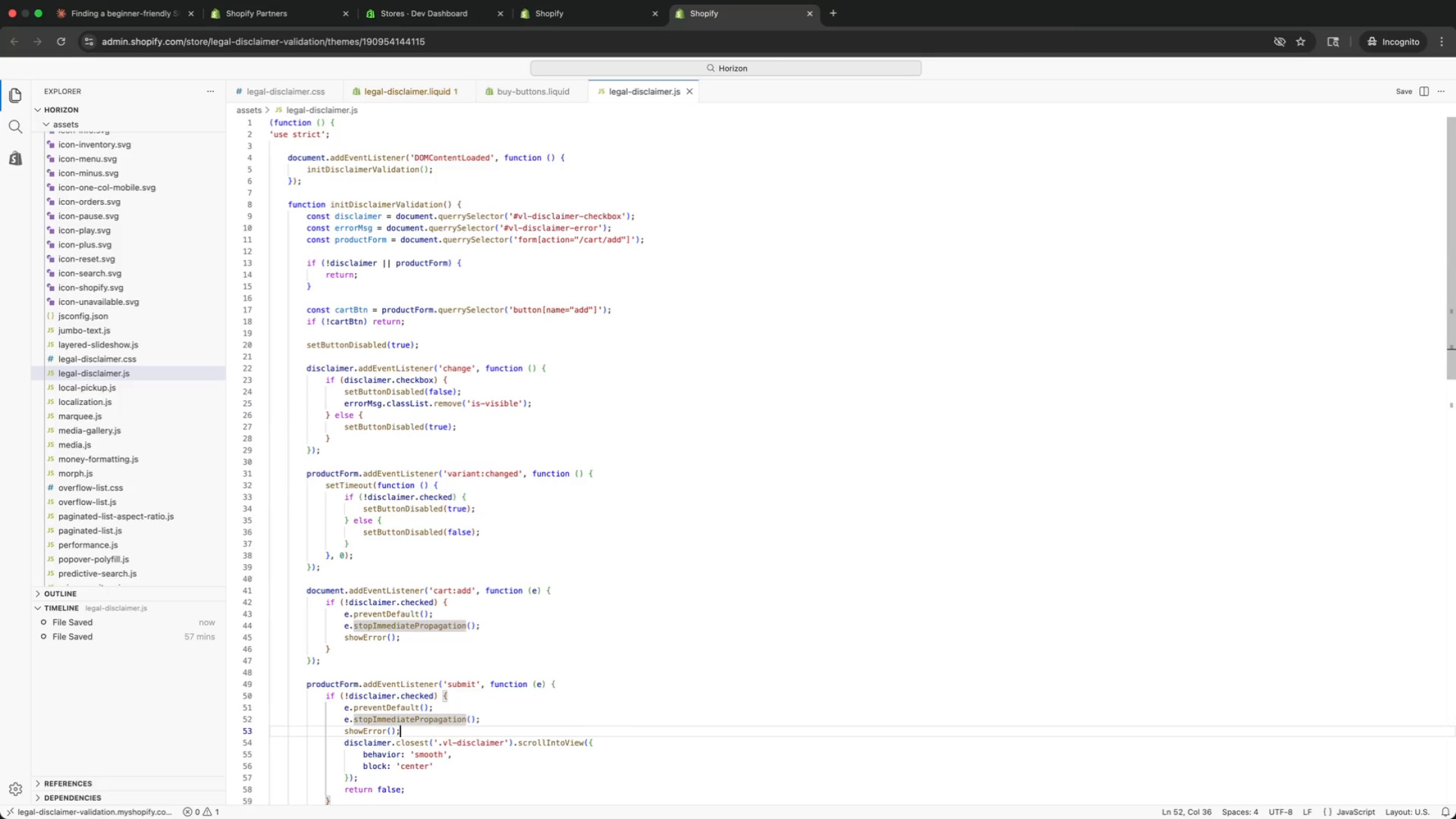 
key(ArrowDown)
 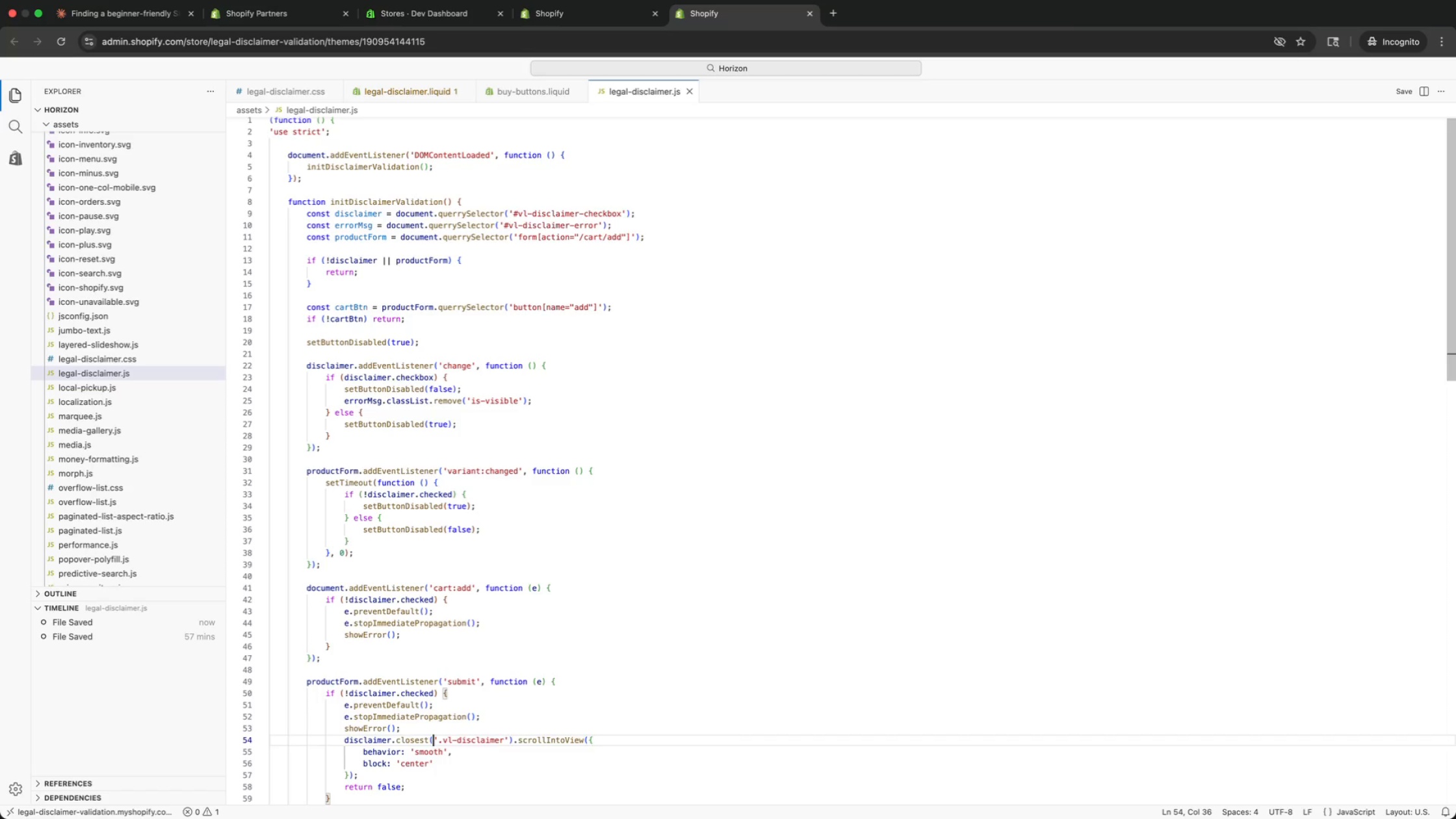 
key(ArrowDown)
 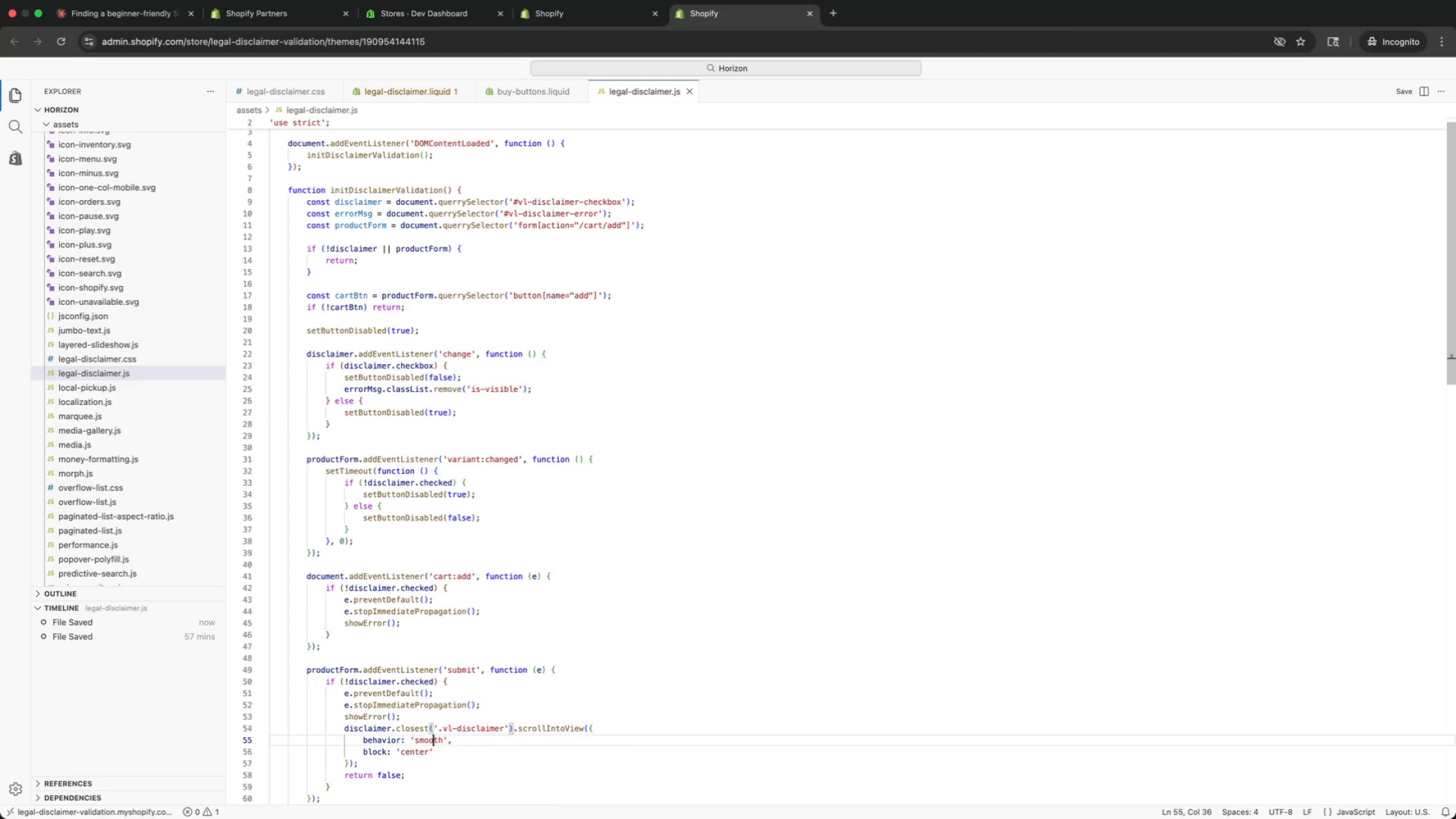 
key(ArrowDown)
 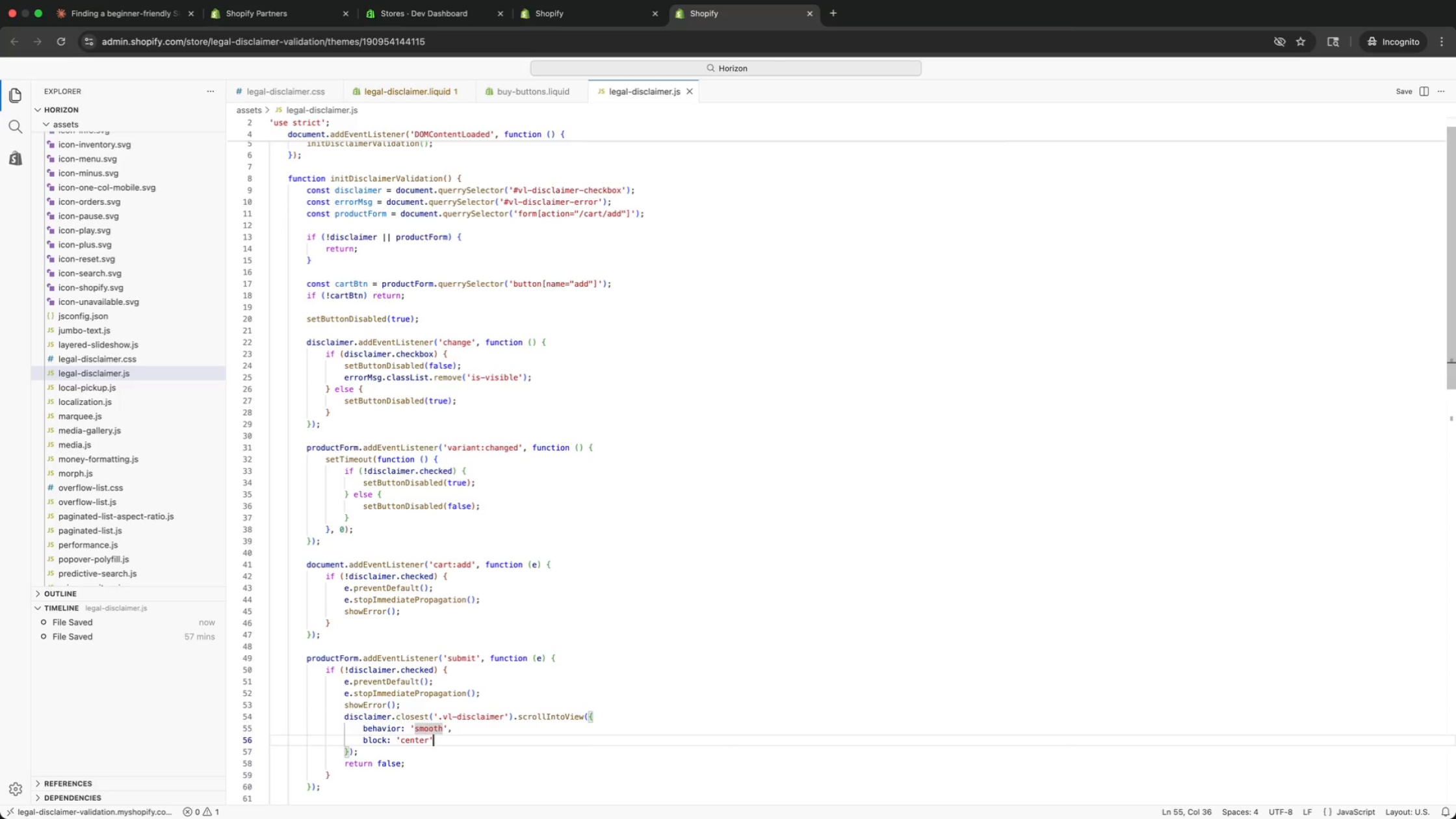 
key(ArrowDown)
 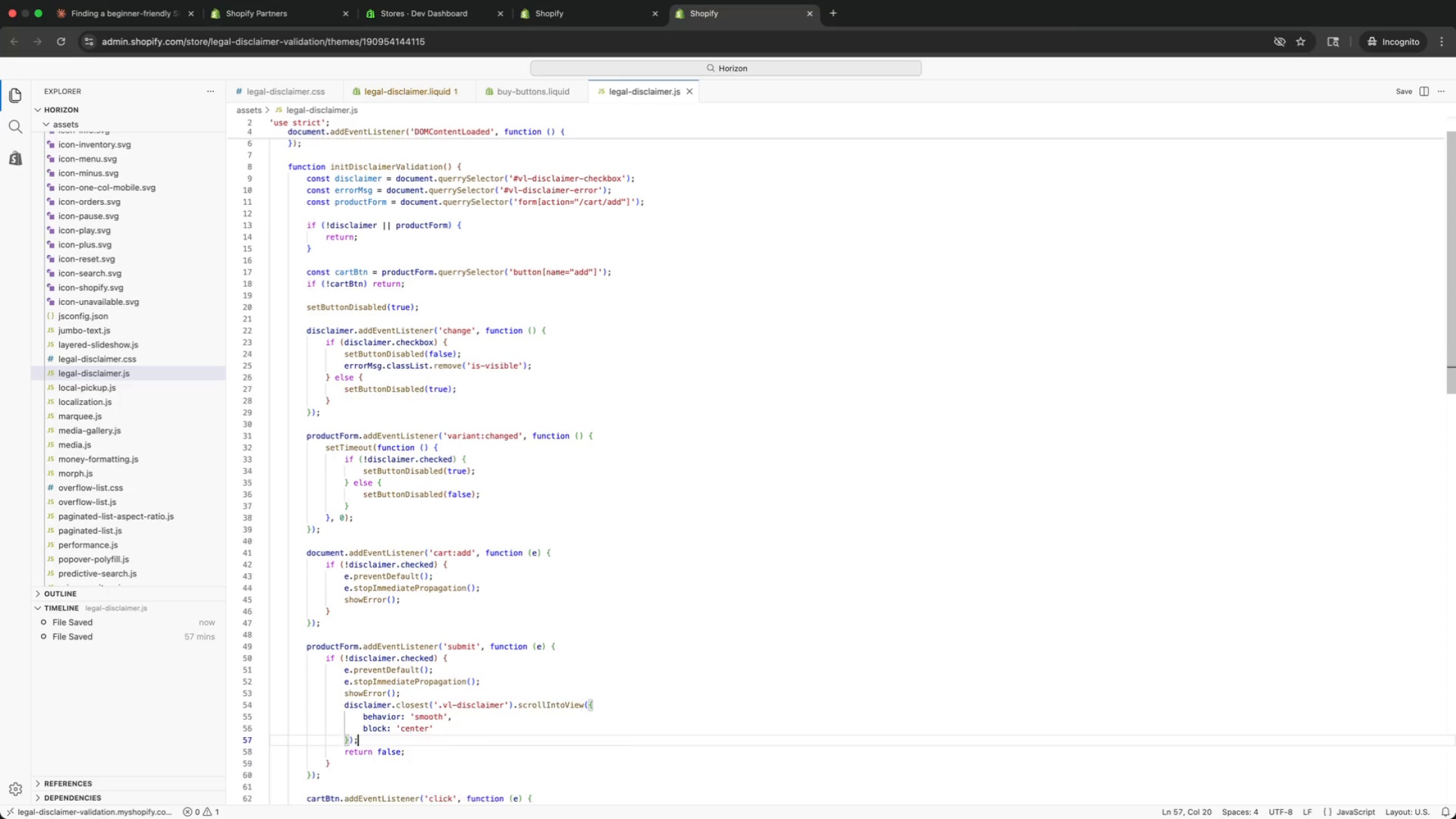 
key(ArrowDown)
 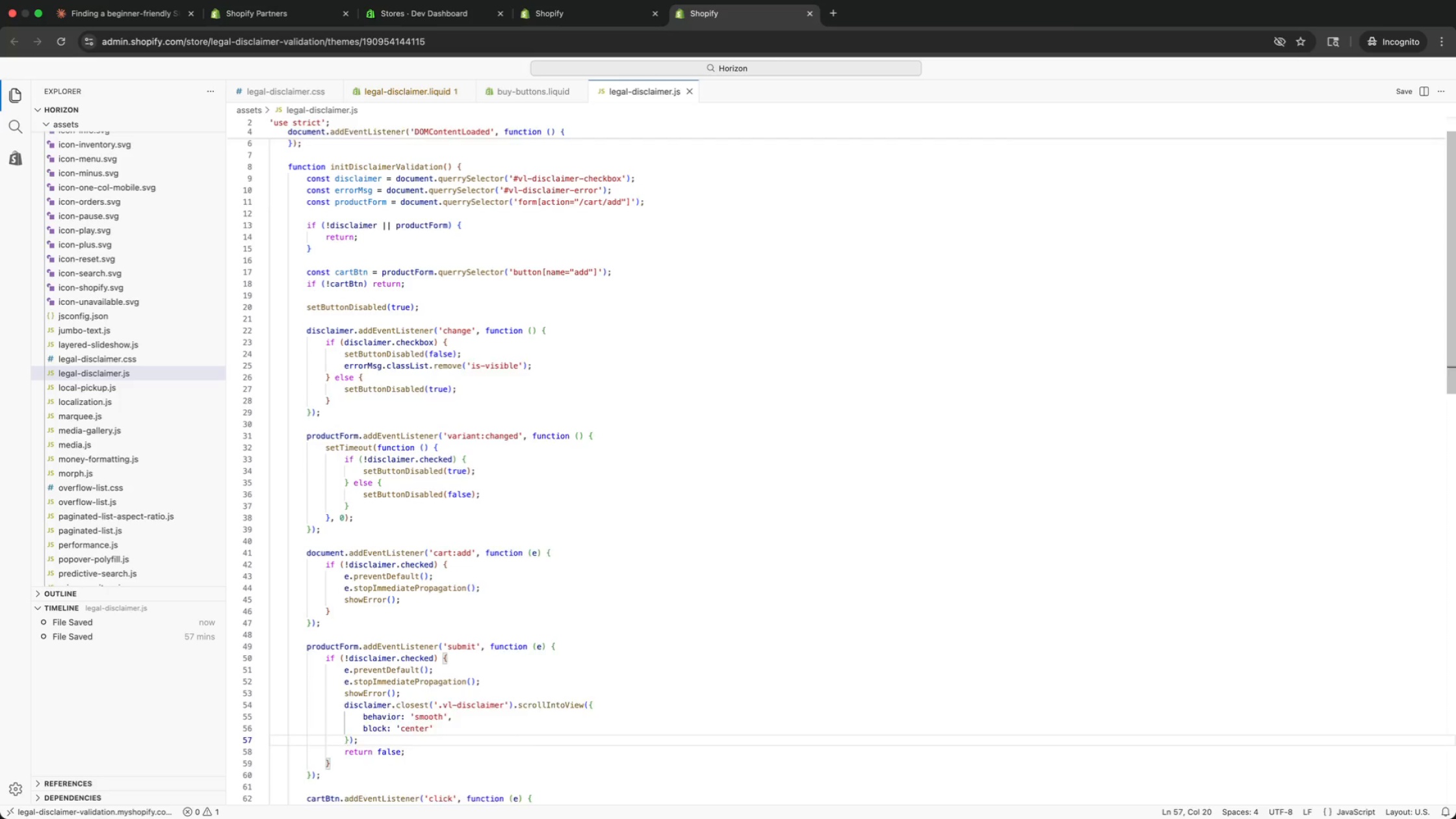 
key(ArrowDown)
 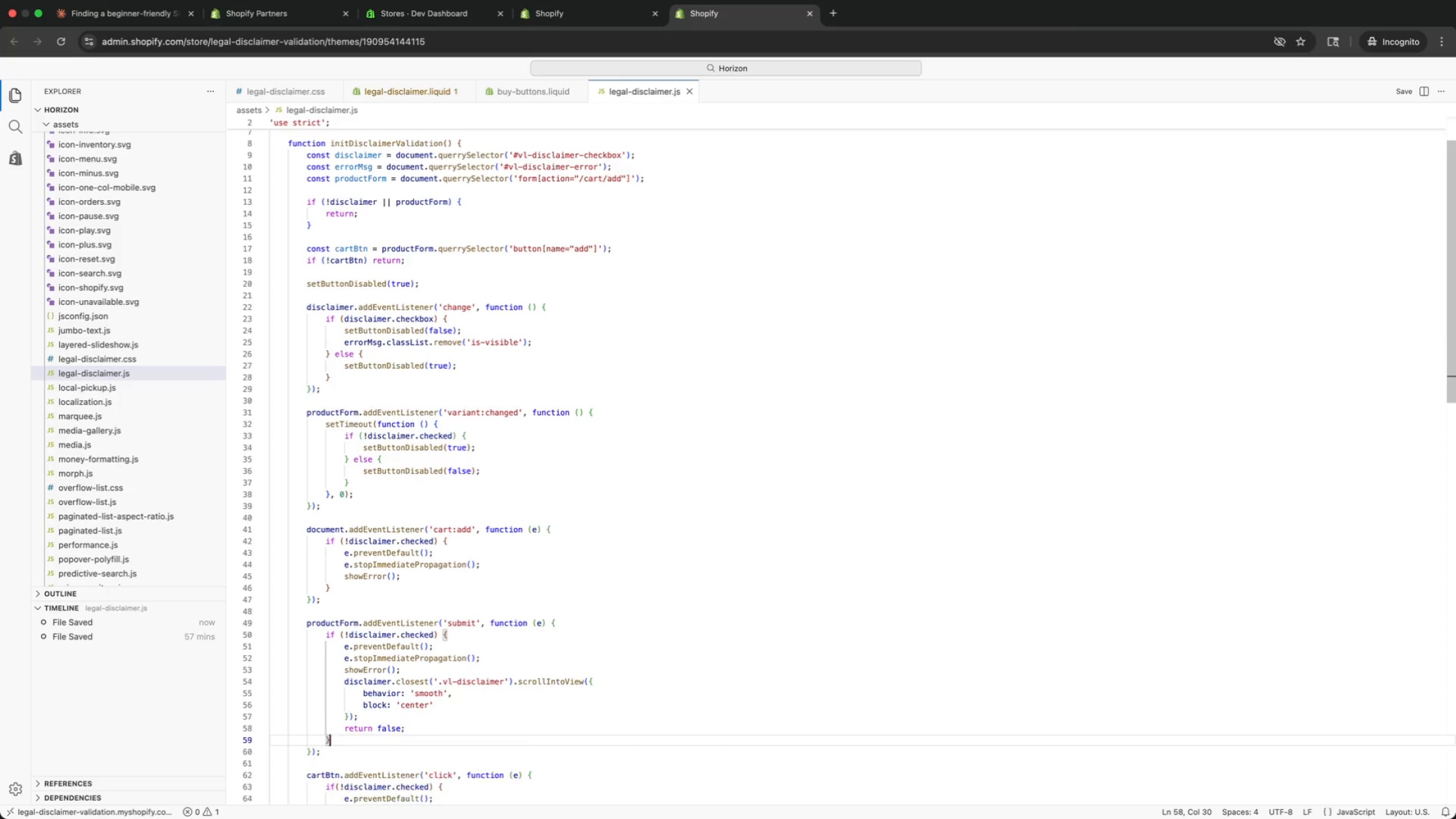 
key(ArrowDown)
 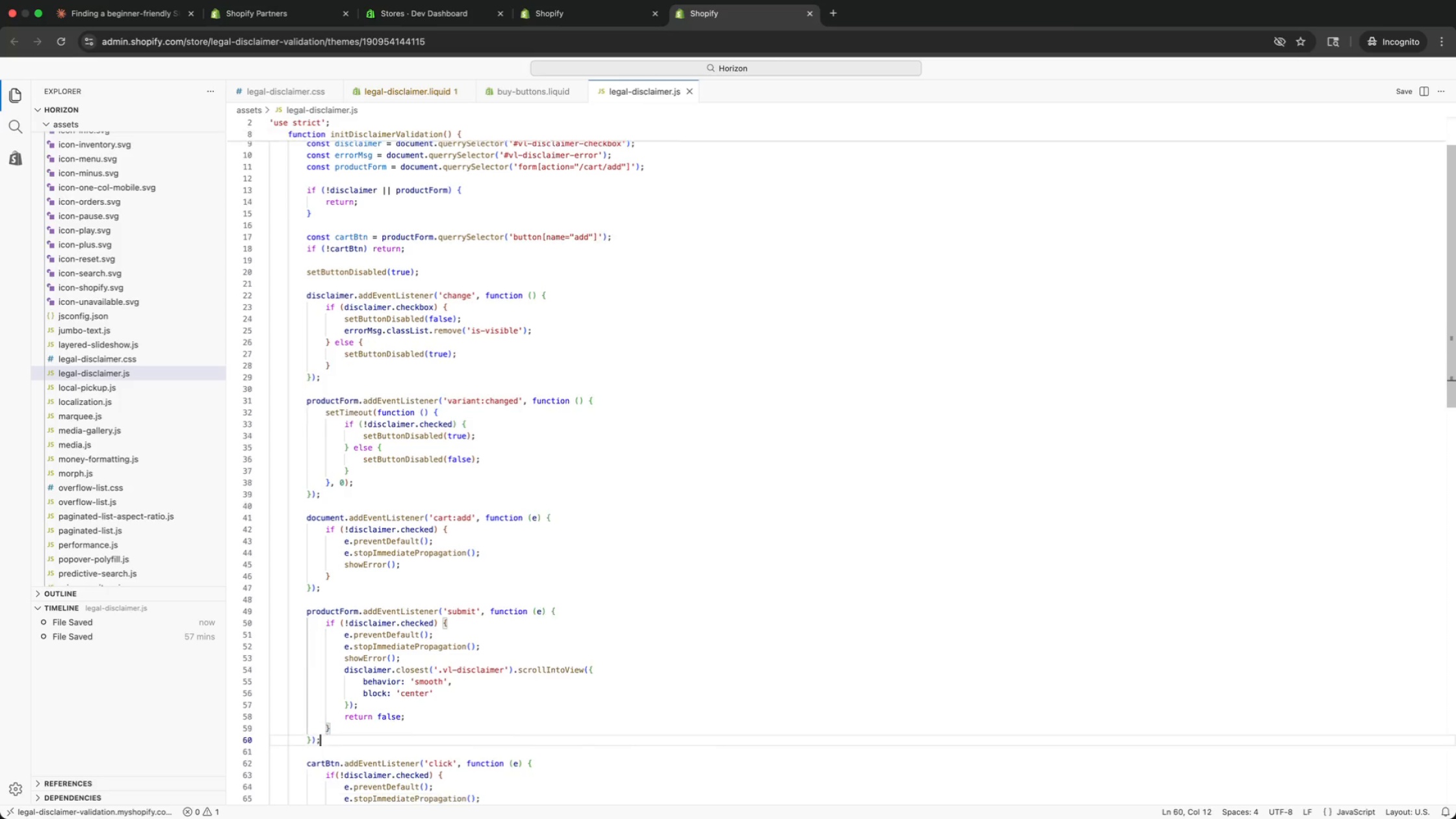 
key(ArrowDown)
 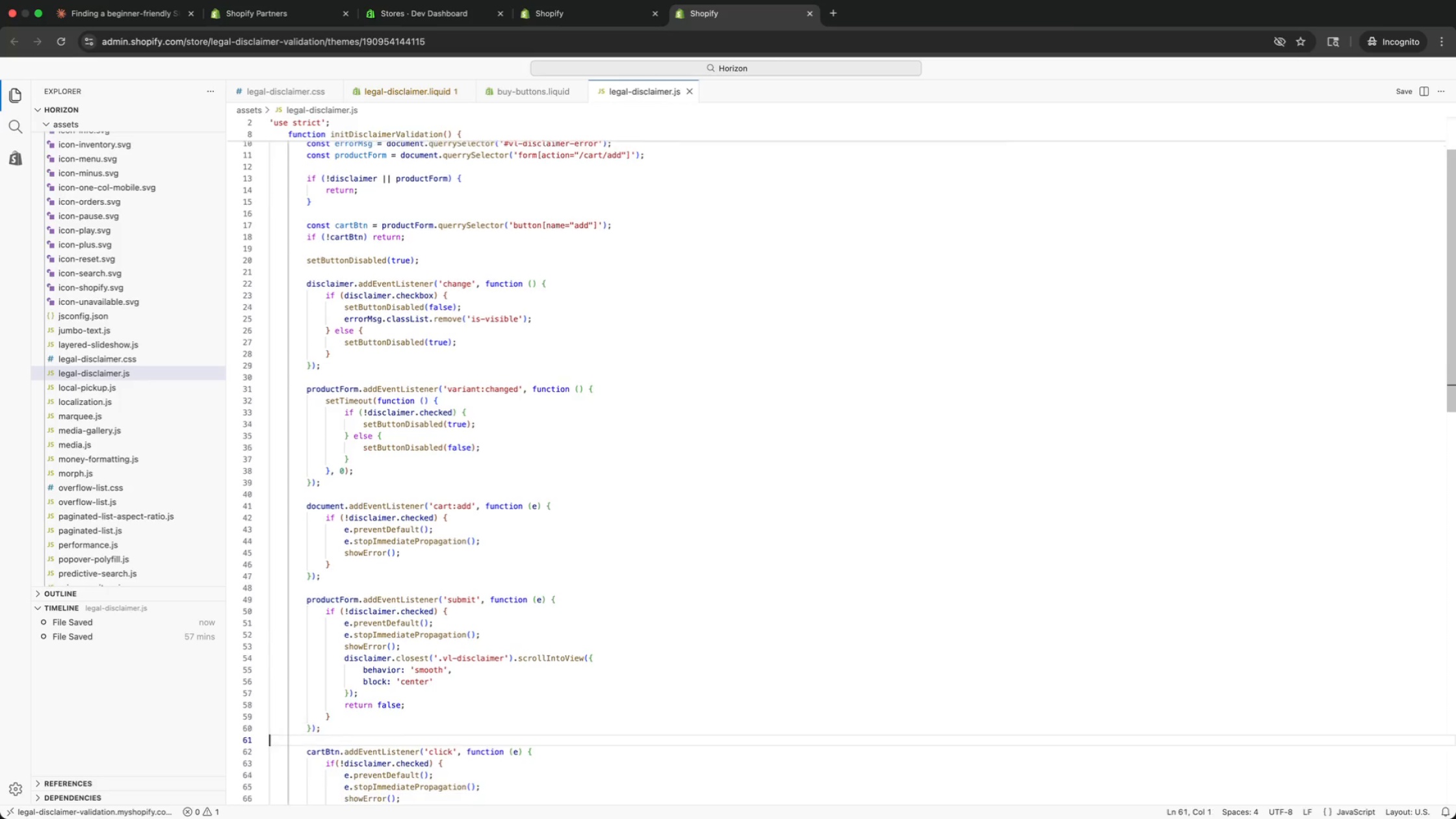 
key(ArrowDown)
 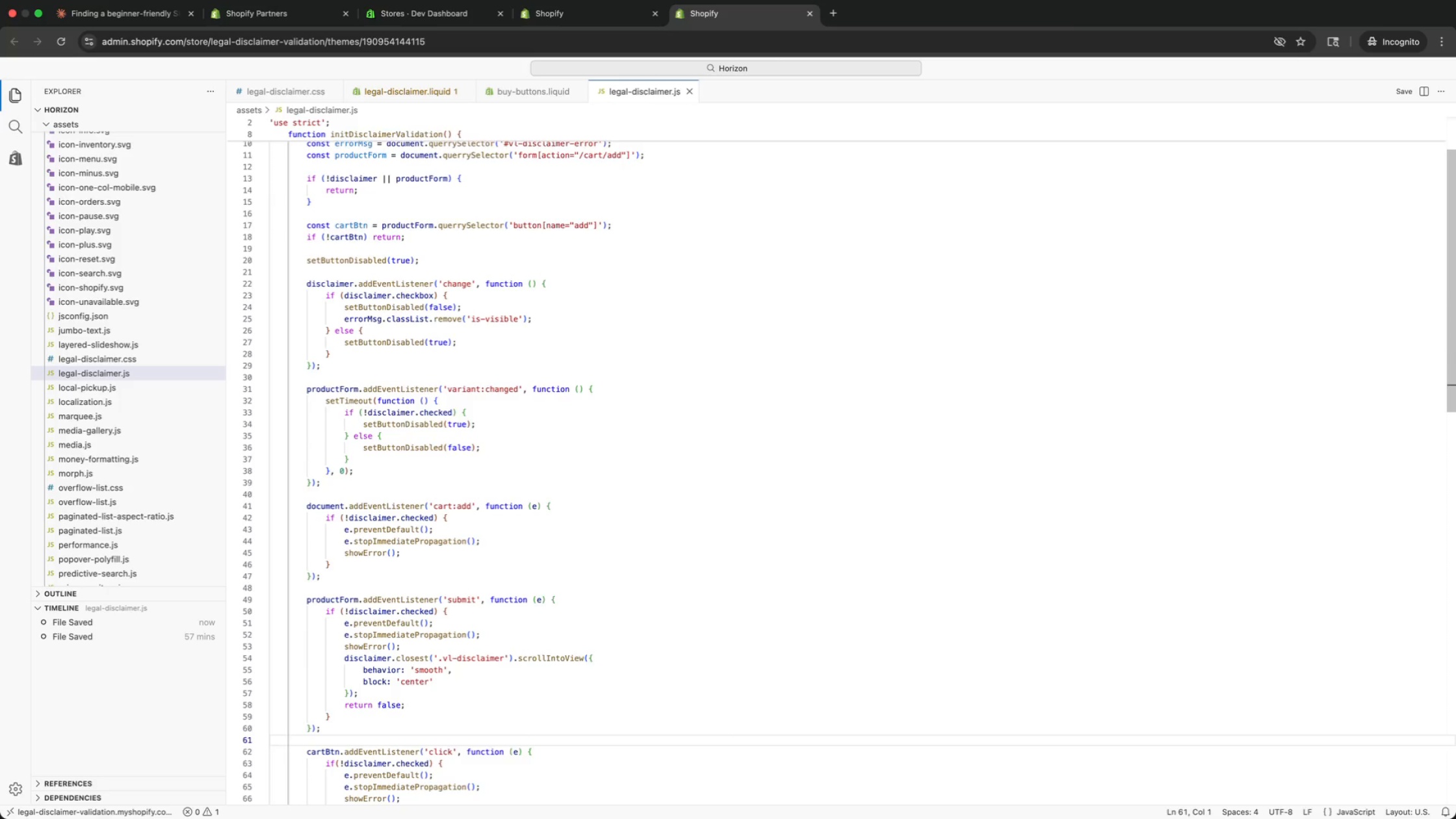 
key(ArrowDown)
 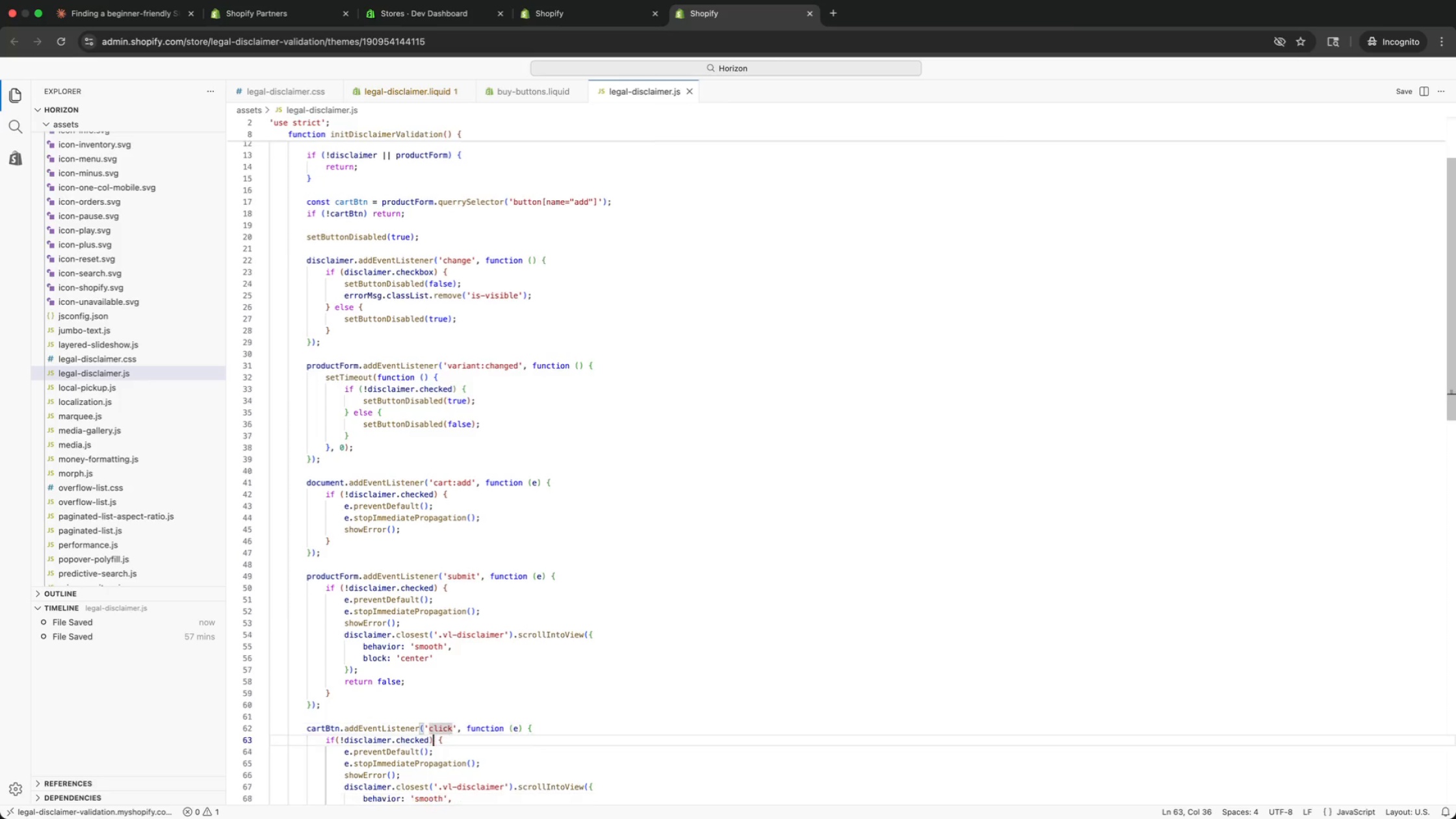 
key(ArrowDown)
 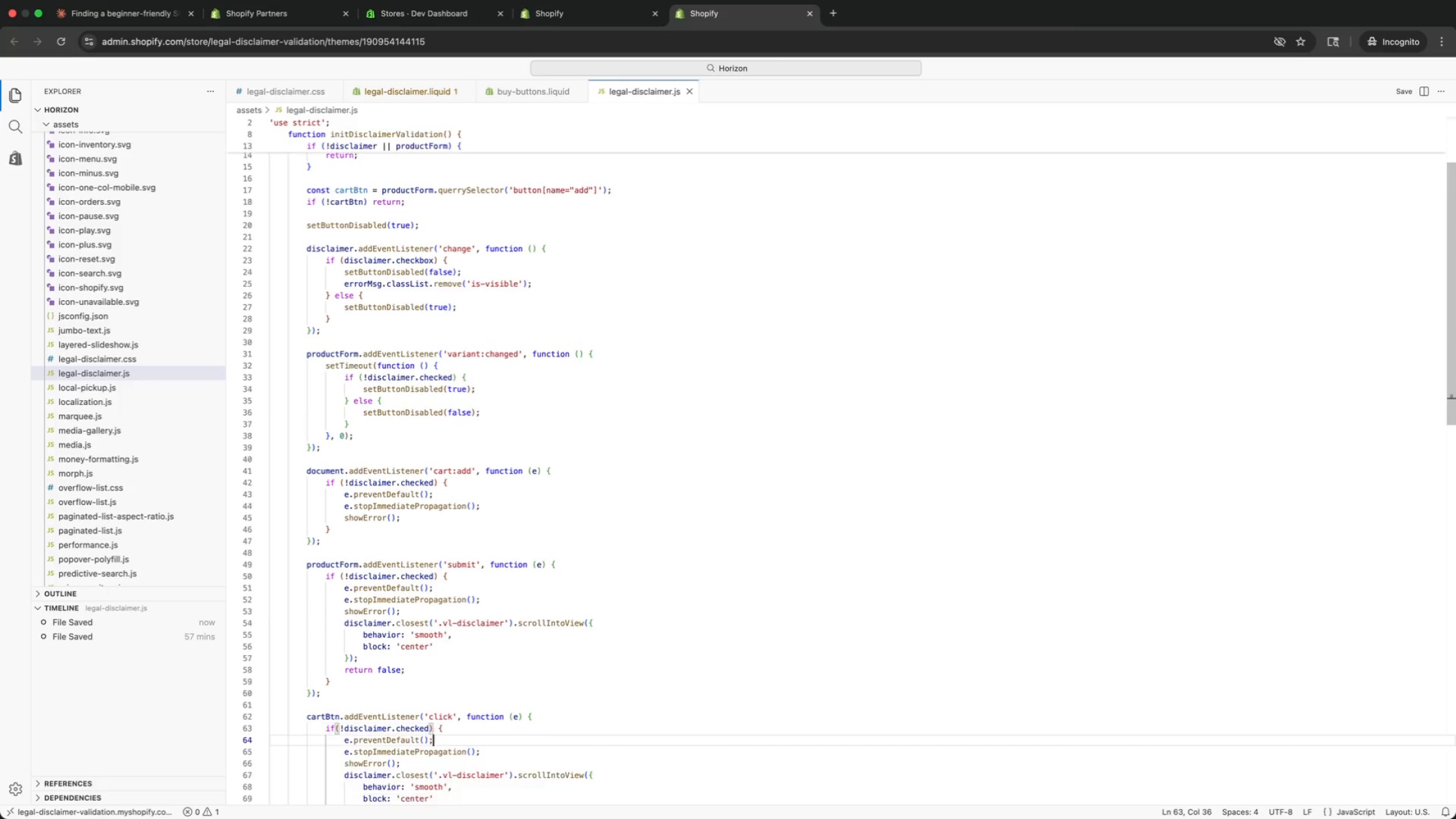 
key(ArrowDown)
 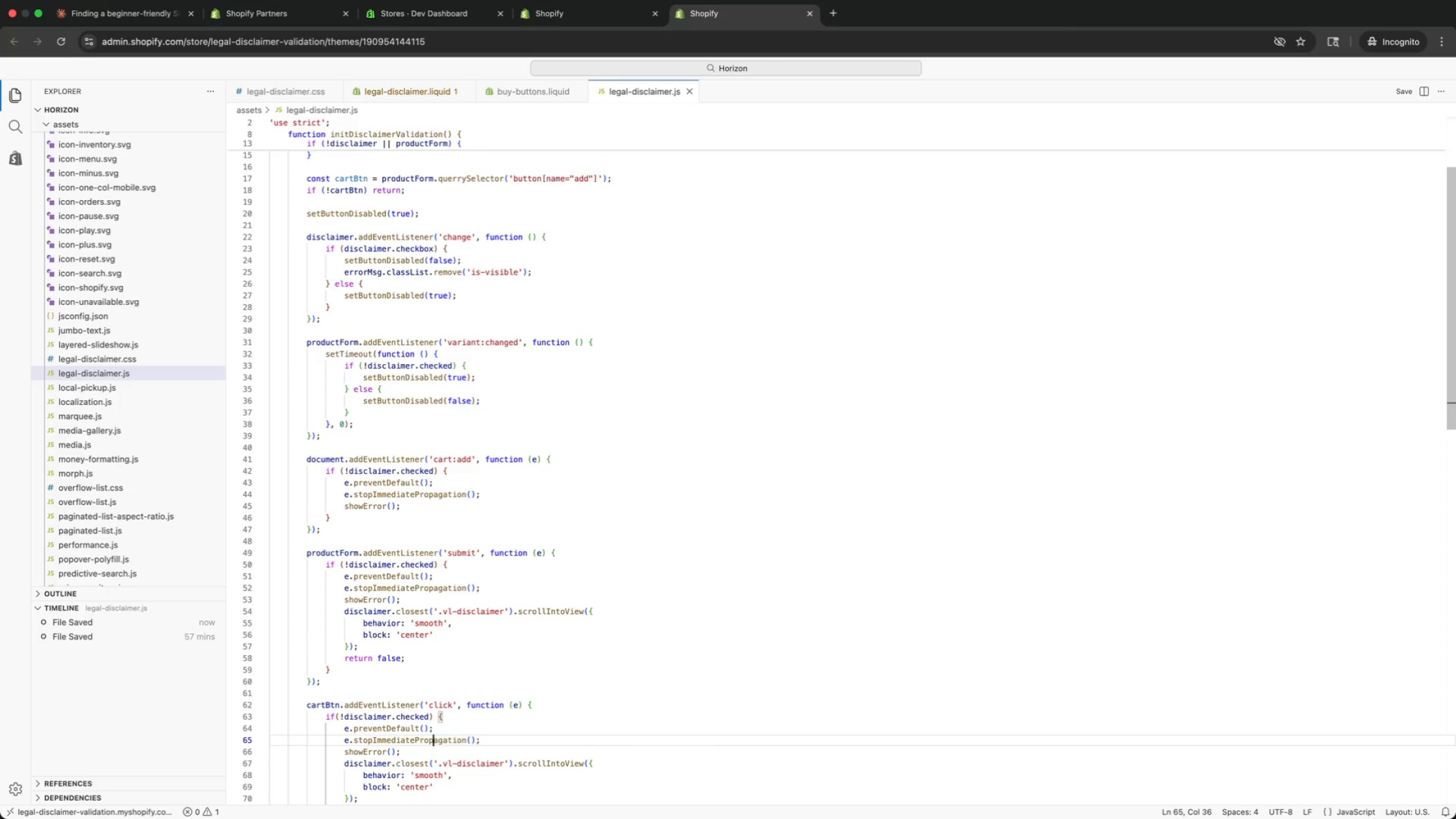 
key(ArrowDown)
 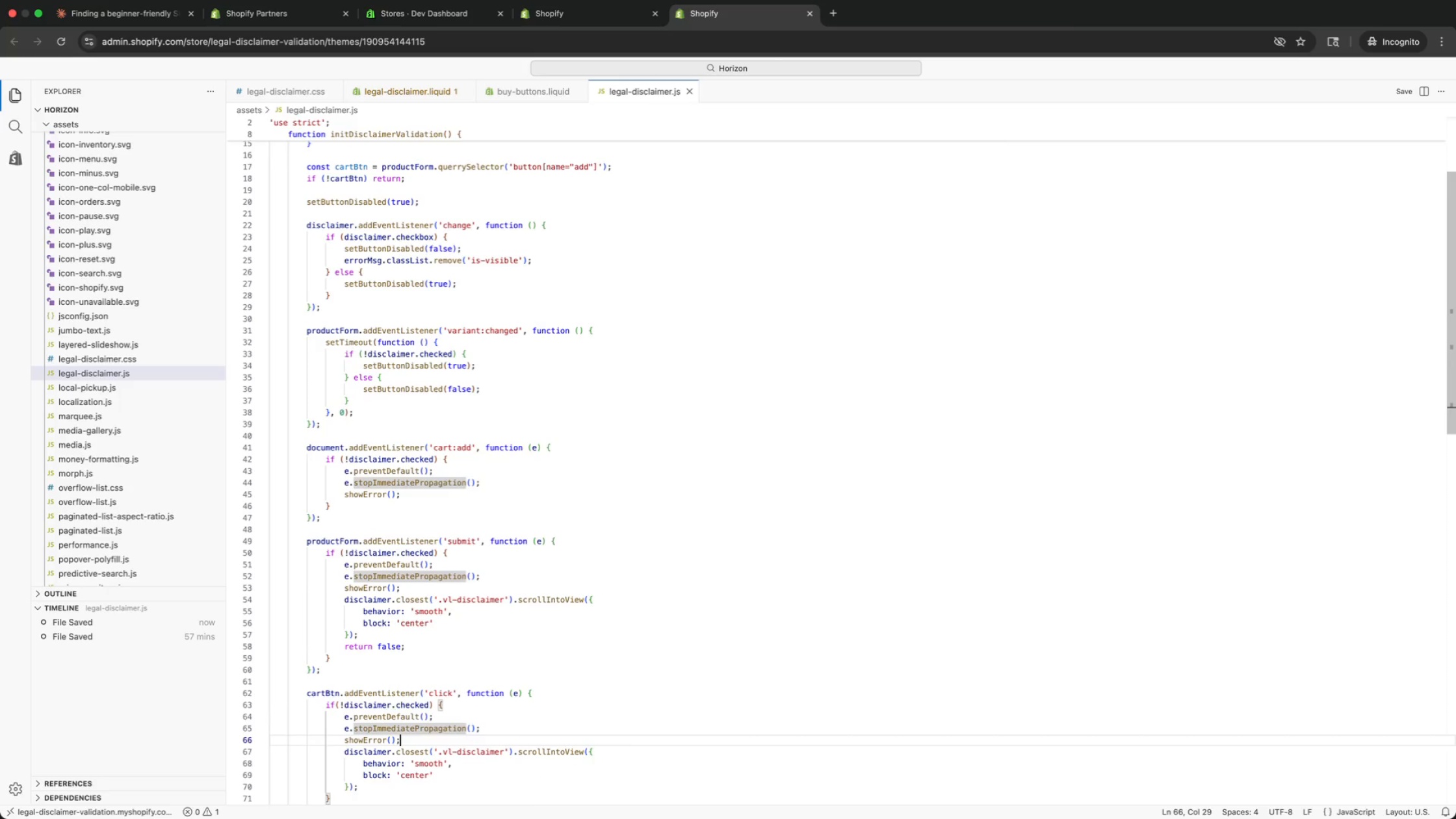 
key(ArrowDown)
 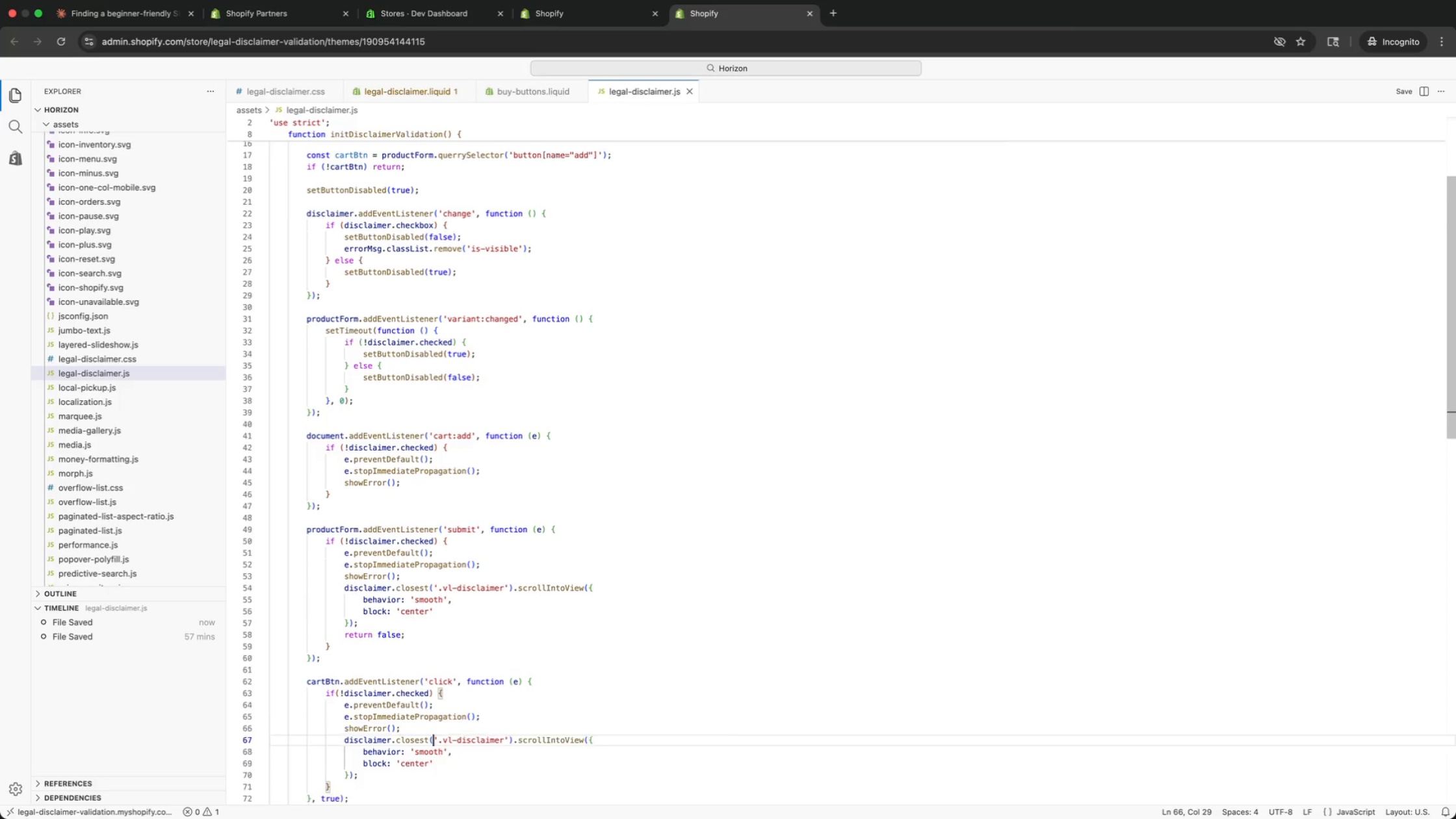 
key(ArrowDown)
 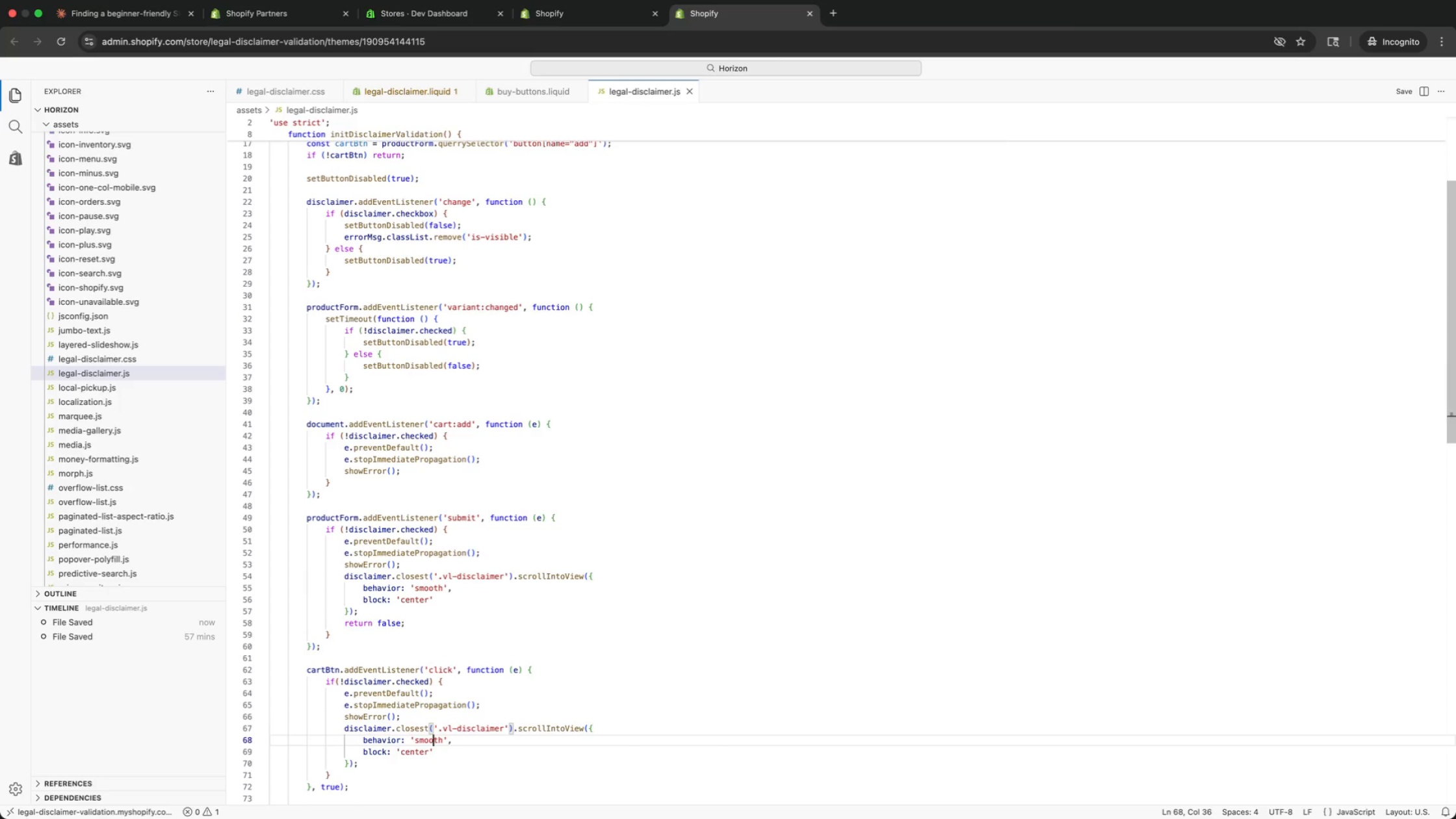 
key(ArrowDown)
 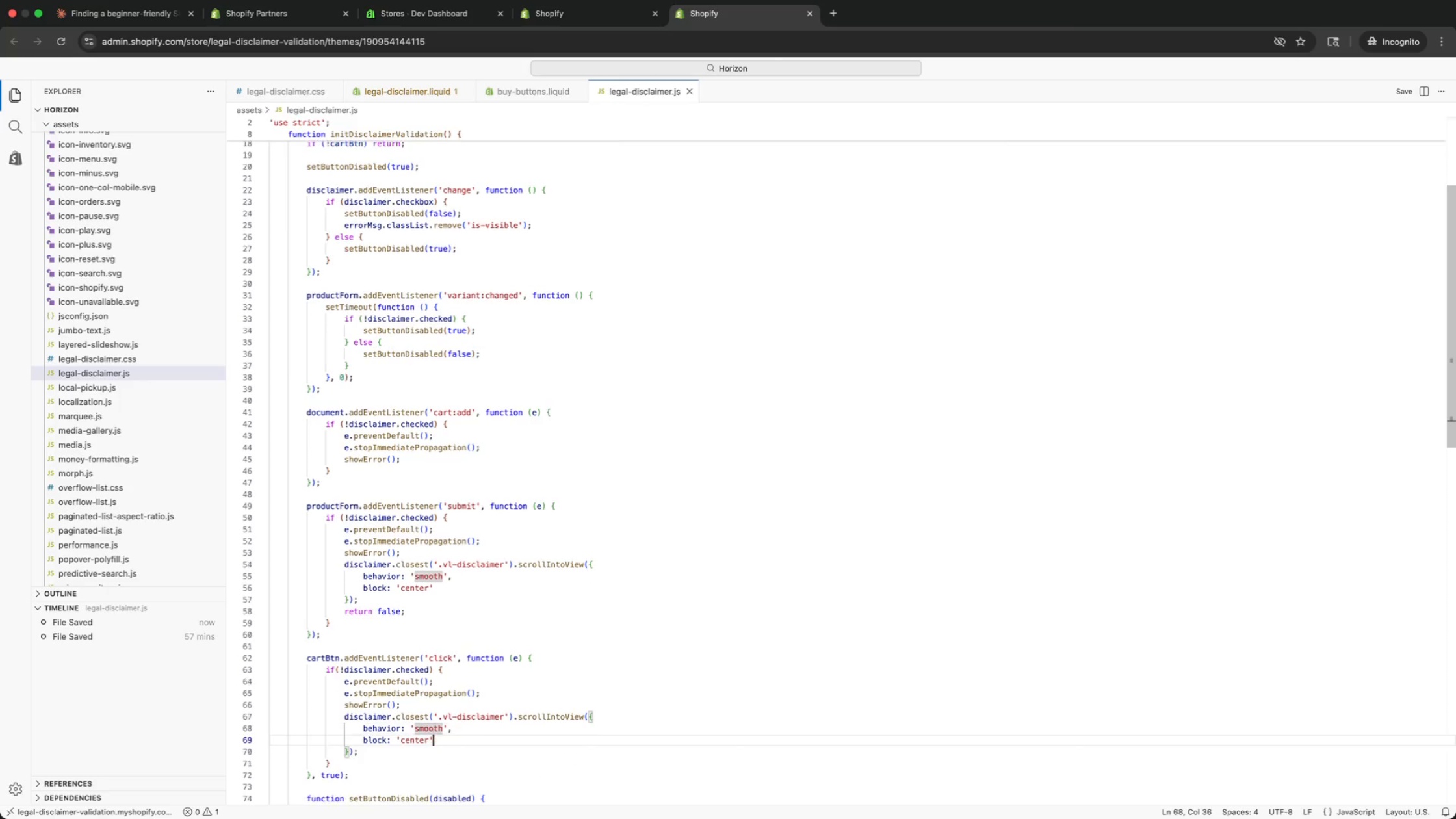 
key(ArrowDown)
 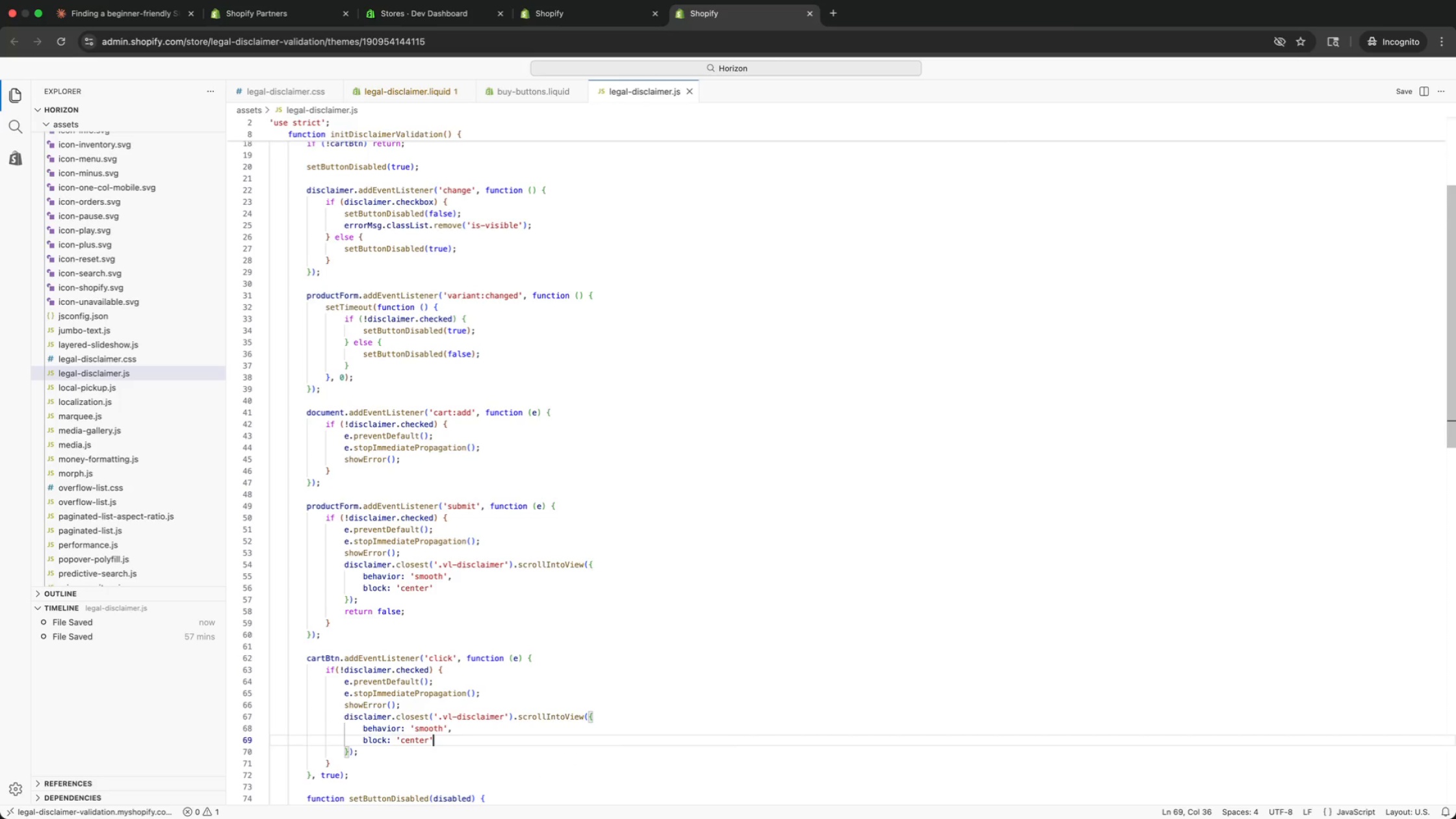 
key(ArrowDown)
 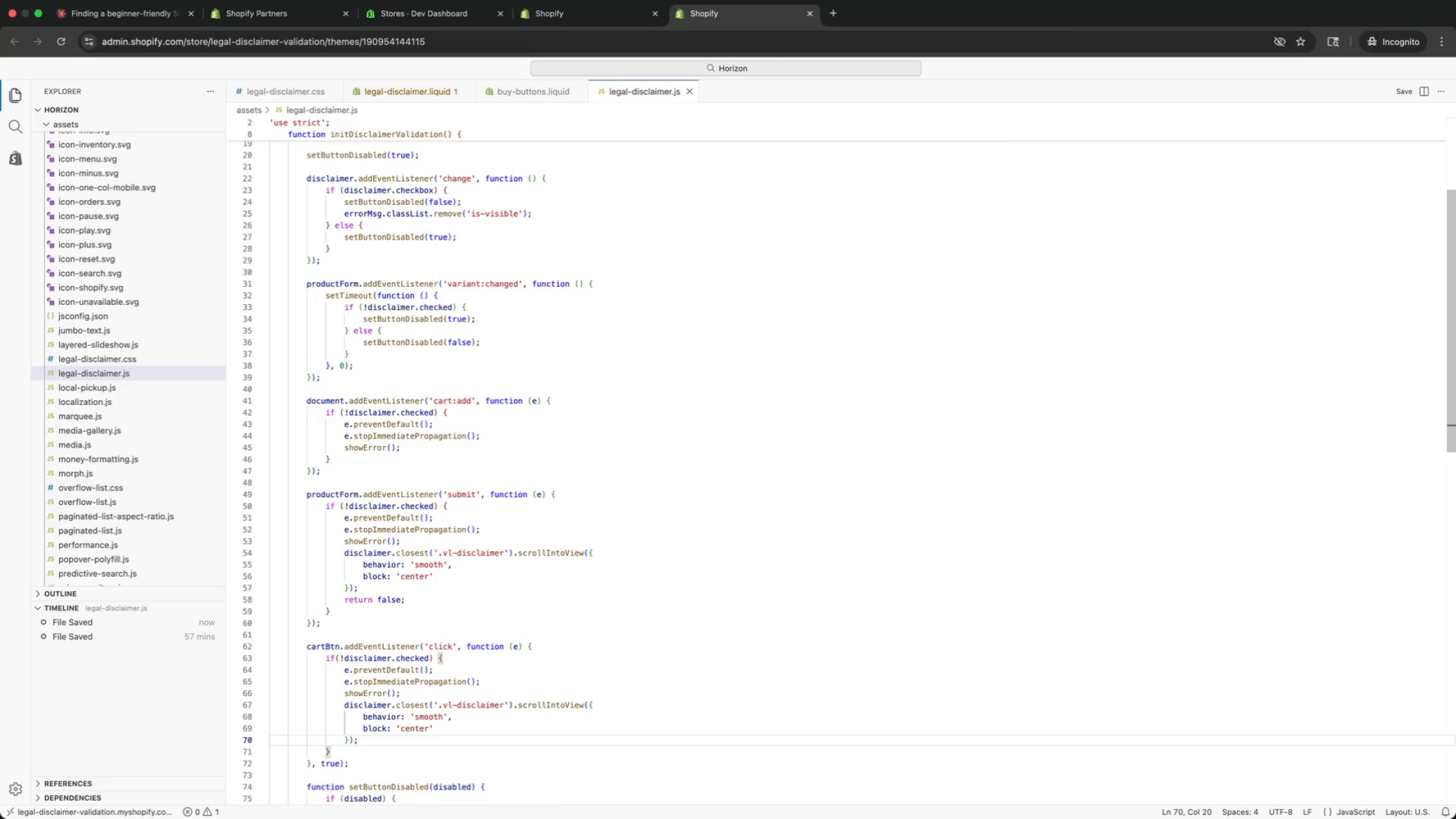 
key(ArrowDown)
 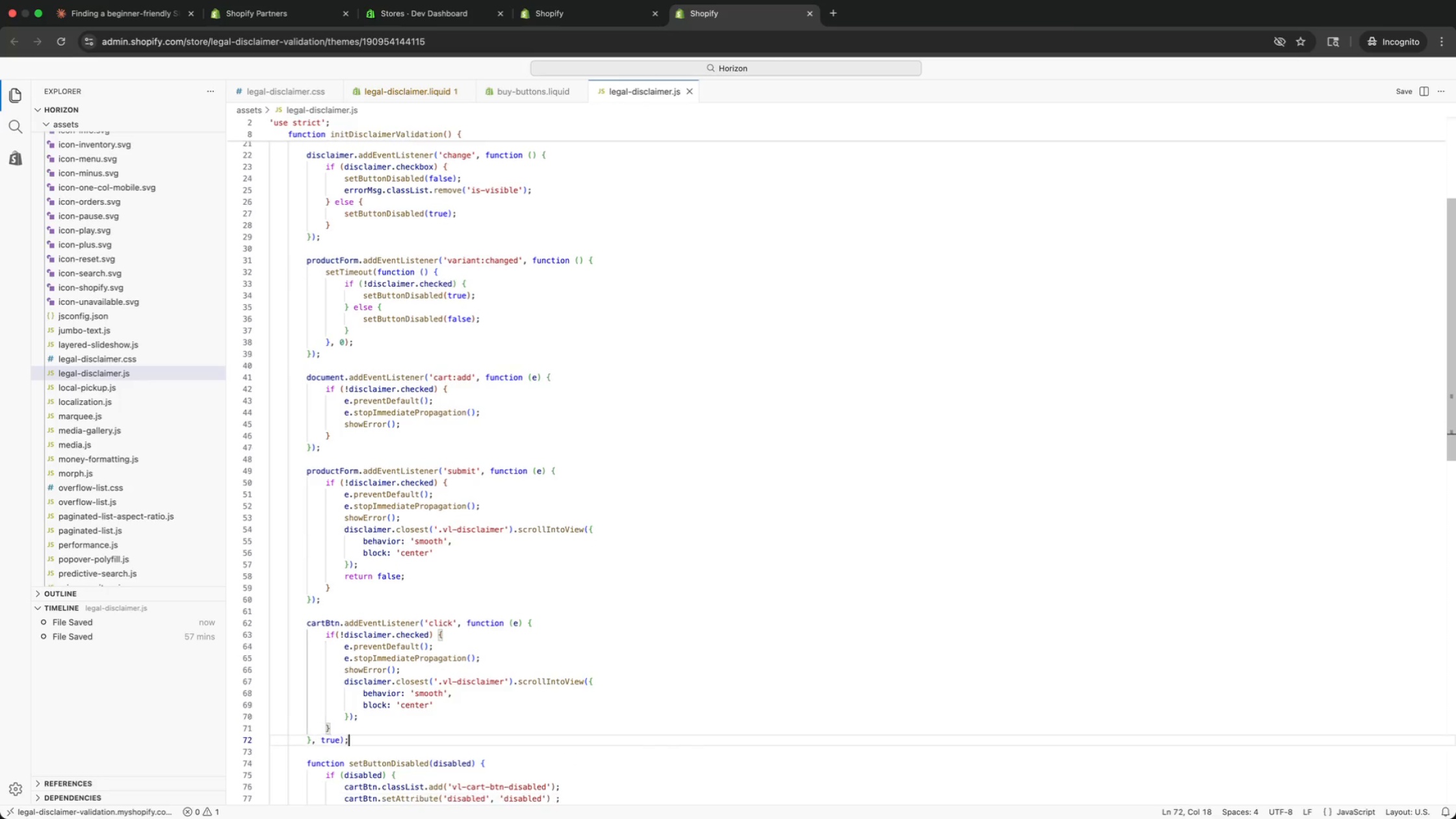 
key(ArrowDown)
 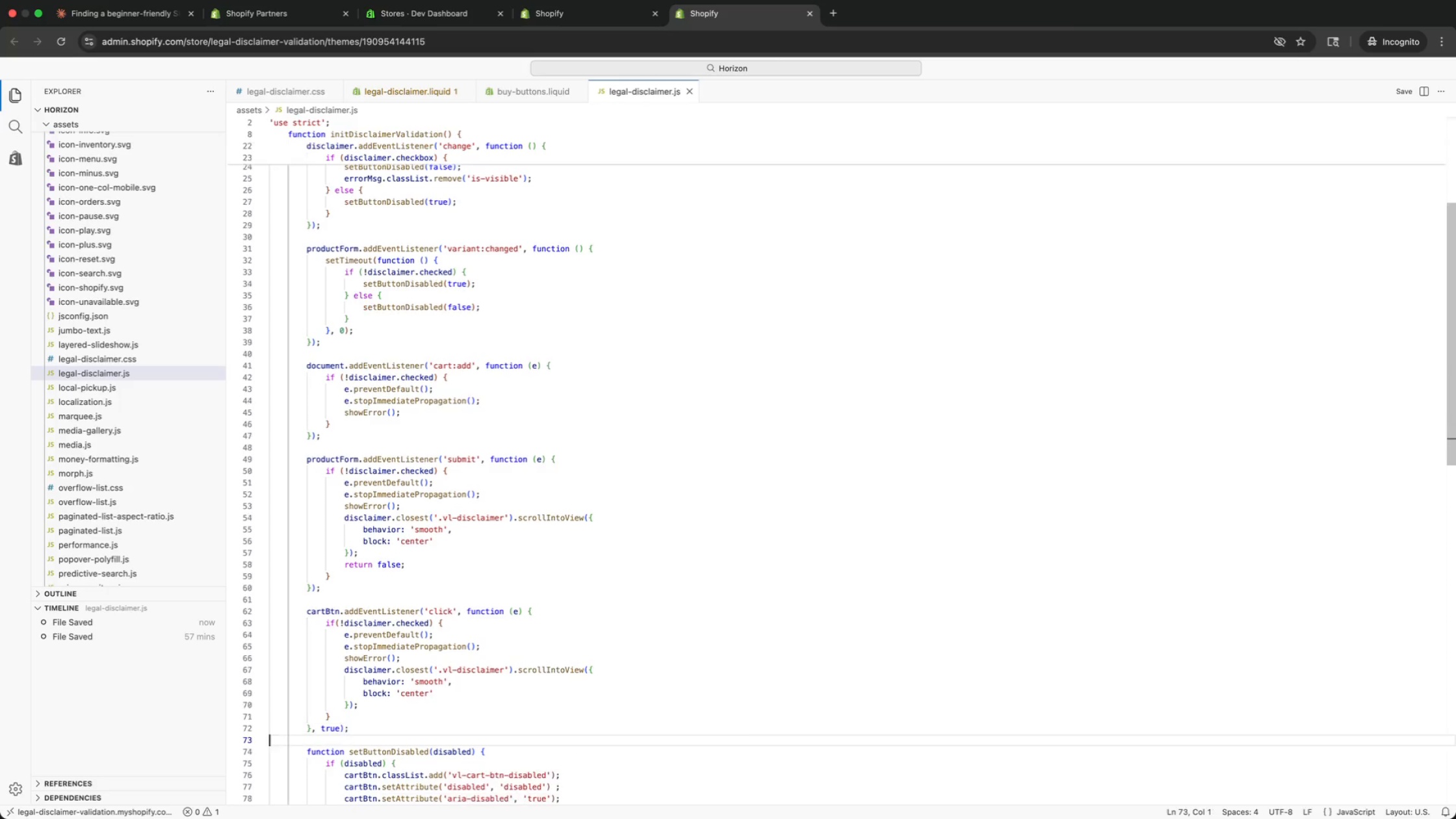 
key(ArrowDown)
 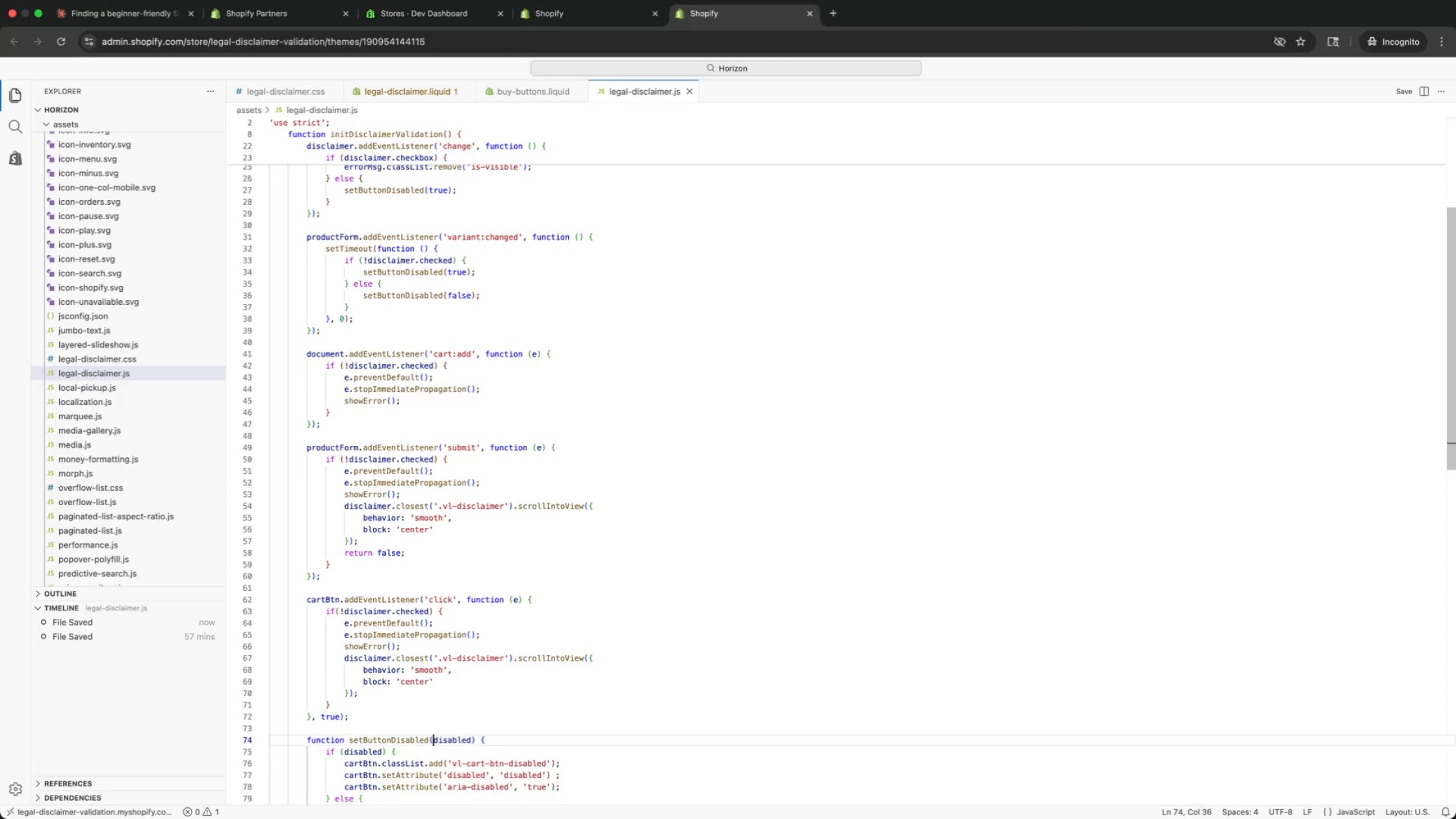 
key(ArrowDown)
 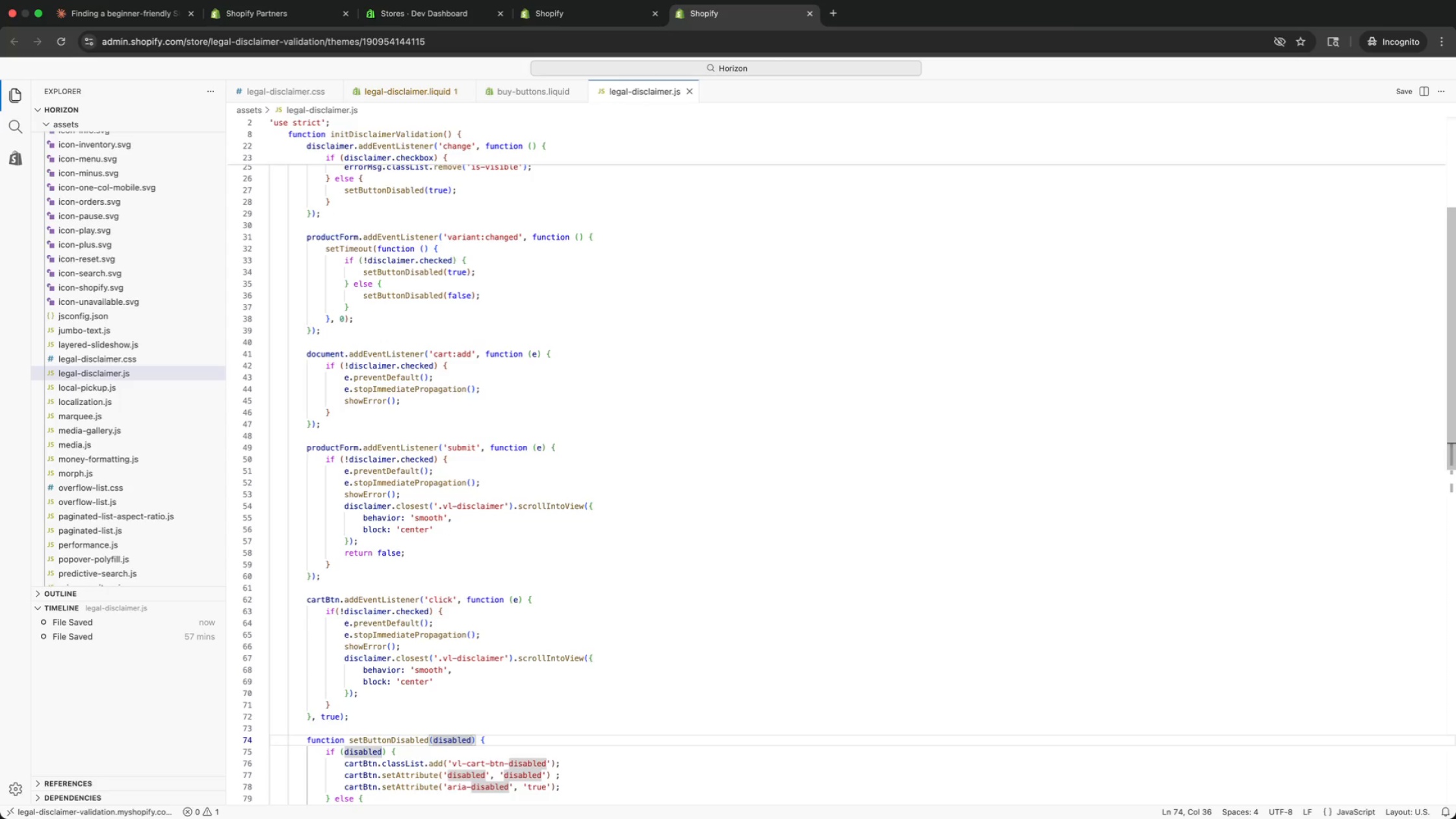 
key(ArrowUp)
 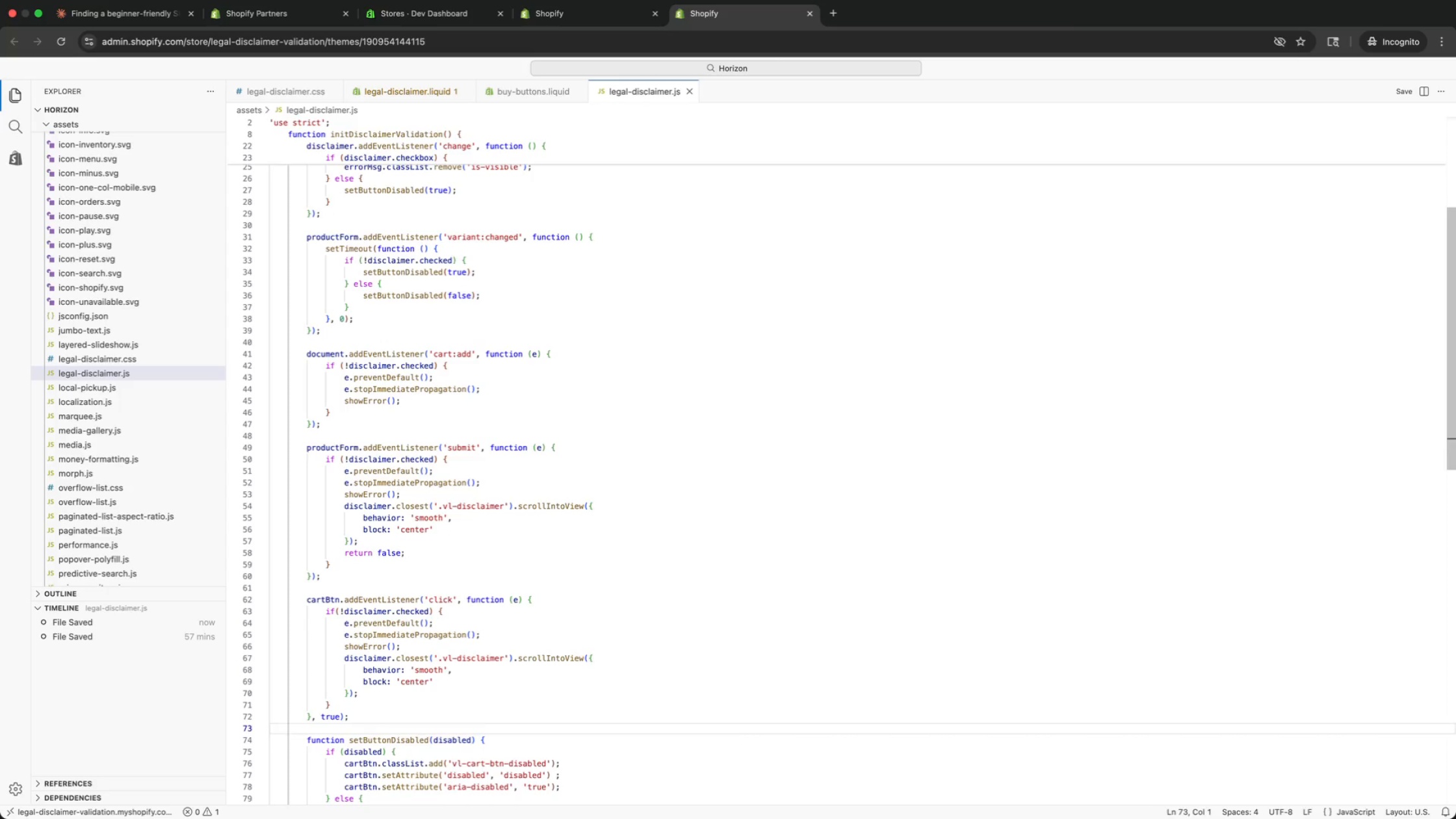 
key(ArrowDown)
 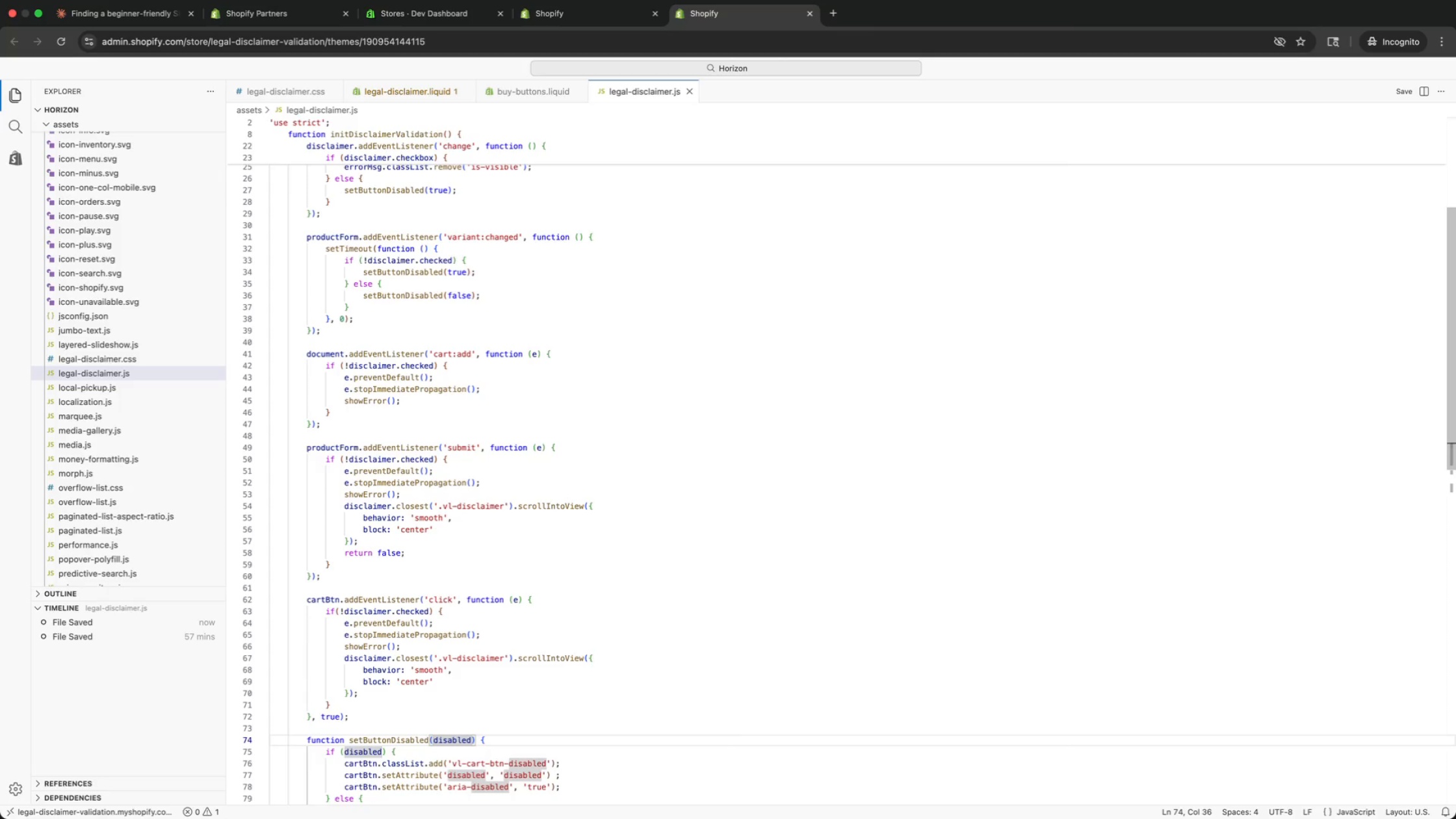 
key(ArrowDown)
 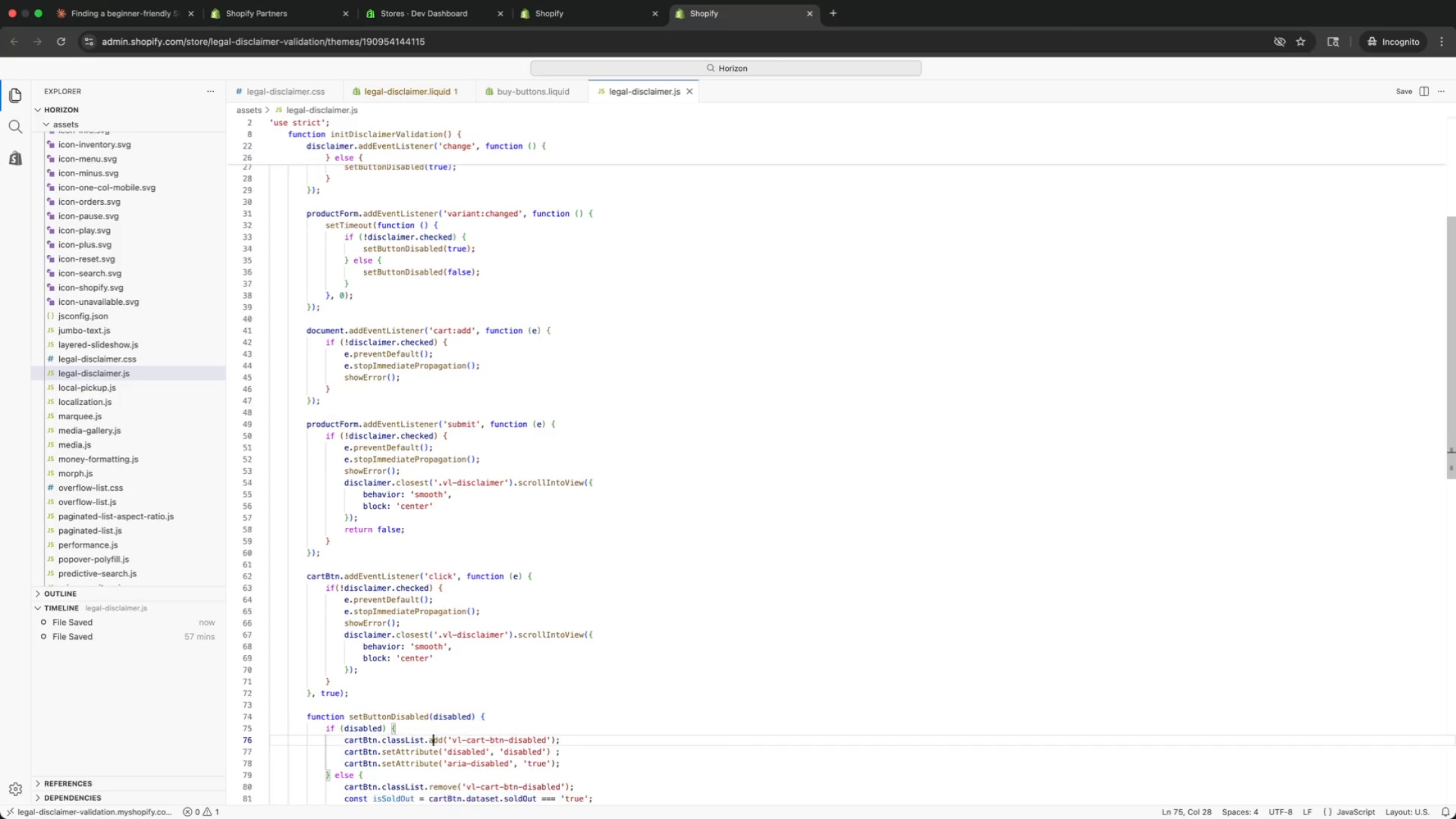 
key(ArrowDown)
 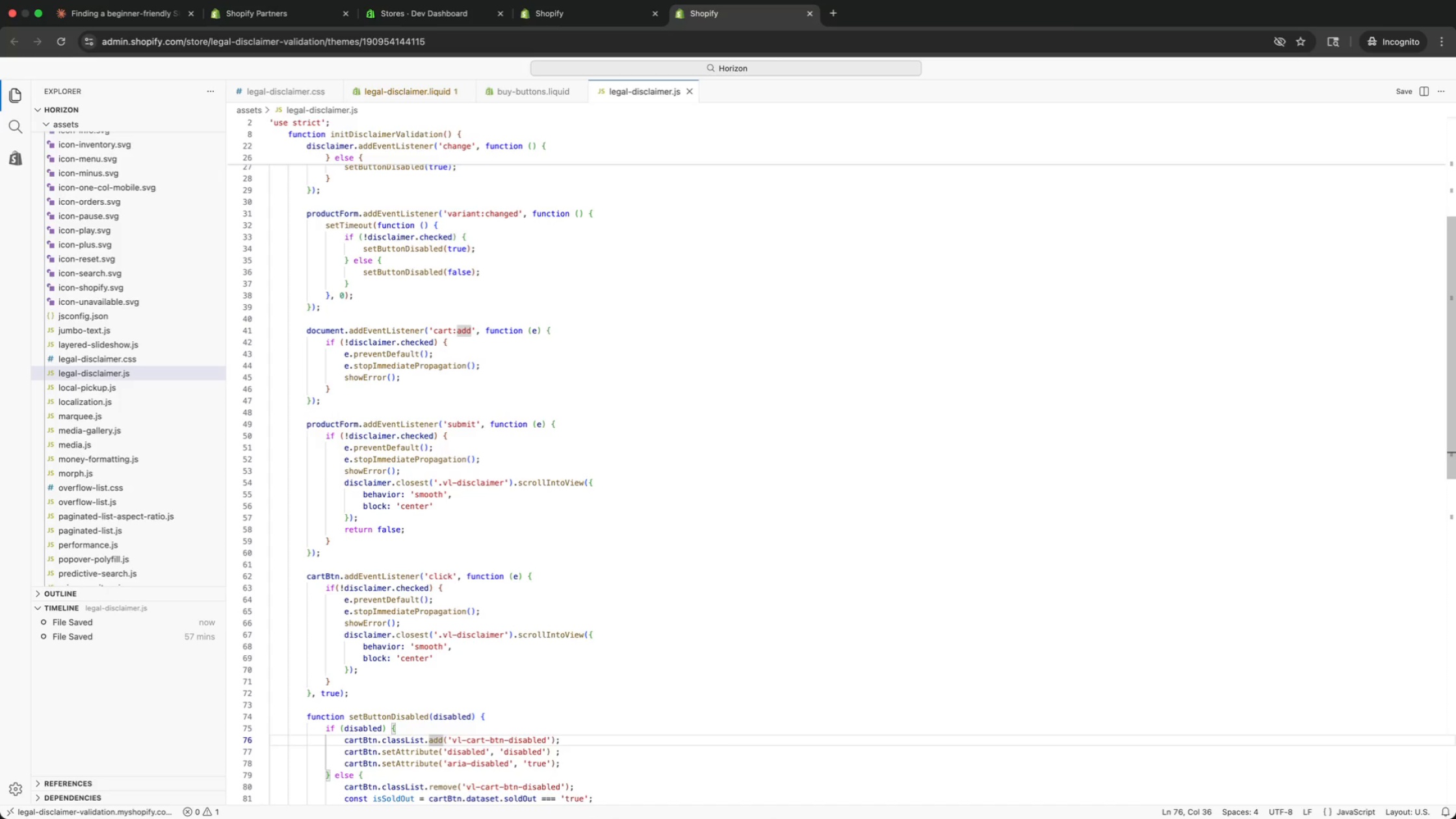 
key(ArrowLeft)
 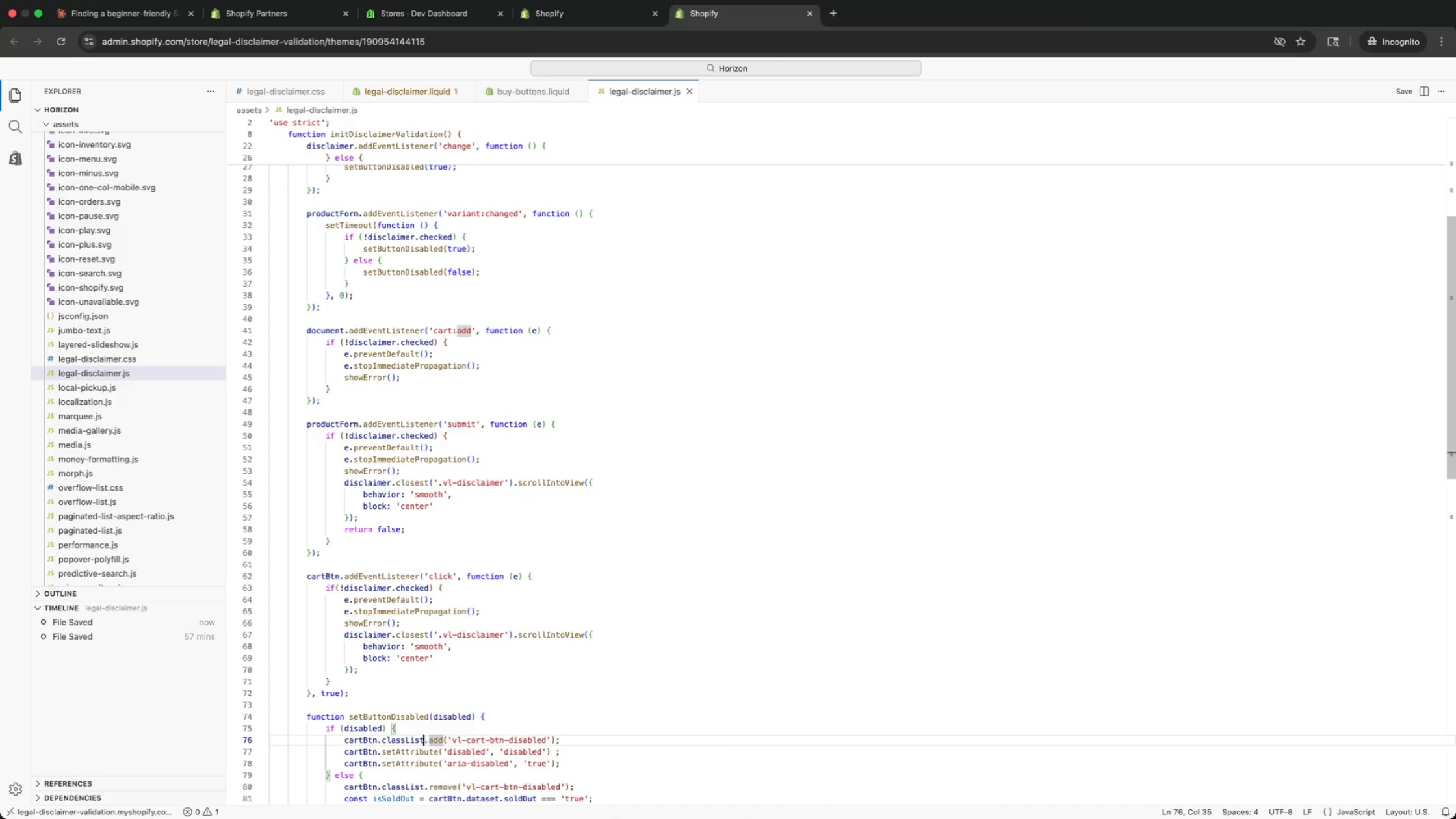 
key(ArrowLeft)
 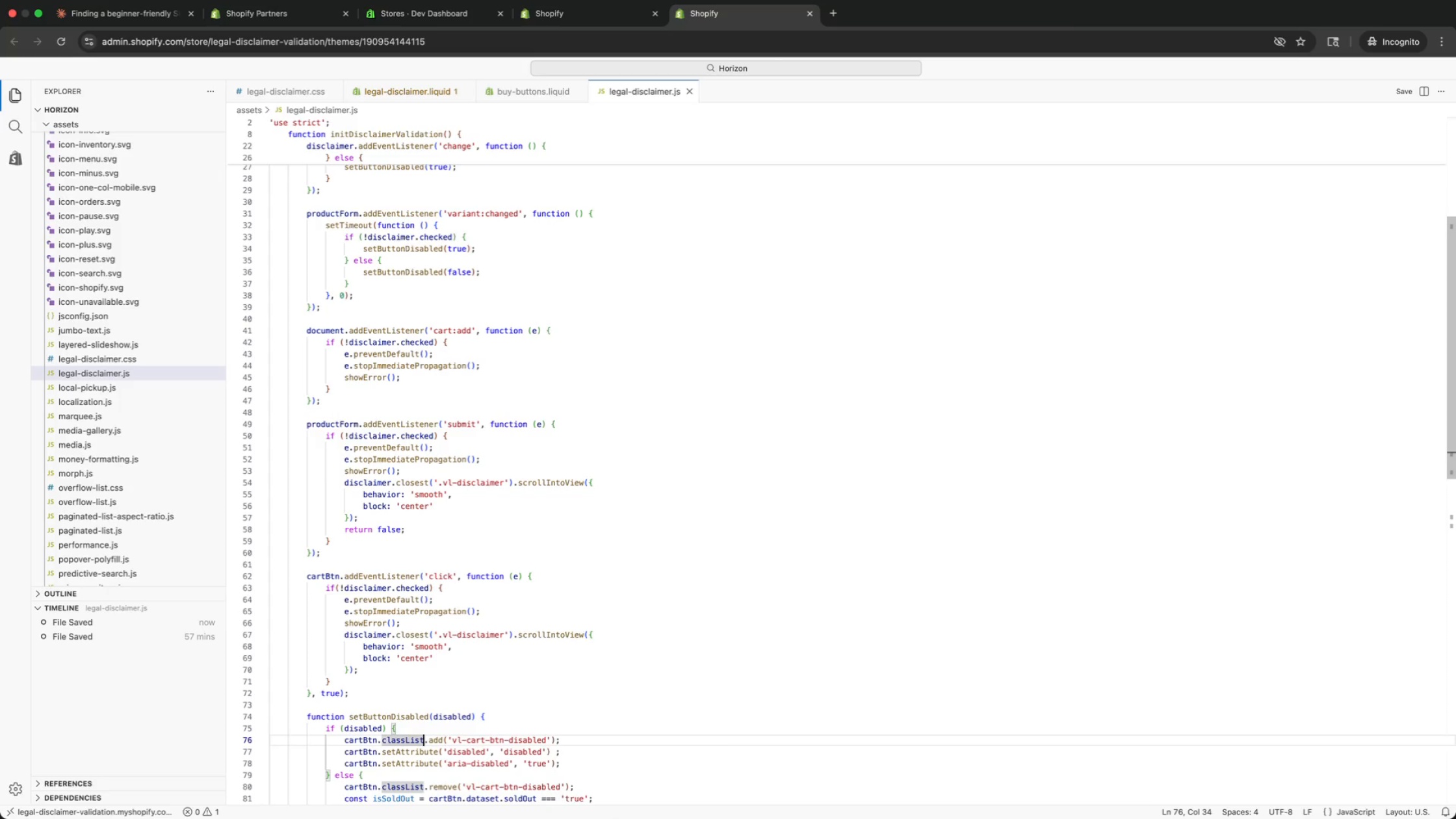 
key(ArrowLeft)
 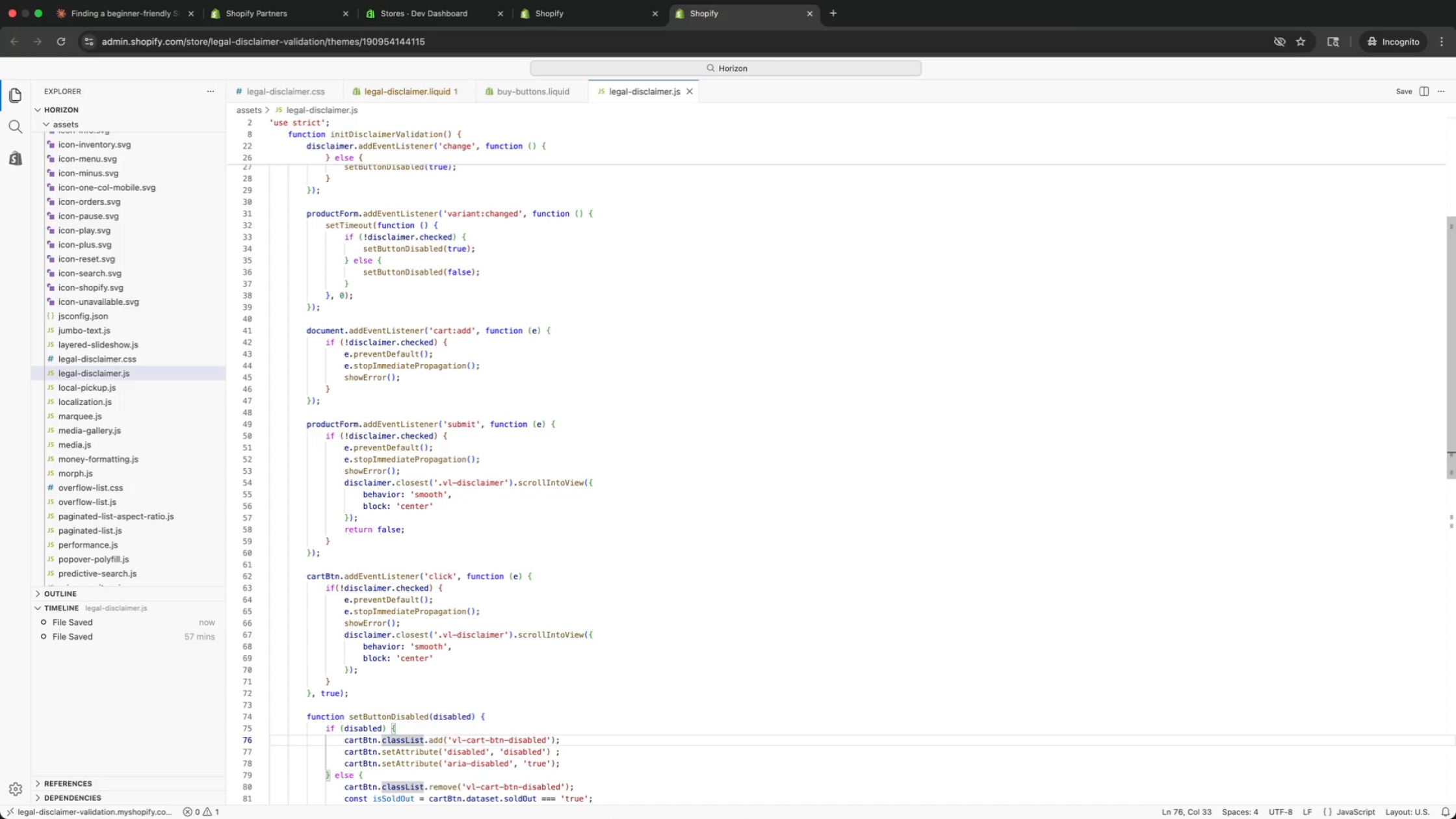 
key(ArrowLeft)
 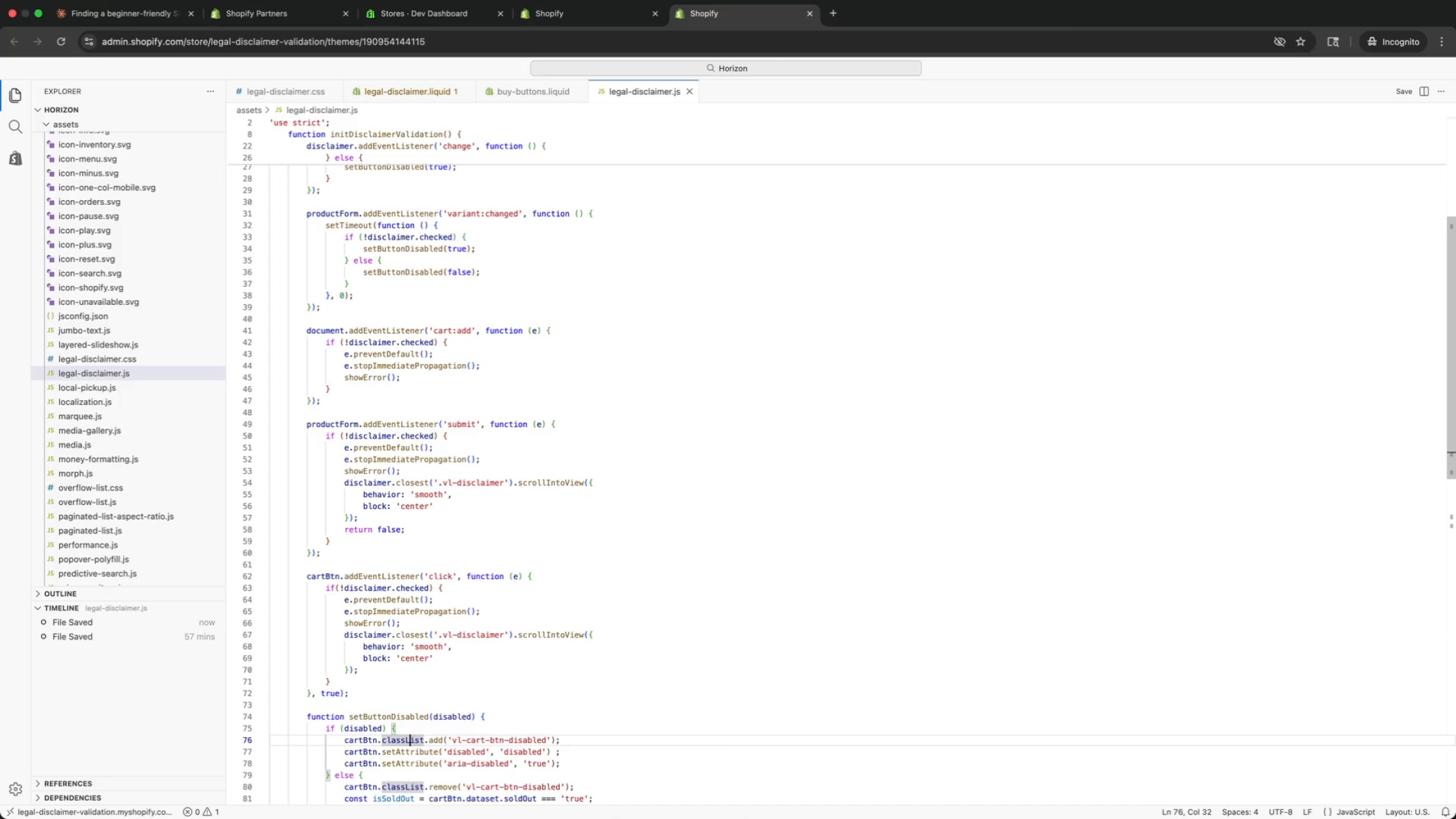 
key(ArrowLeft)
 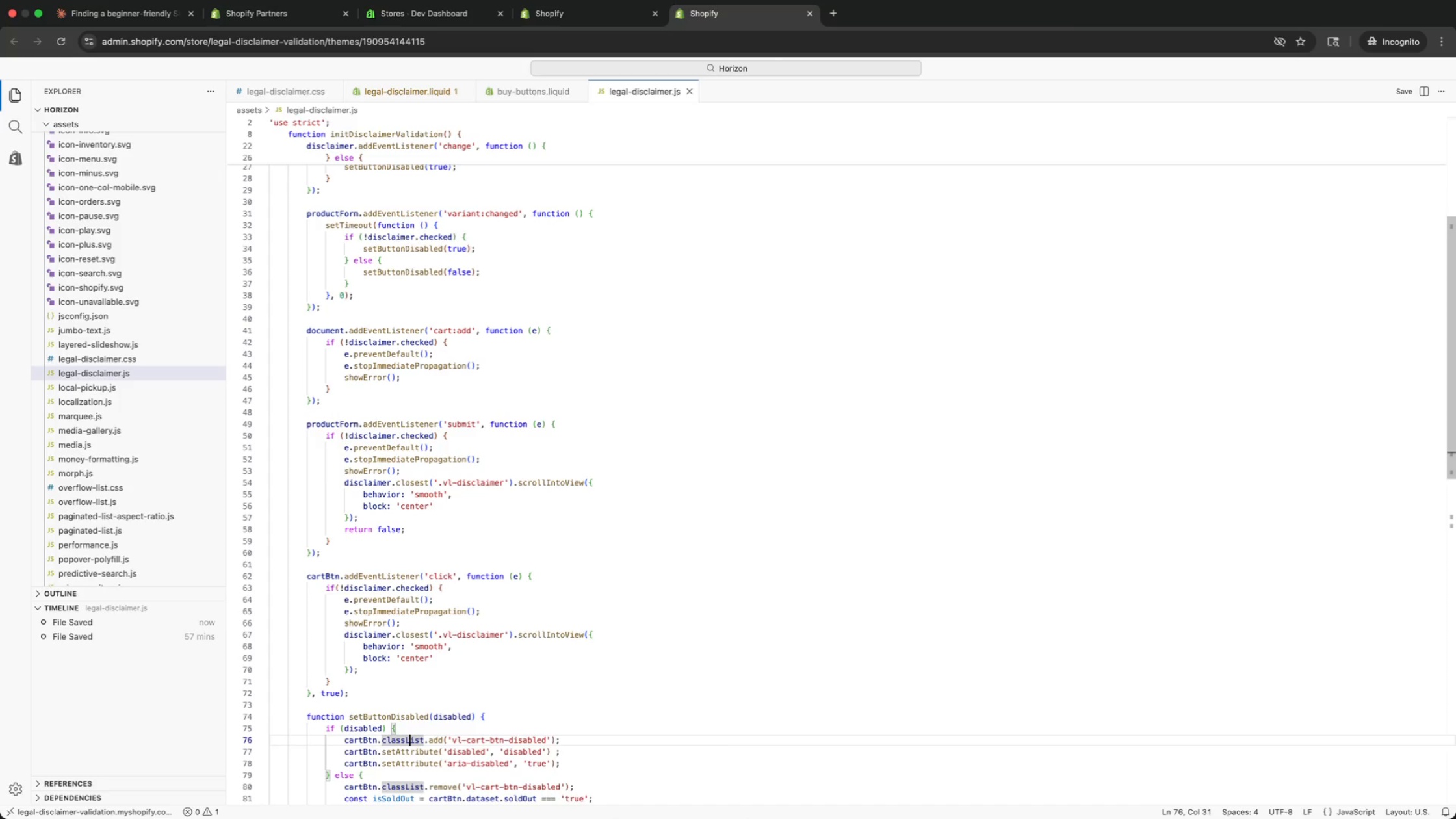 
key(ArrowLeft)
 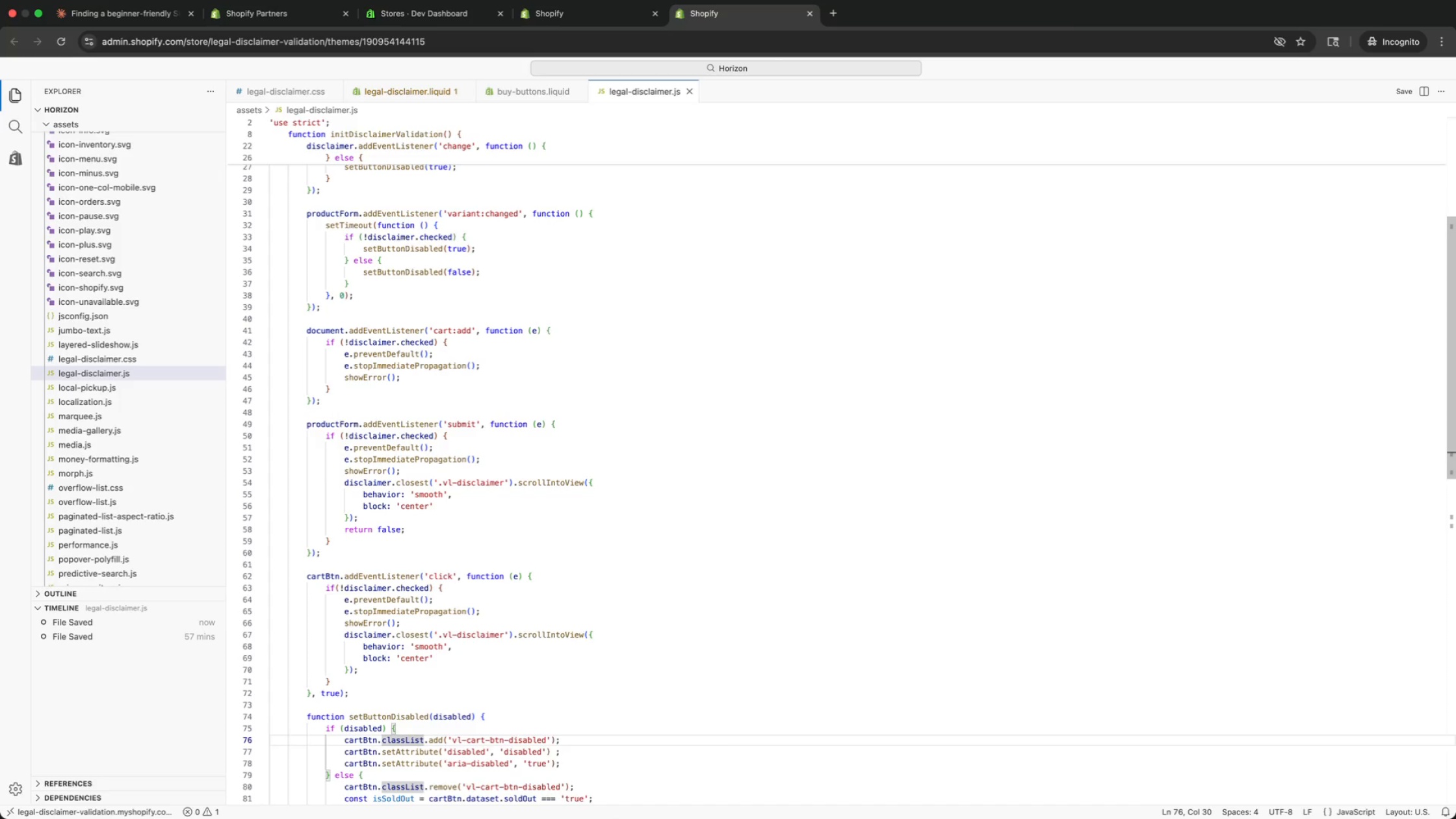 
key(ArrowLeft)
 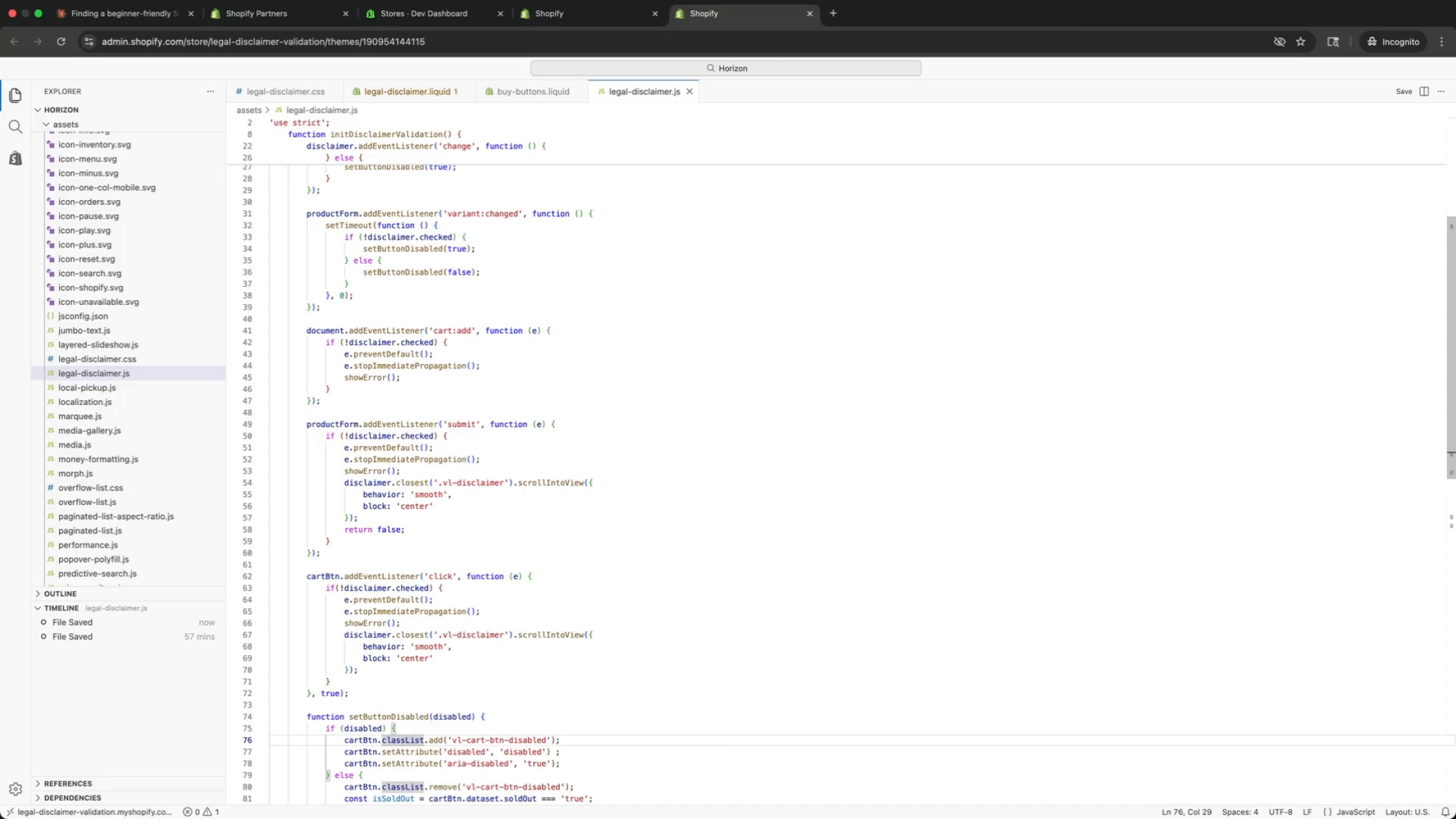 
key(ArrowLeft)
 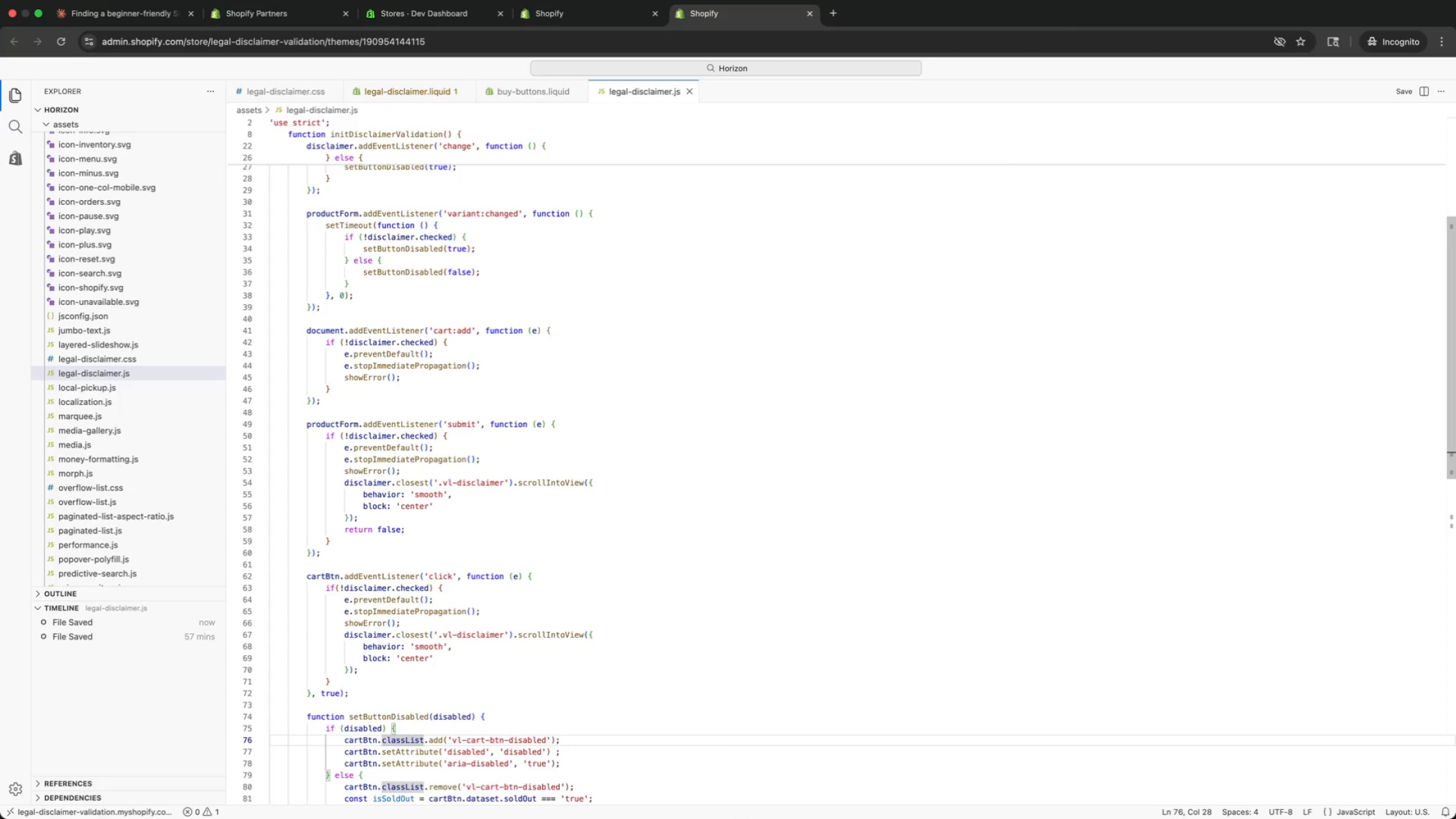 
key(ArrowLeft)
 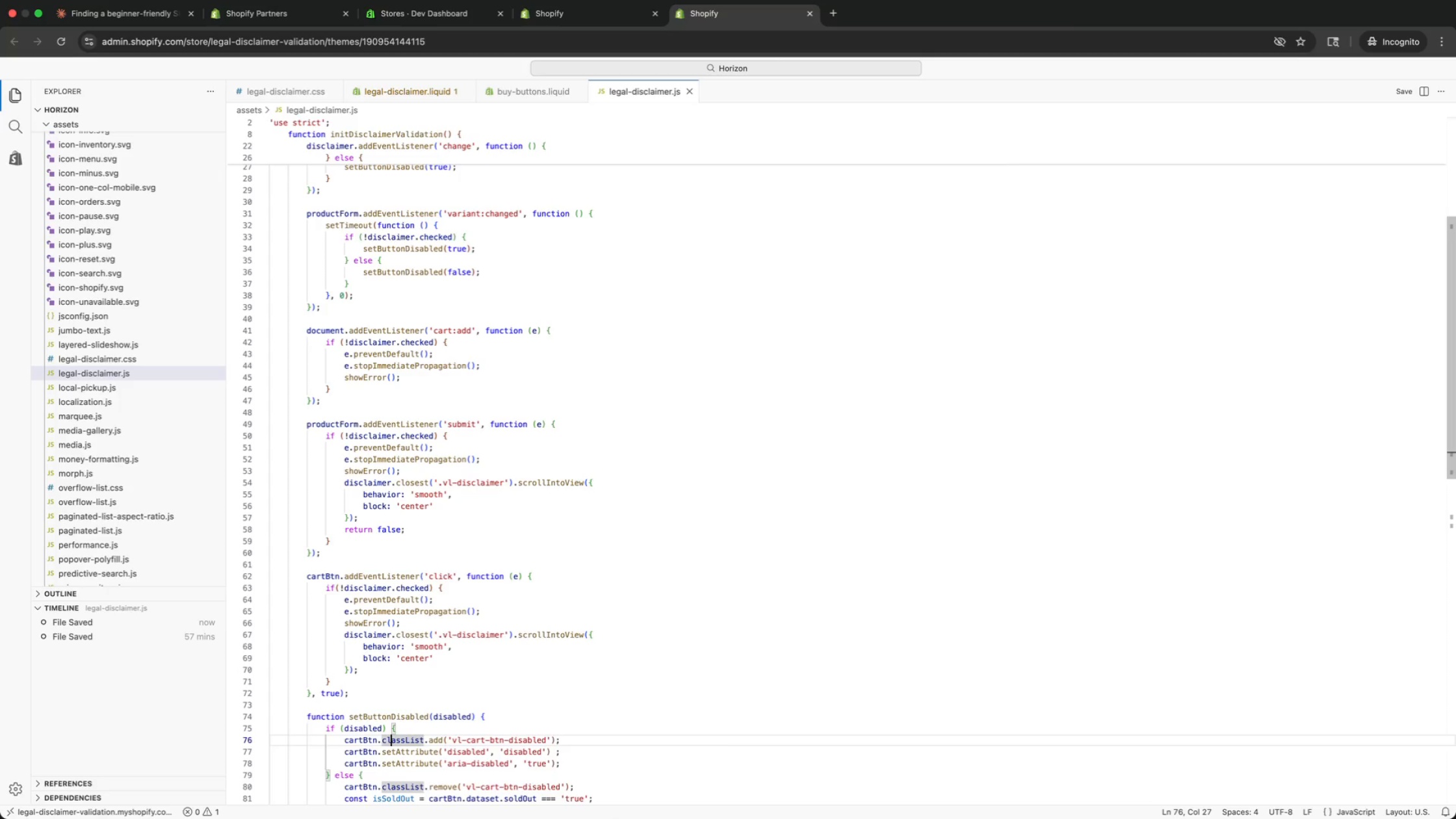 
key(ArrowLeft)
 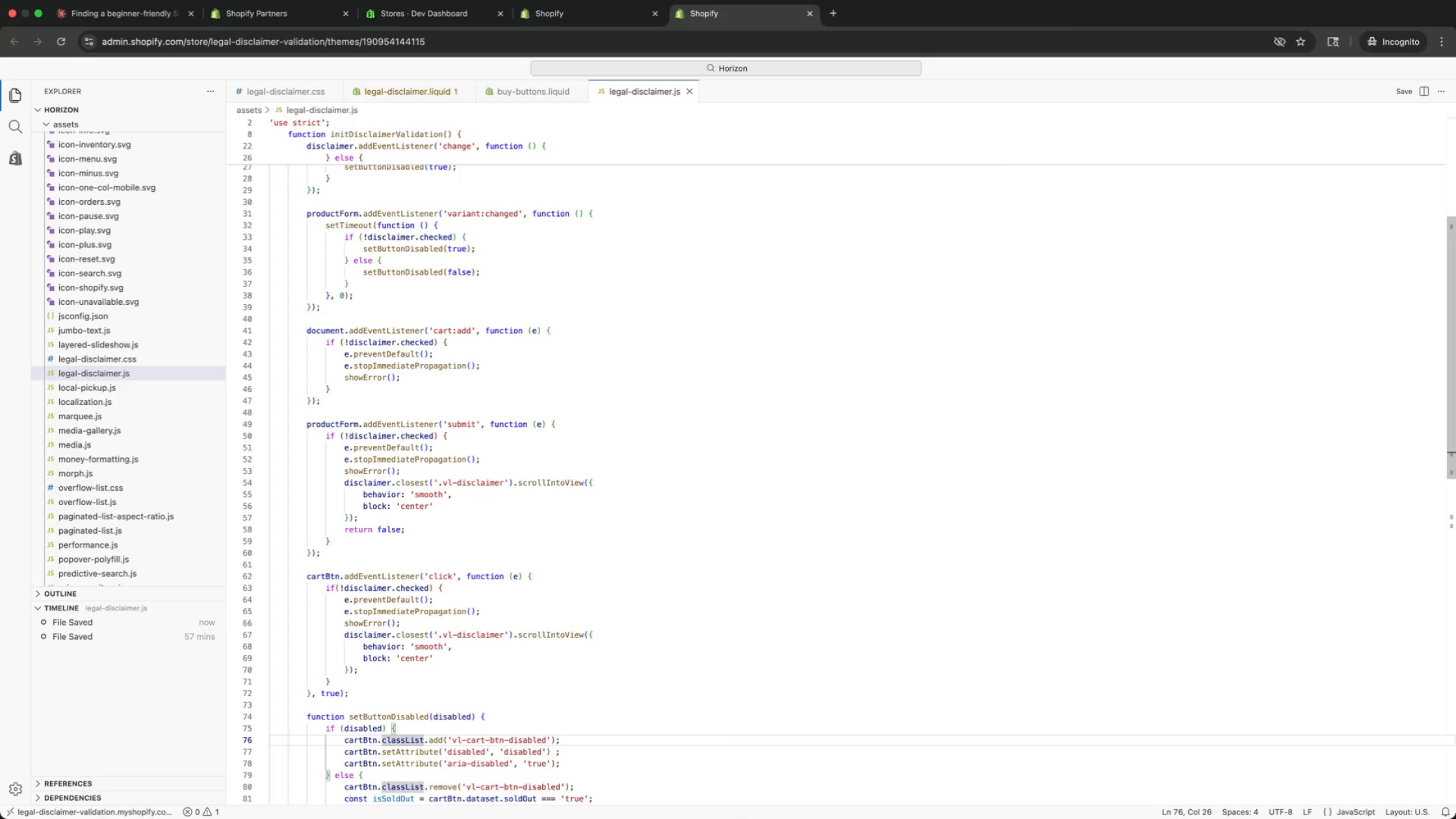 
key(ArrowLeft)
 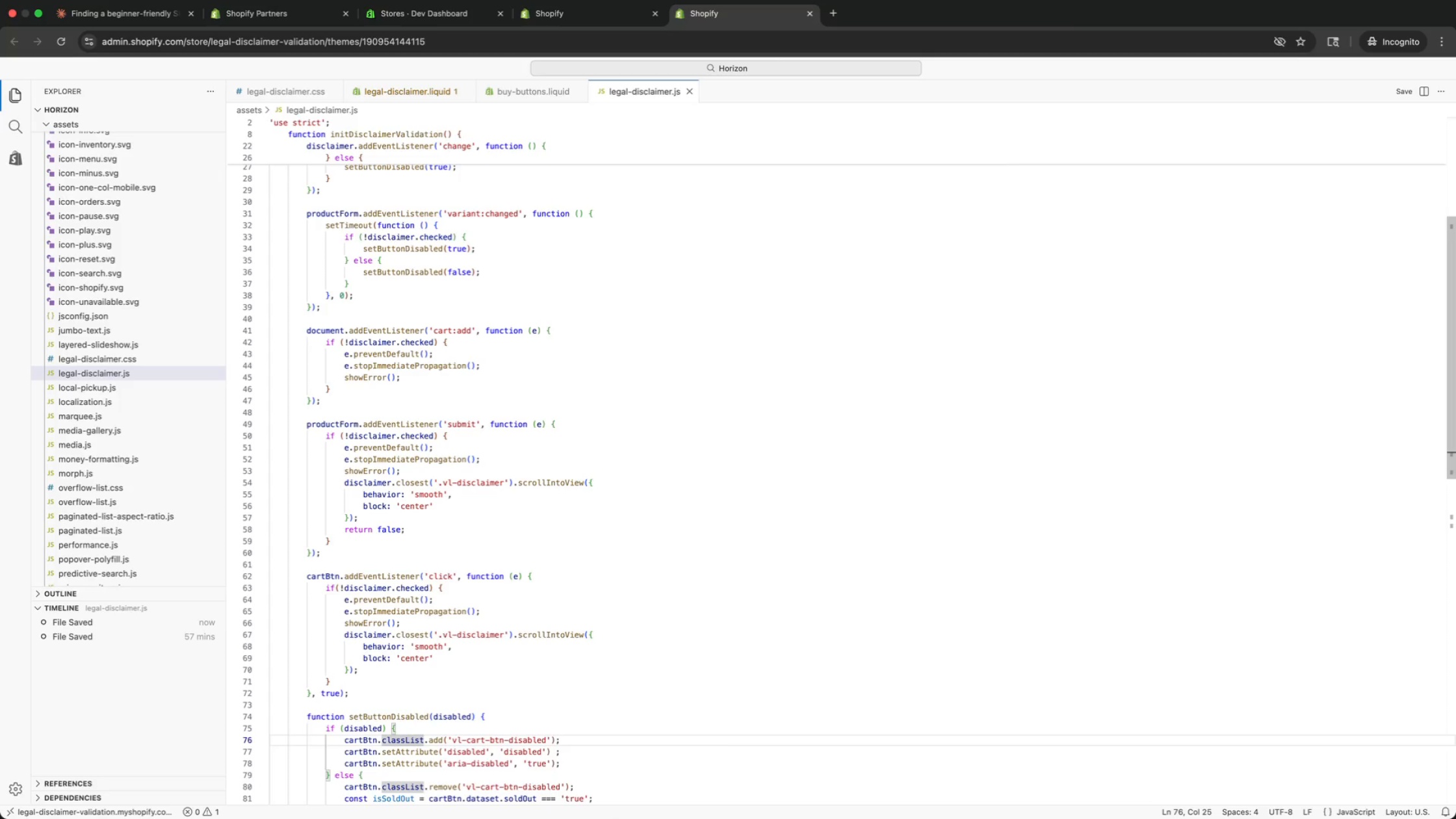 
key(ArrowLeft)
 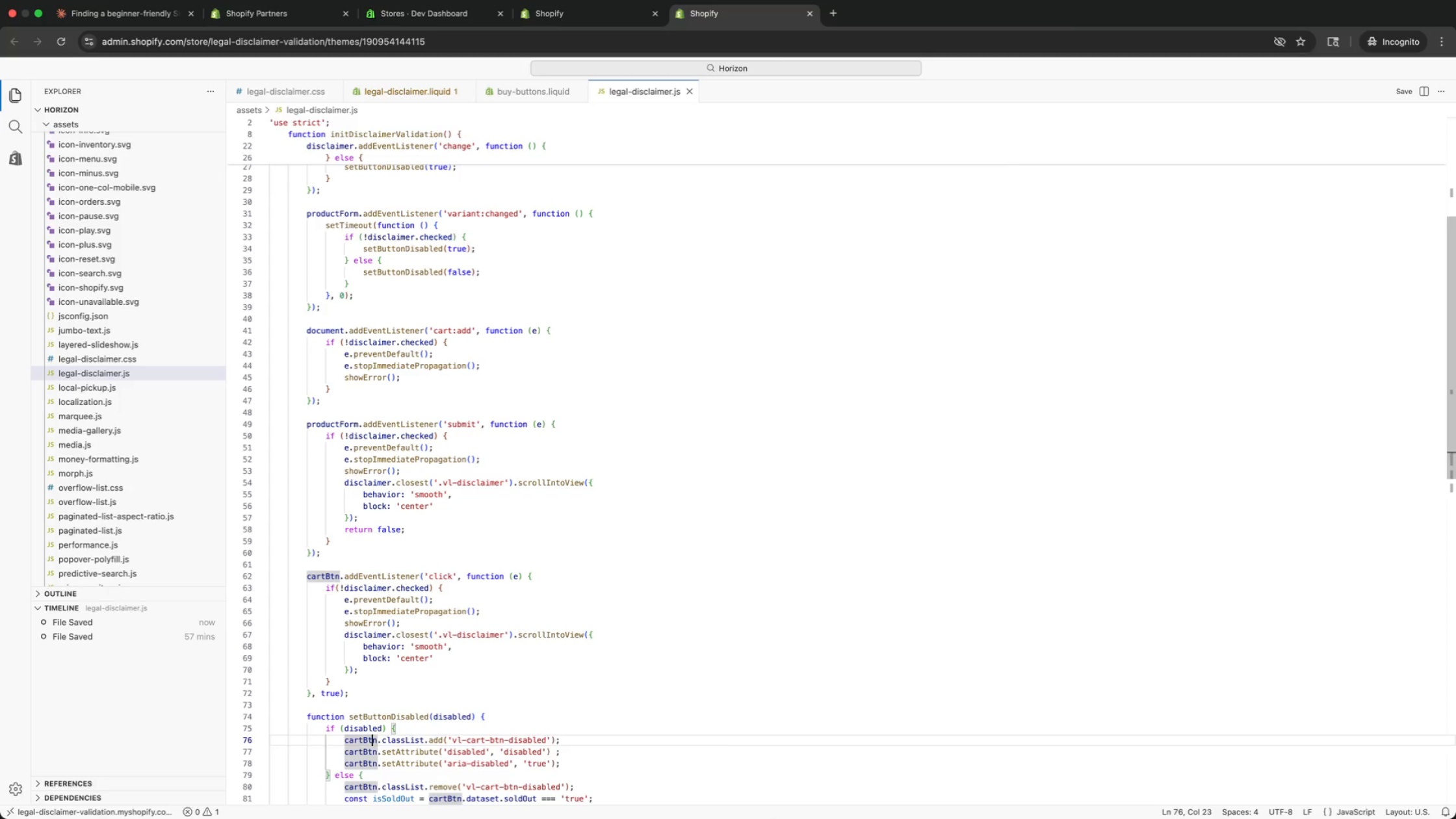 
key(ArrowLeft)
 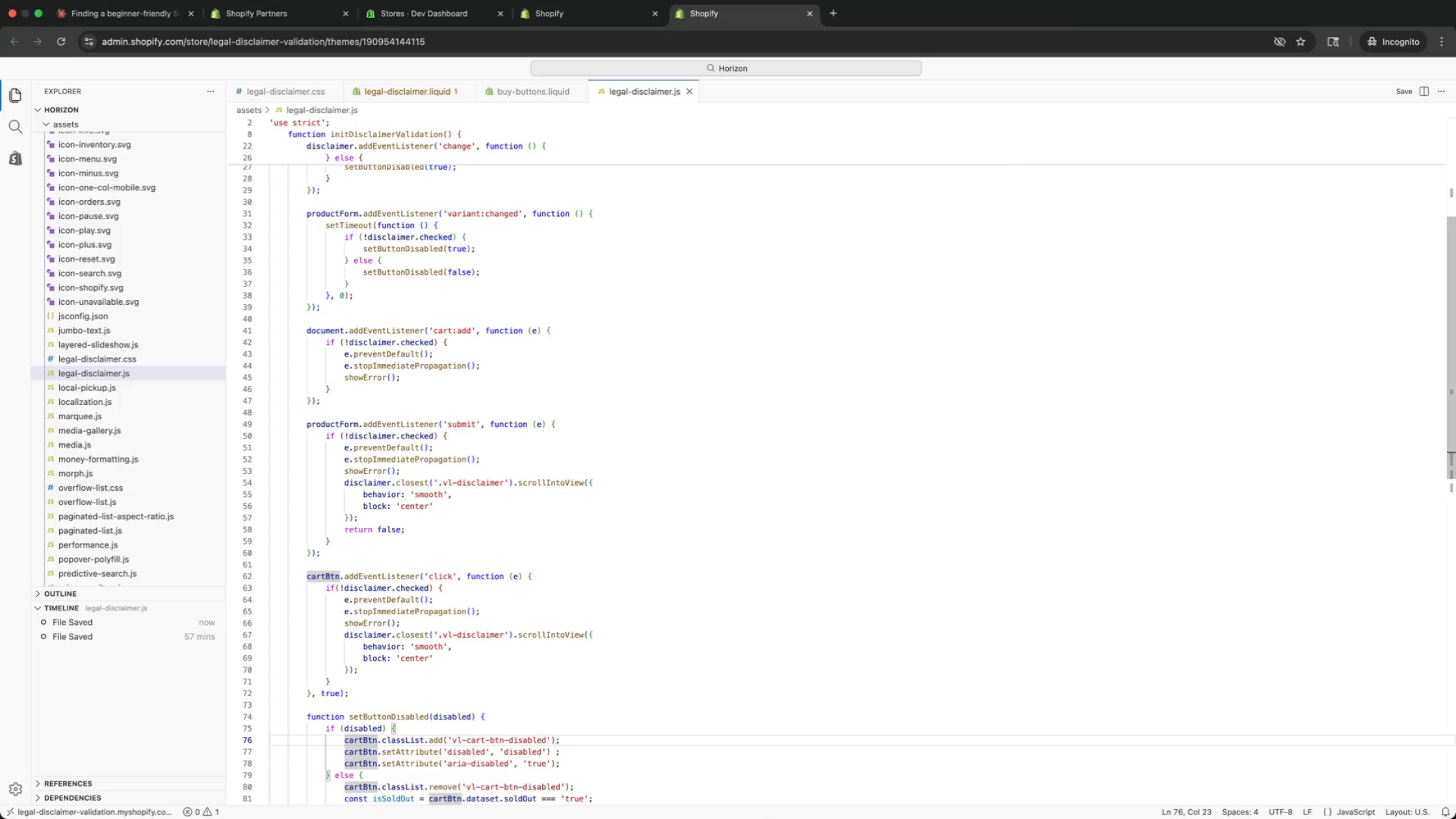 
key(ArrowLeft)
 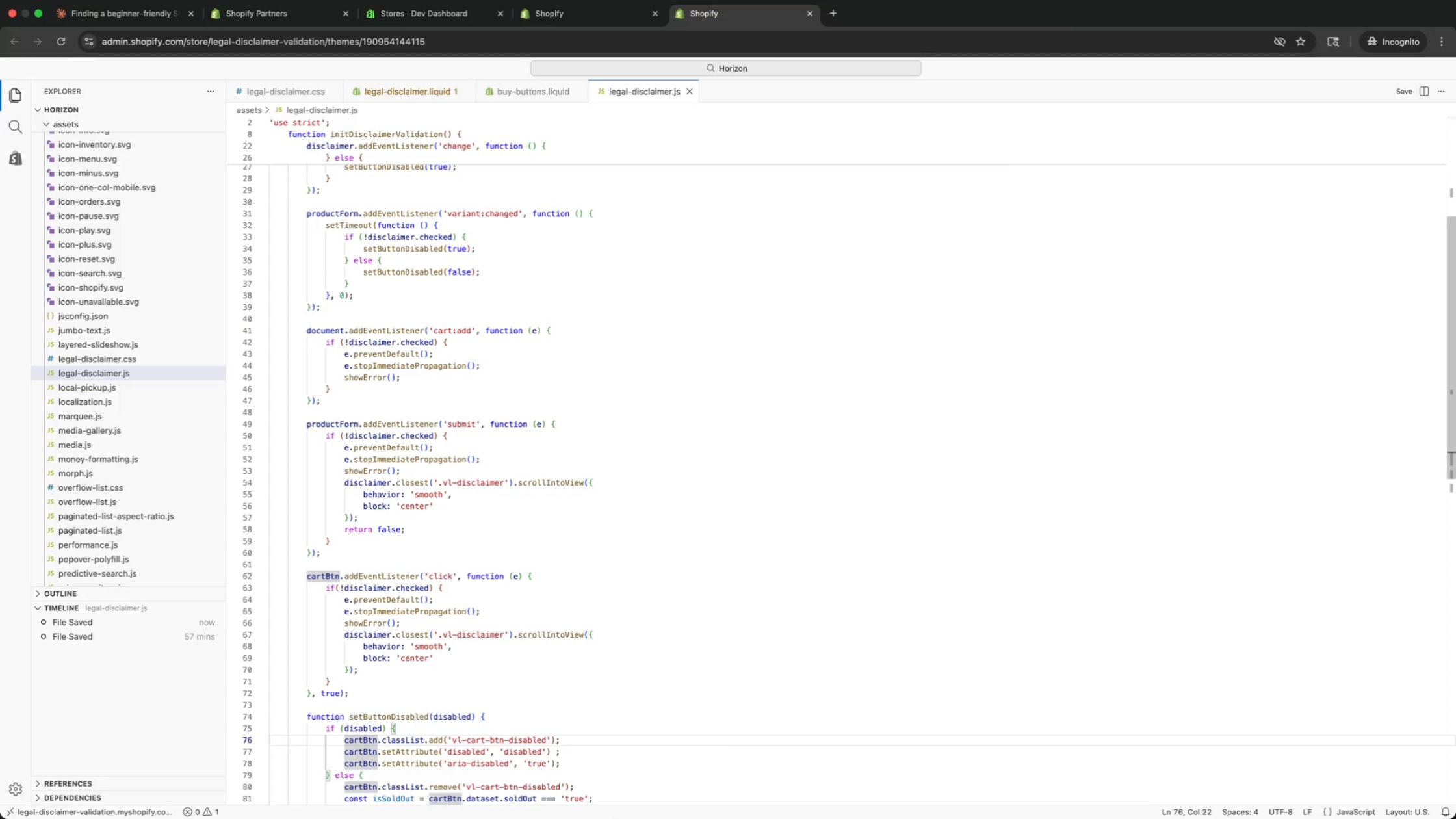 
key(ArrowLeft)
 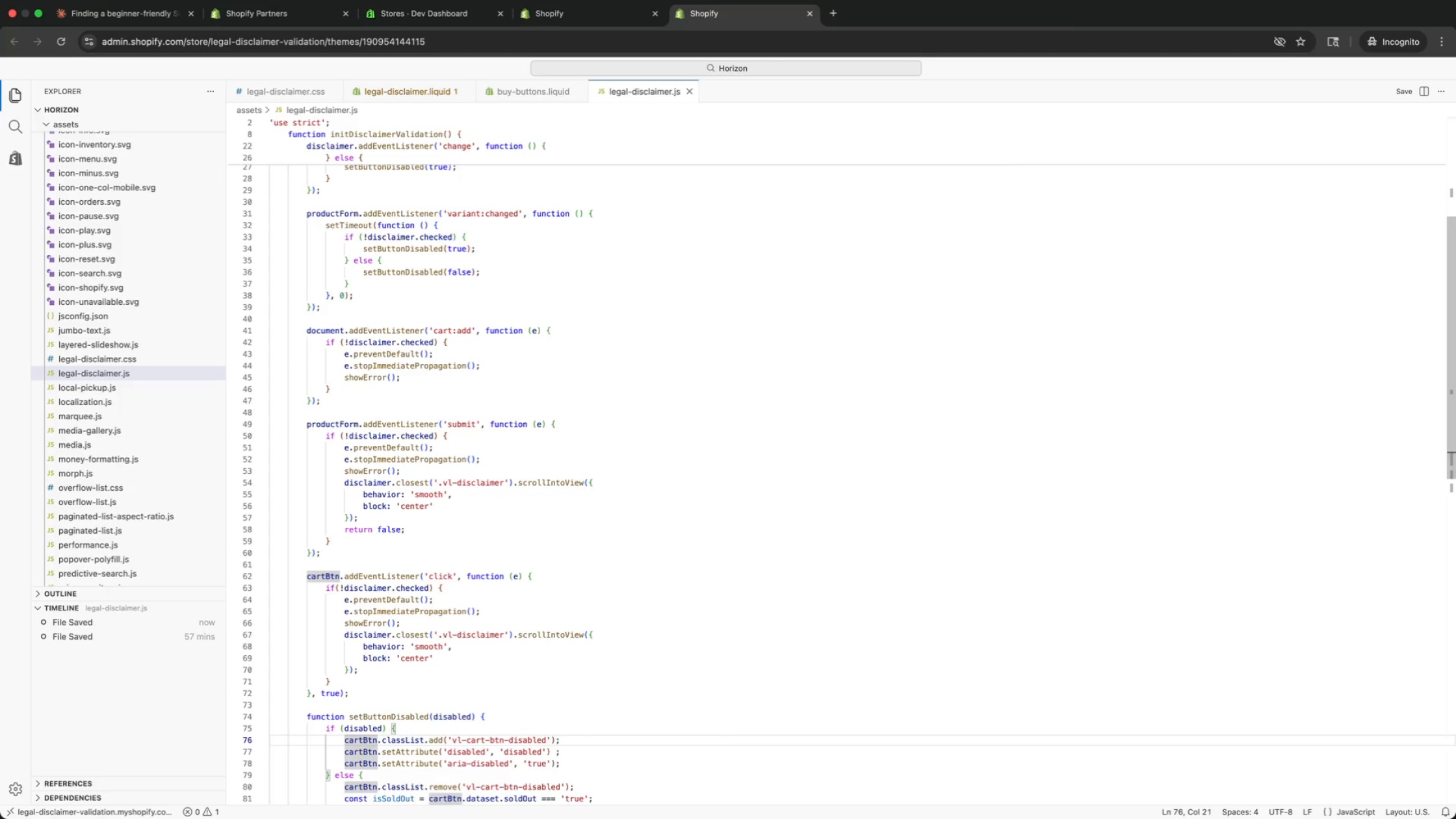 
key(ArrowLeft)
 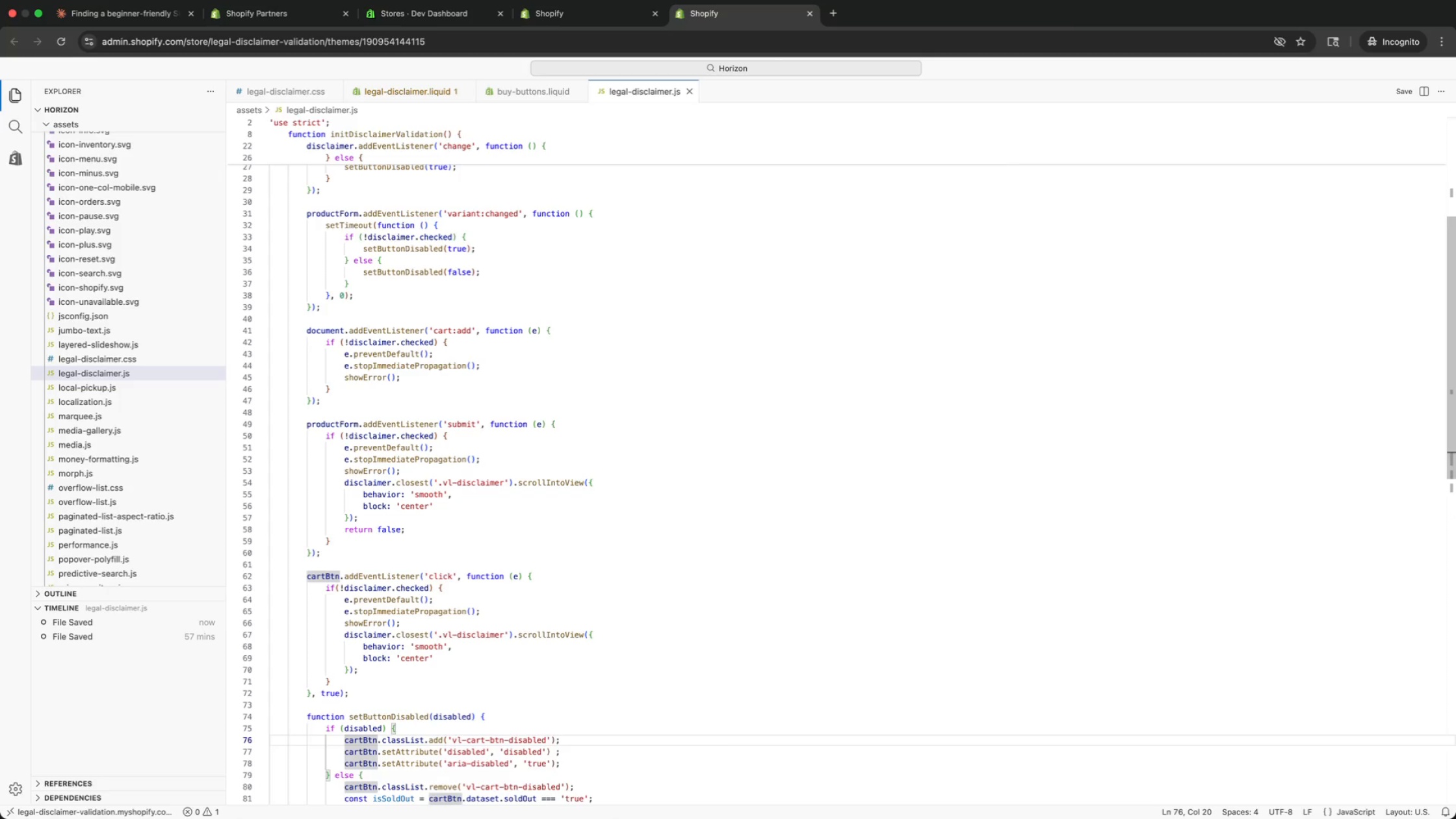 
key(ArrowLeft)
 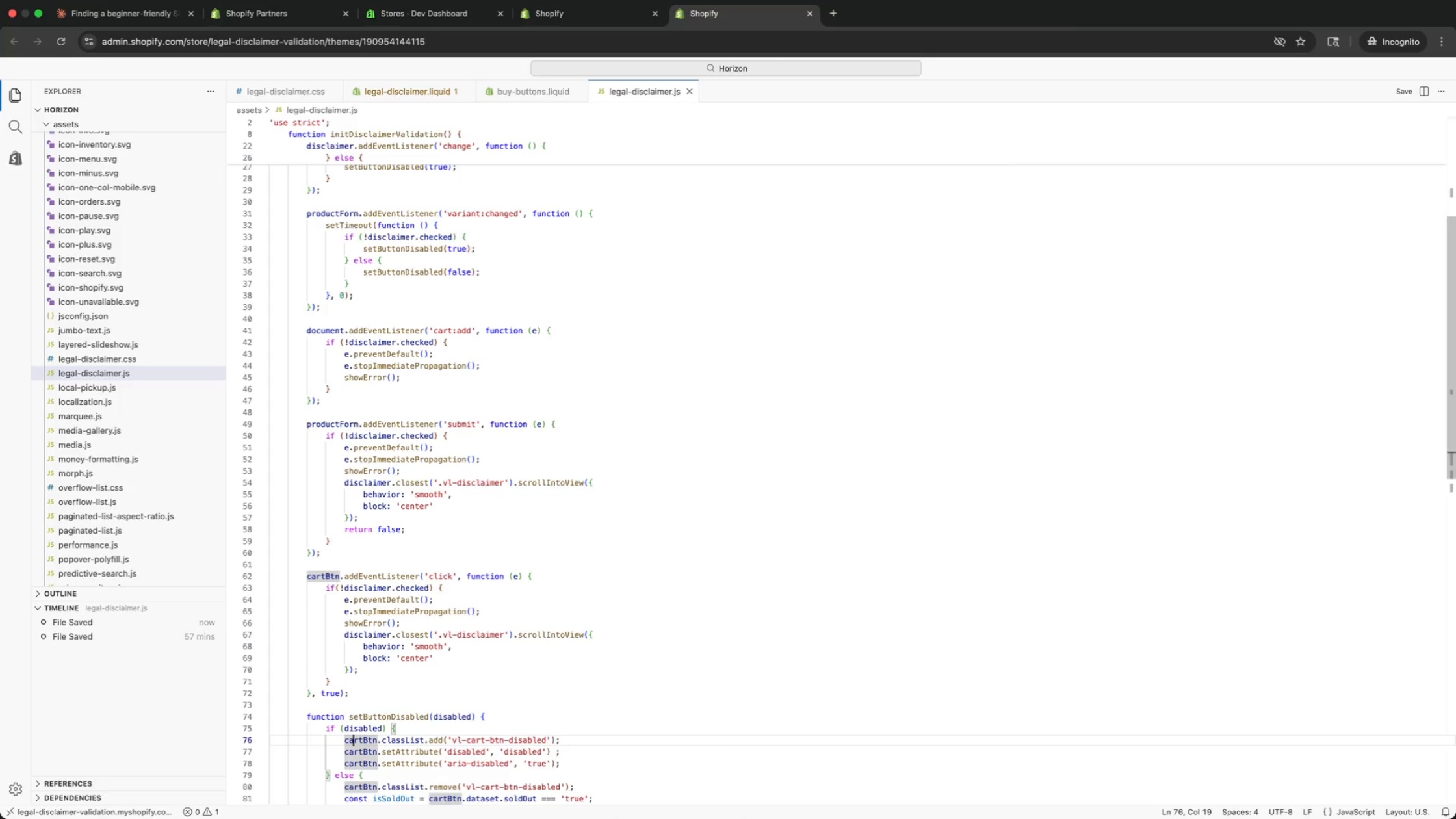 
key(ArrowLeft)
 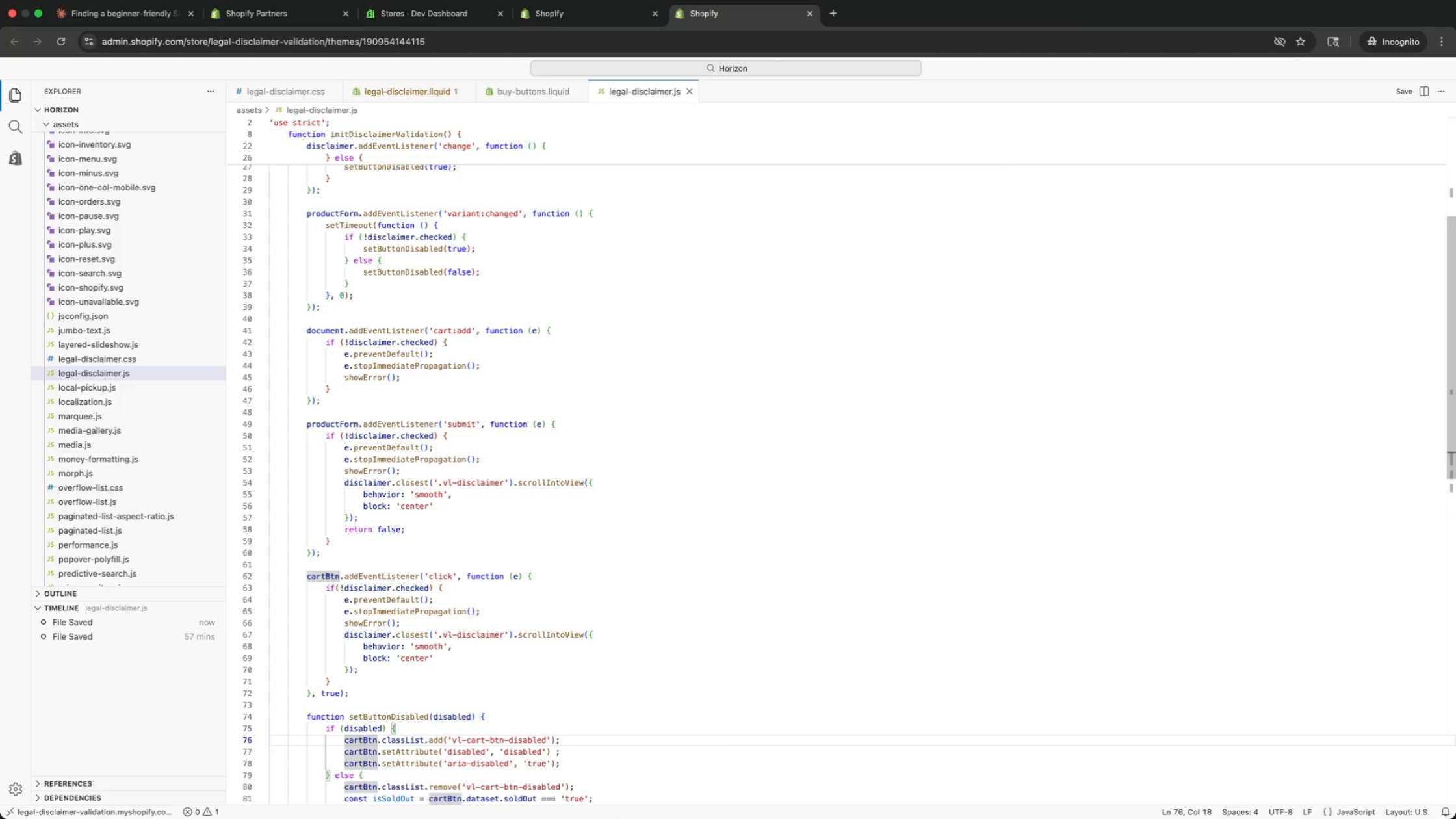 
key(ArrowLeft)
 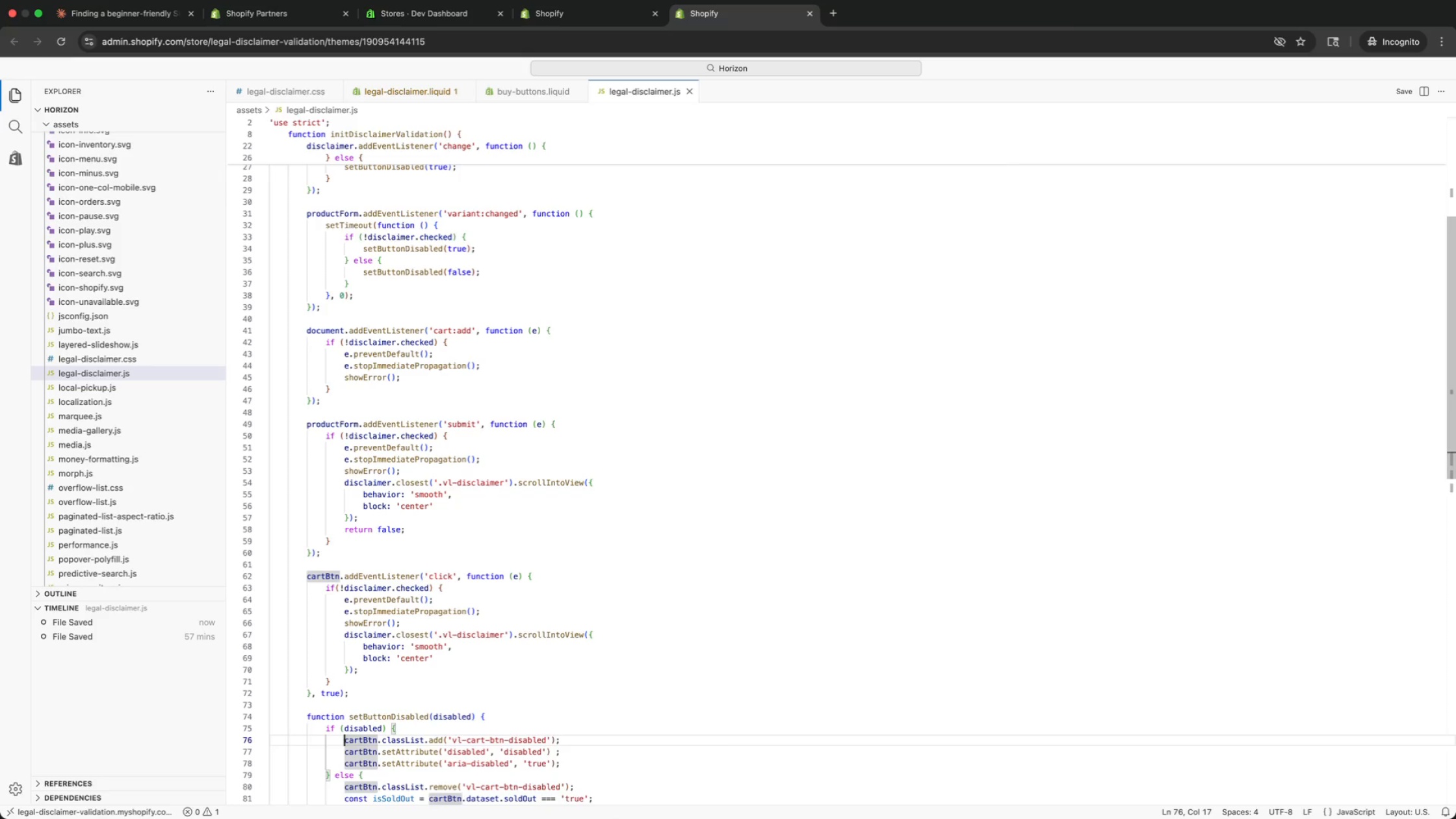 
key(ArrowLeft)
 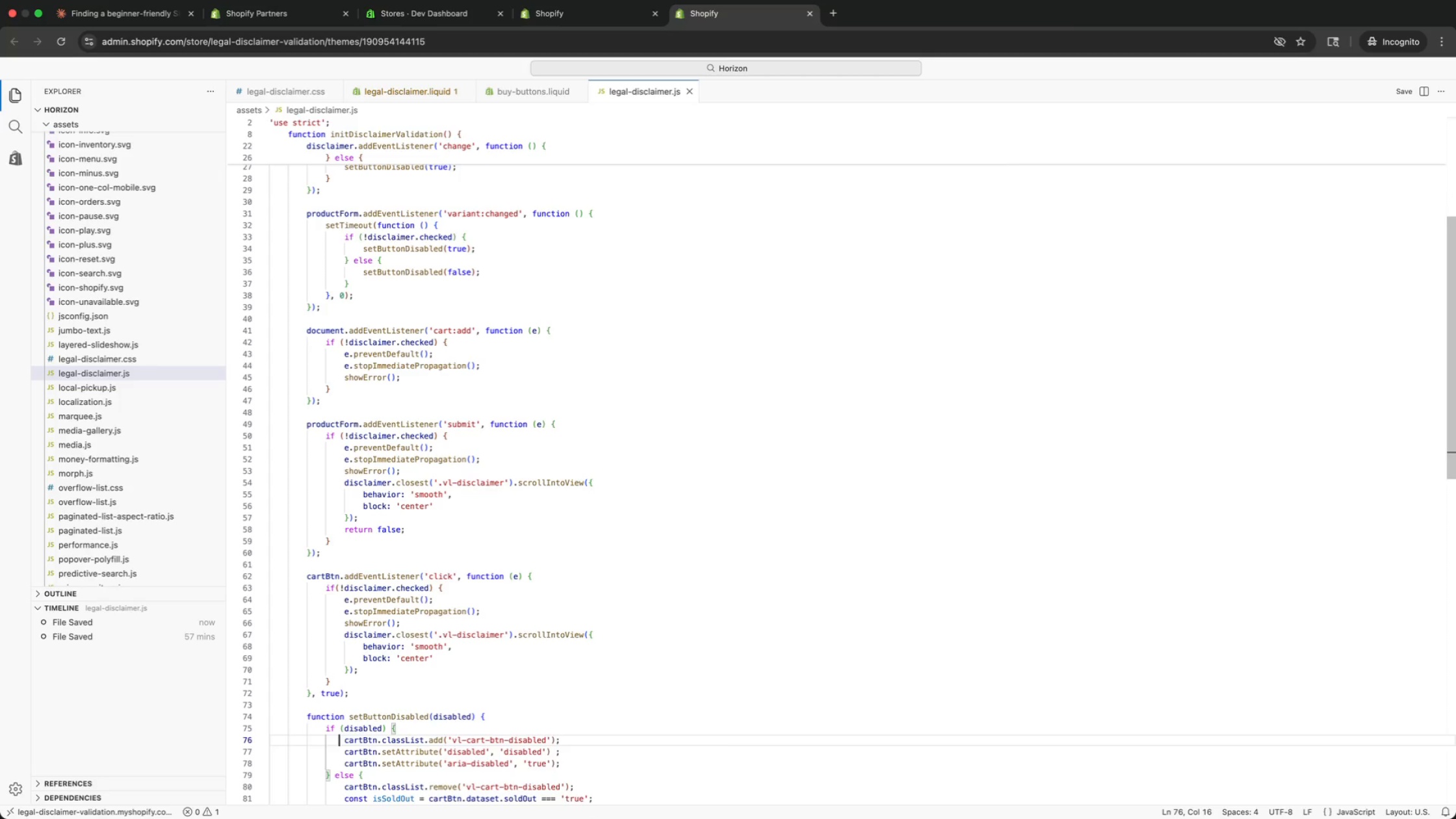 
key(ArrowRight)
 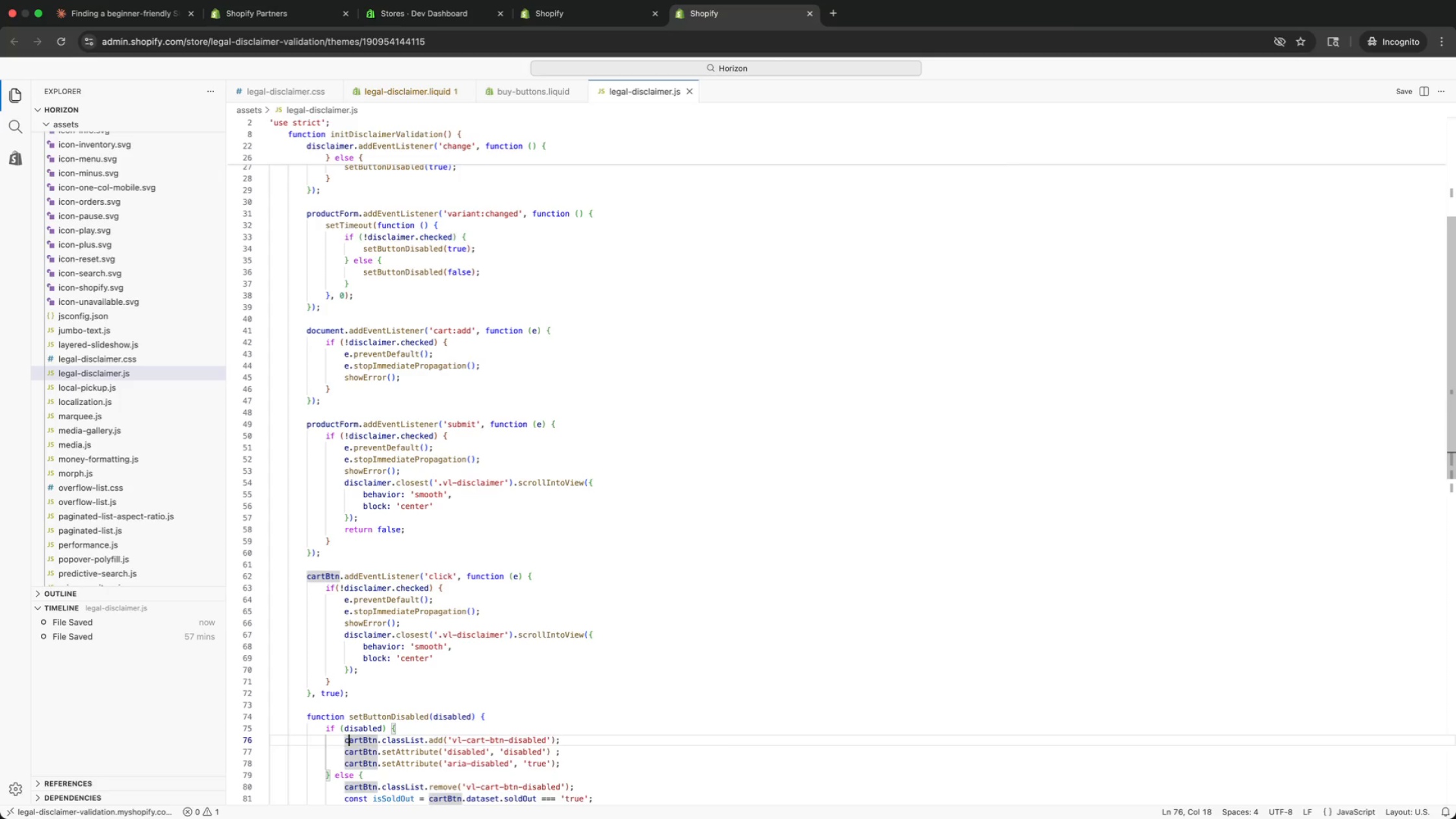 
key(ArrowRight)
 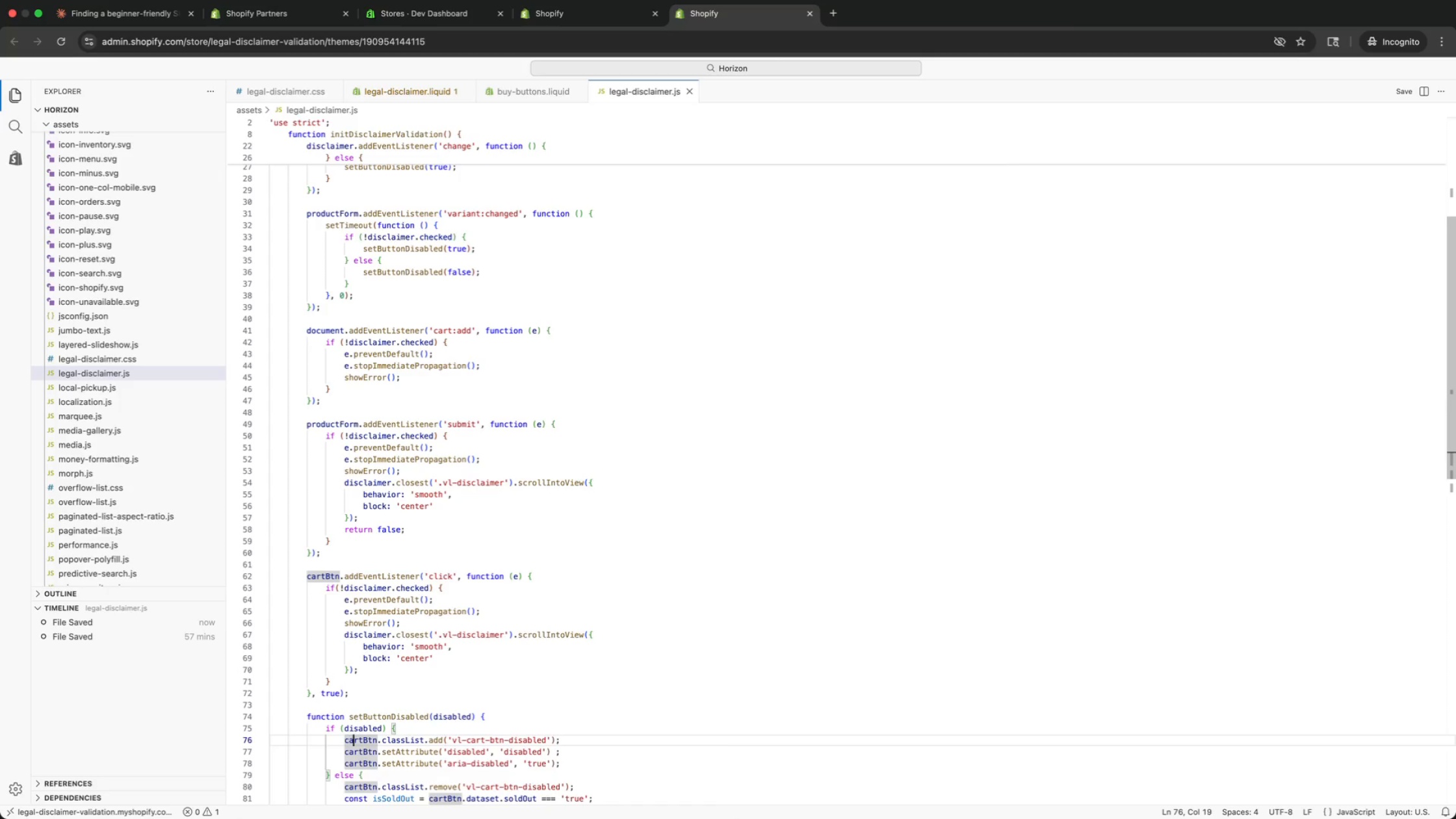 
key(ArrowRight)
 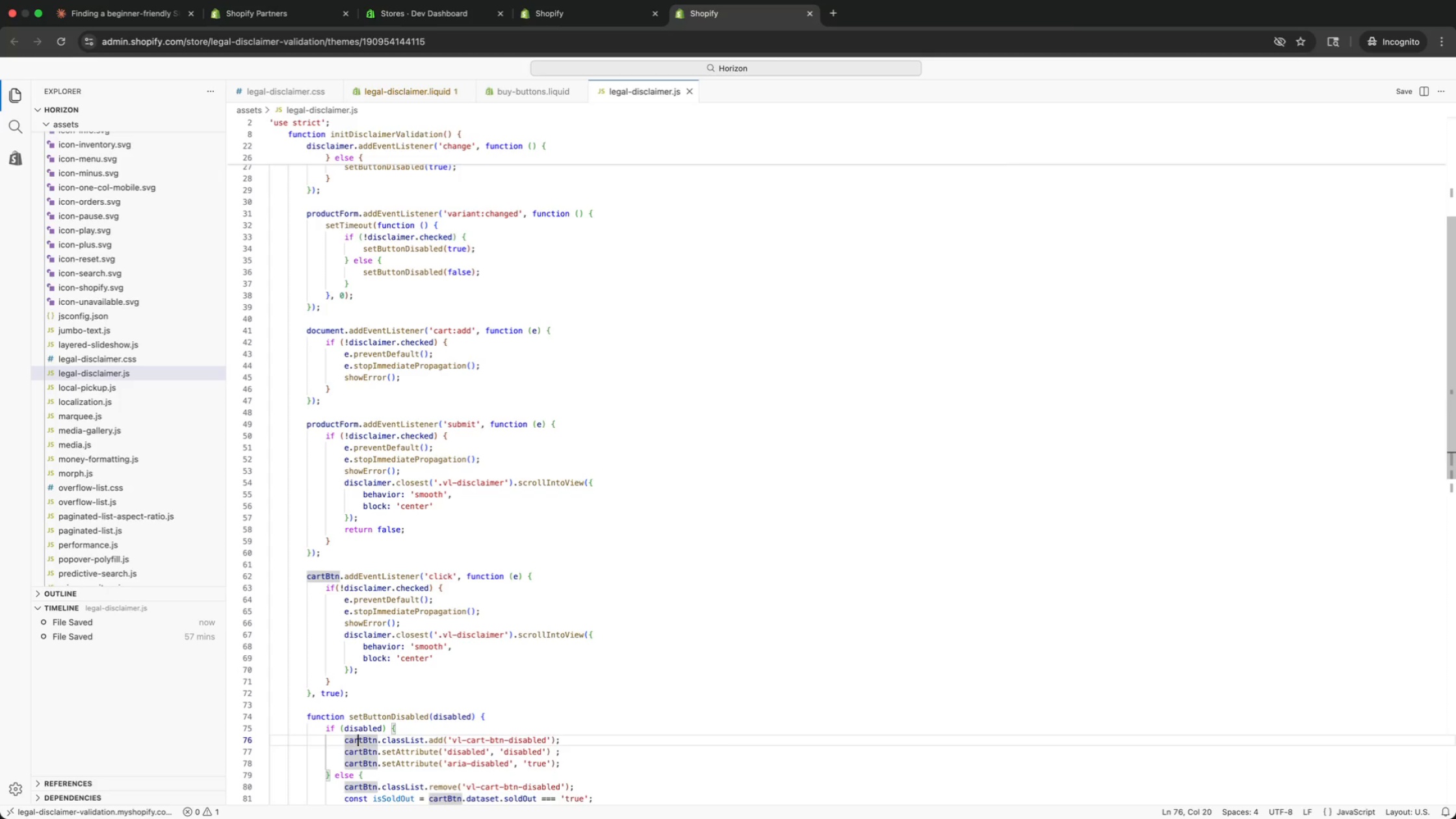 
key(ArrowRight)
 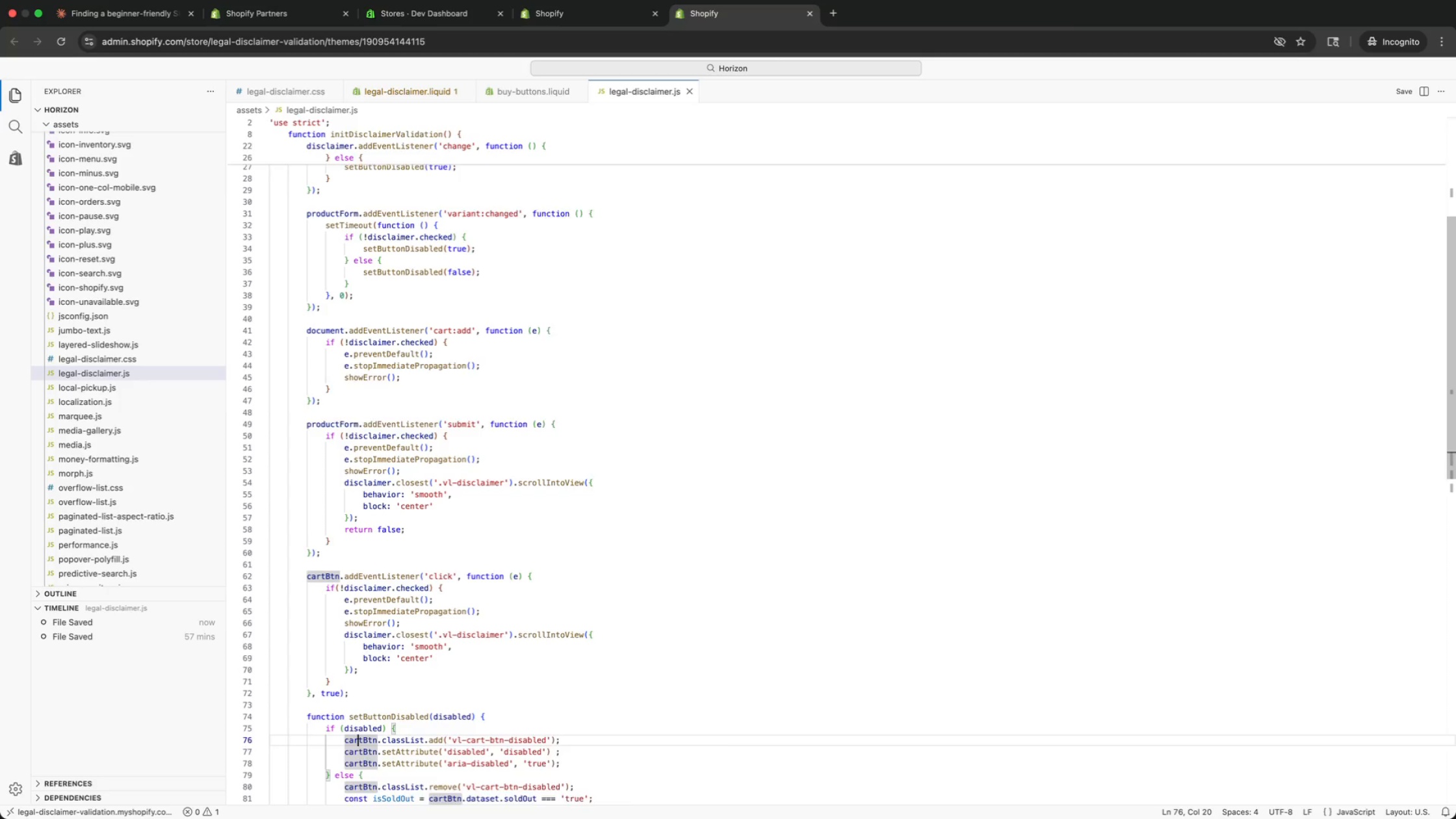 
key(ArrowDown)
 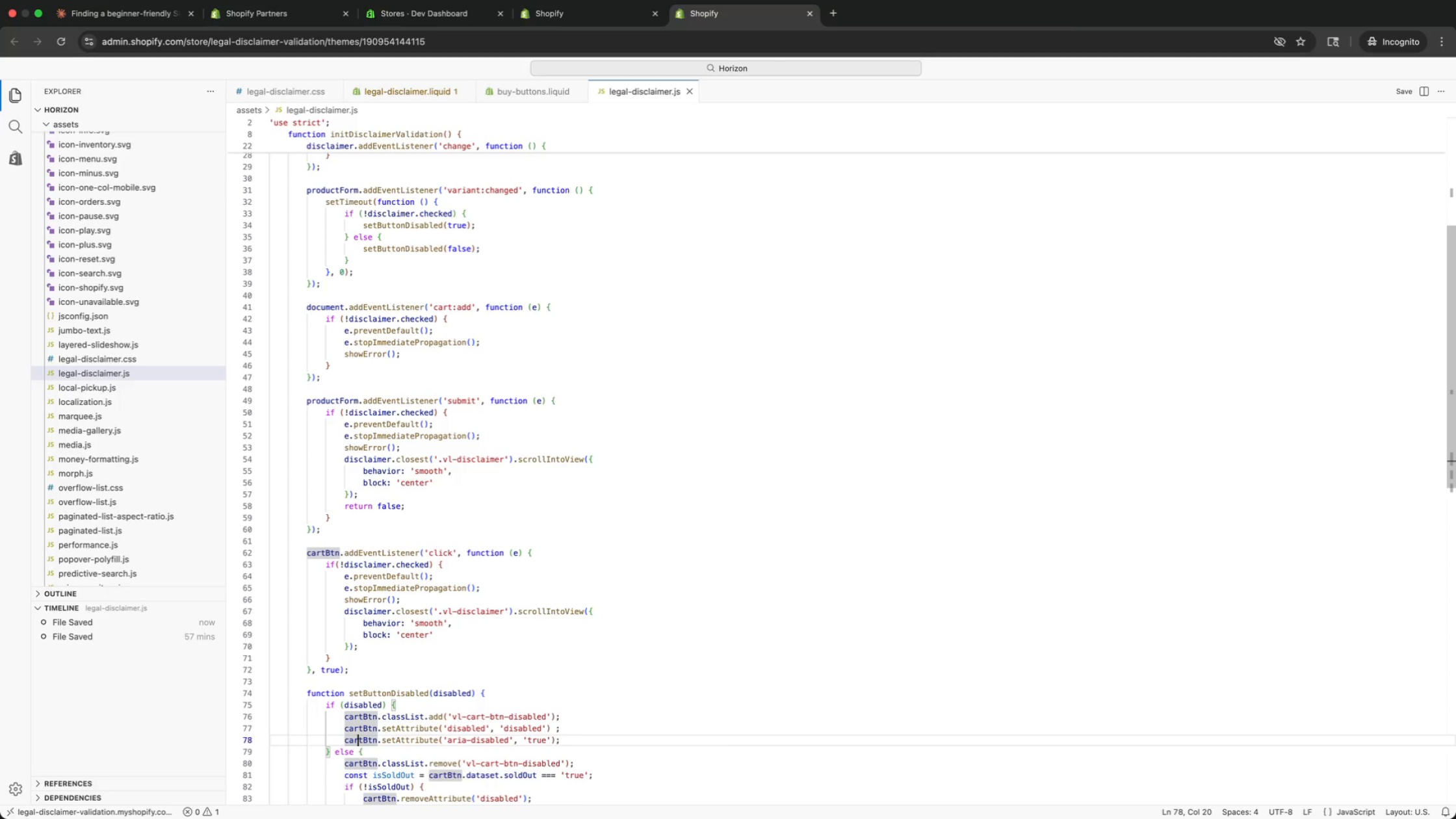 
key(ArrowDown)
 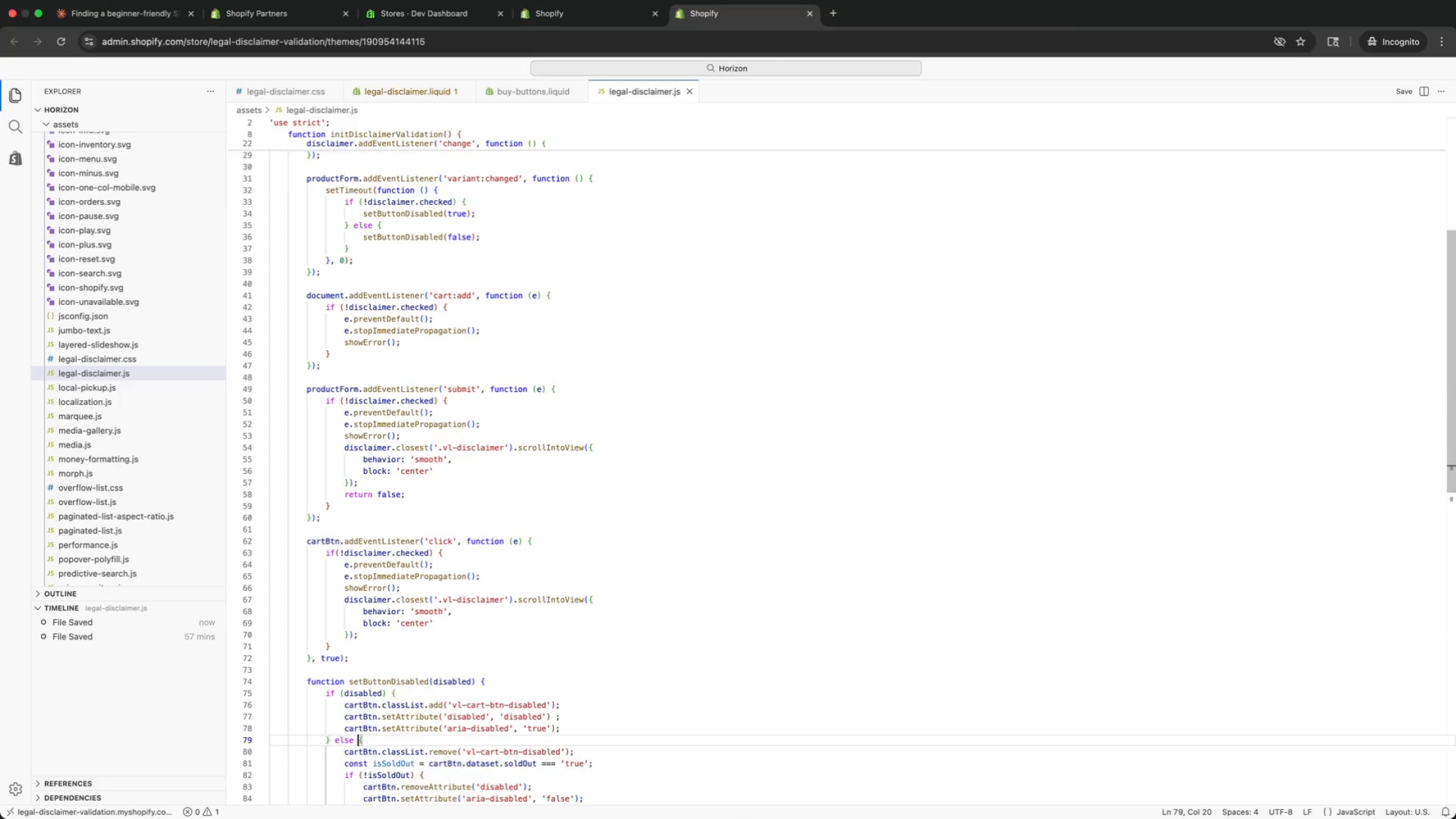 
key(ArrowDown)
 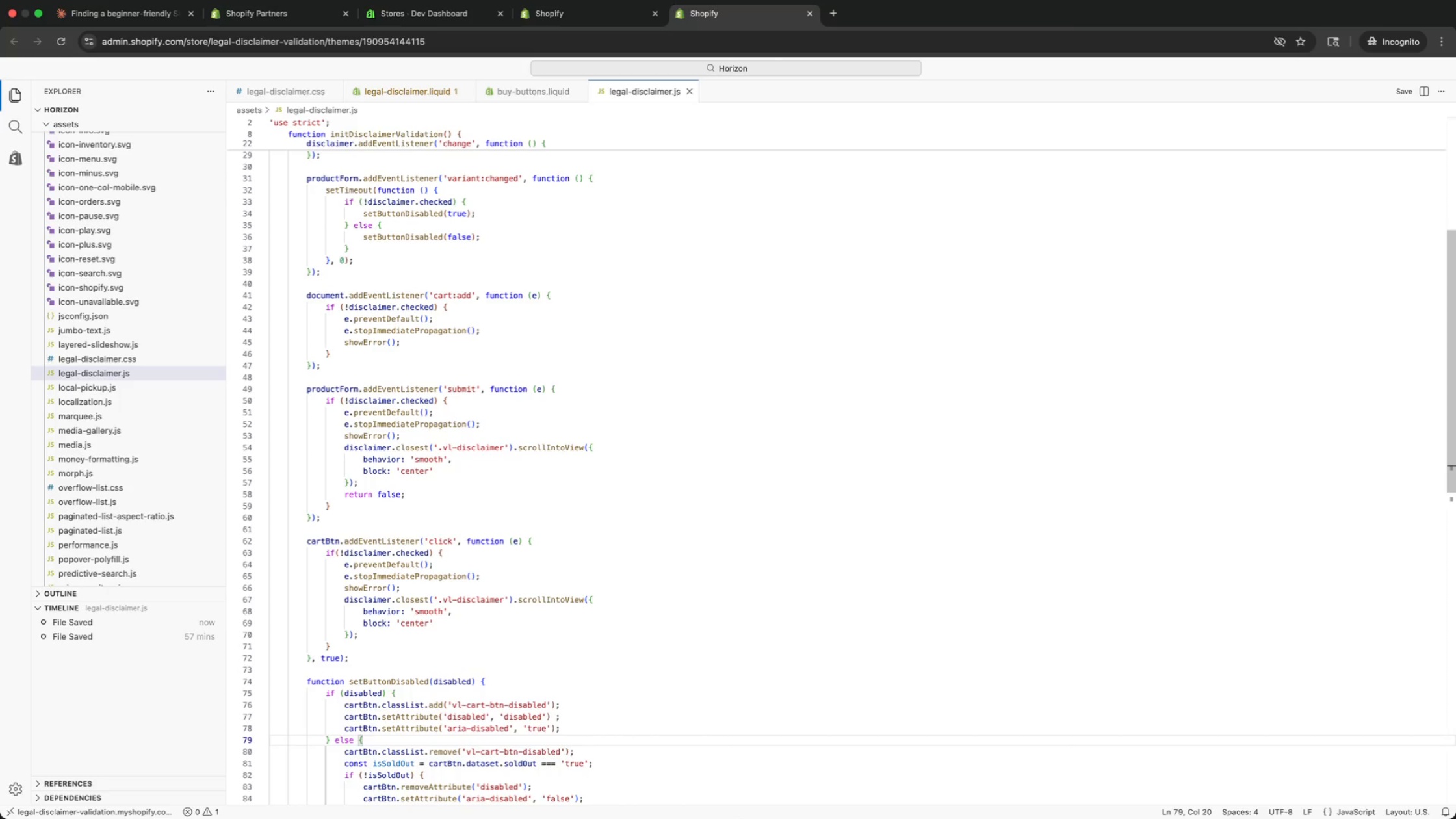 
key(ArrowDown)
 